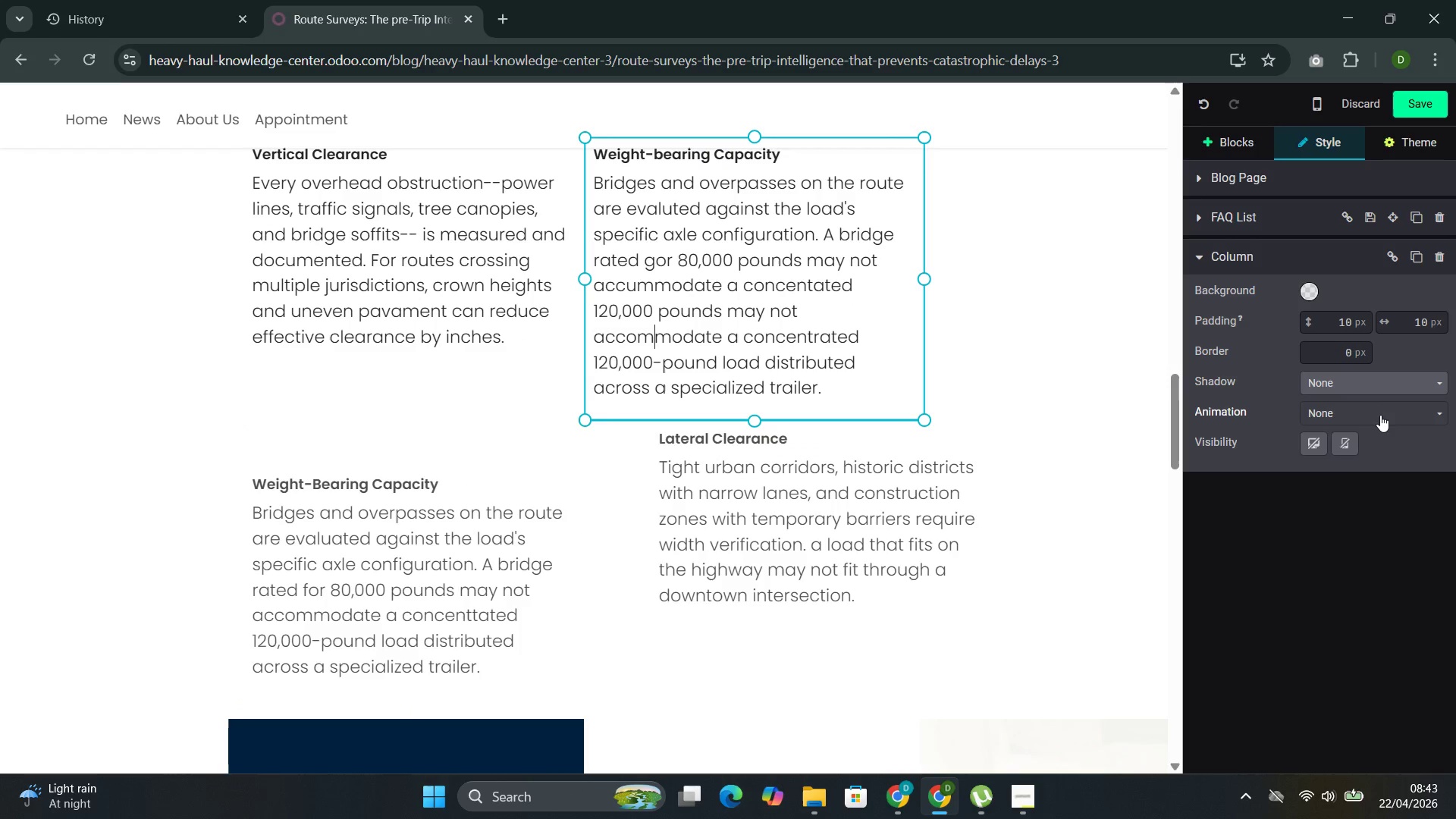 
left_click([1379, 415])
 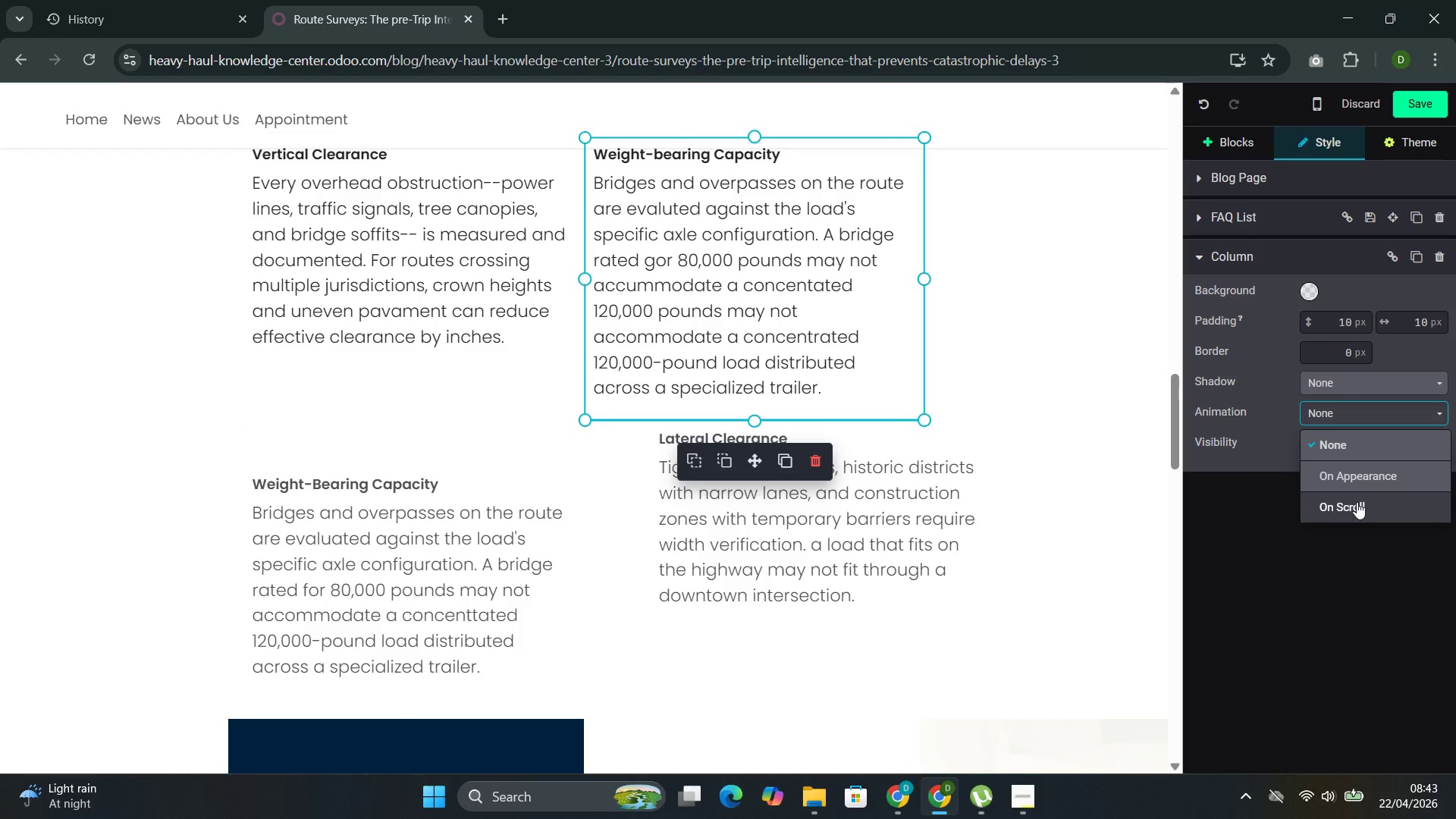 
left_click([1357, 502])
 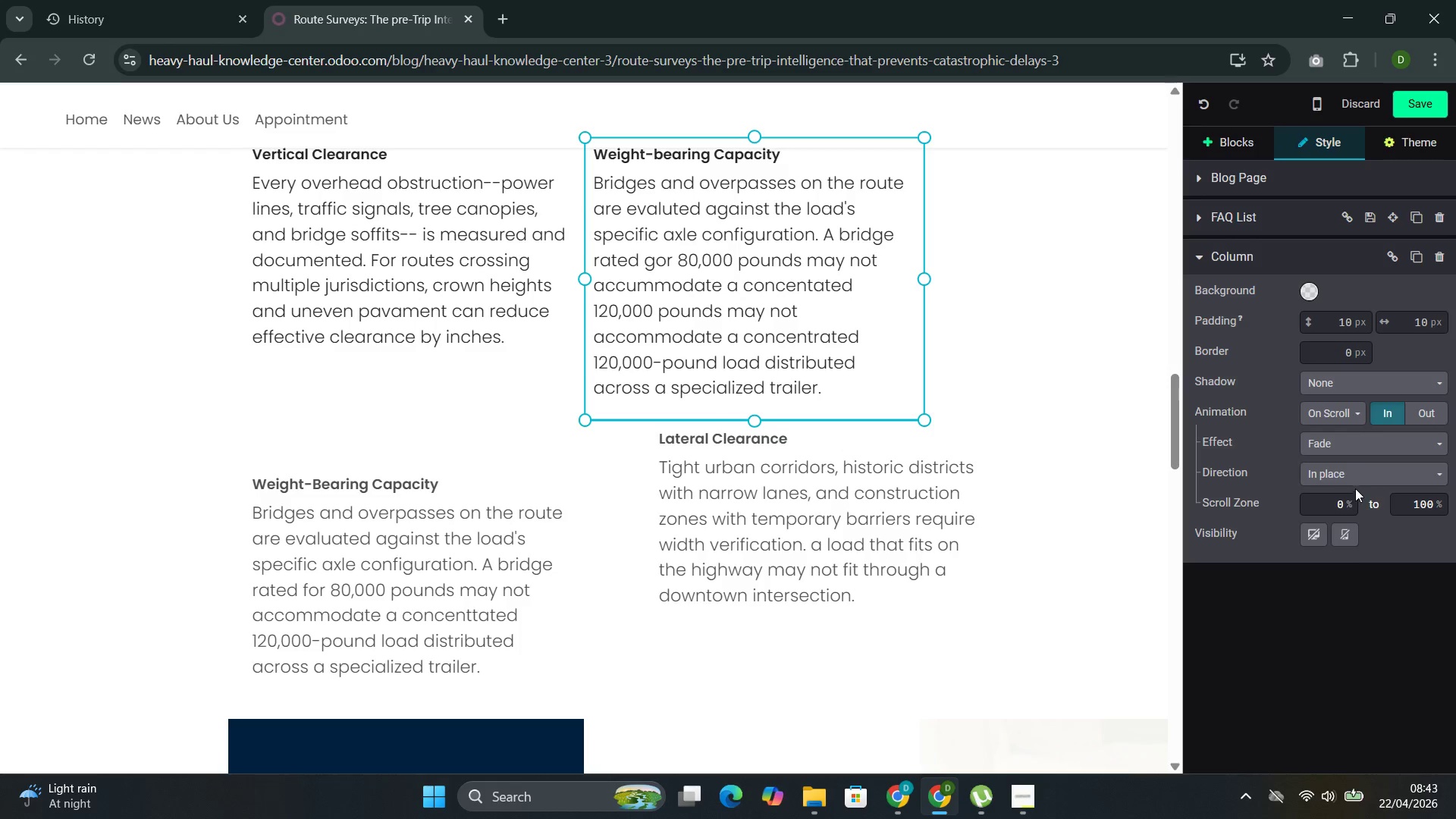 
left_click([1356, 475])
 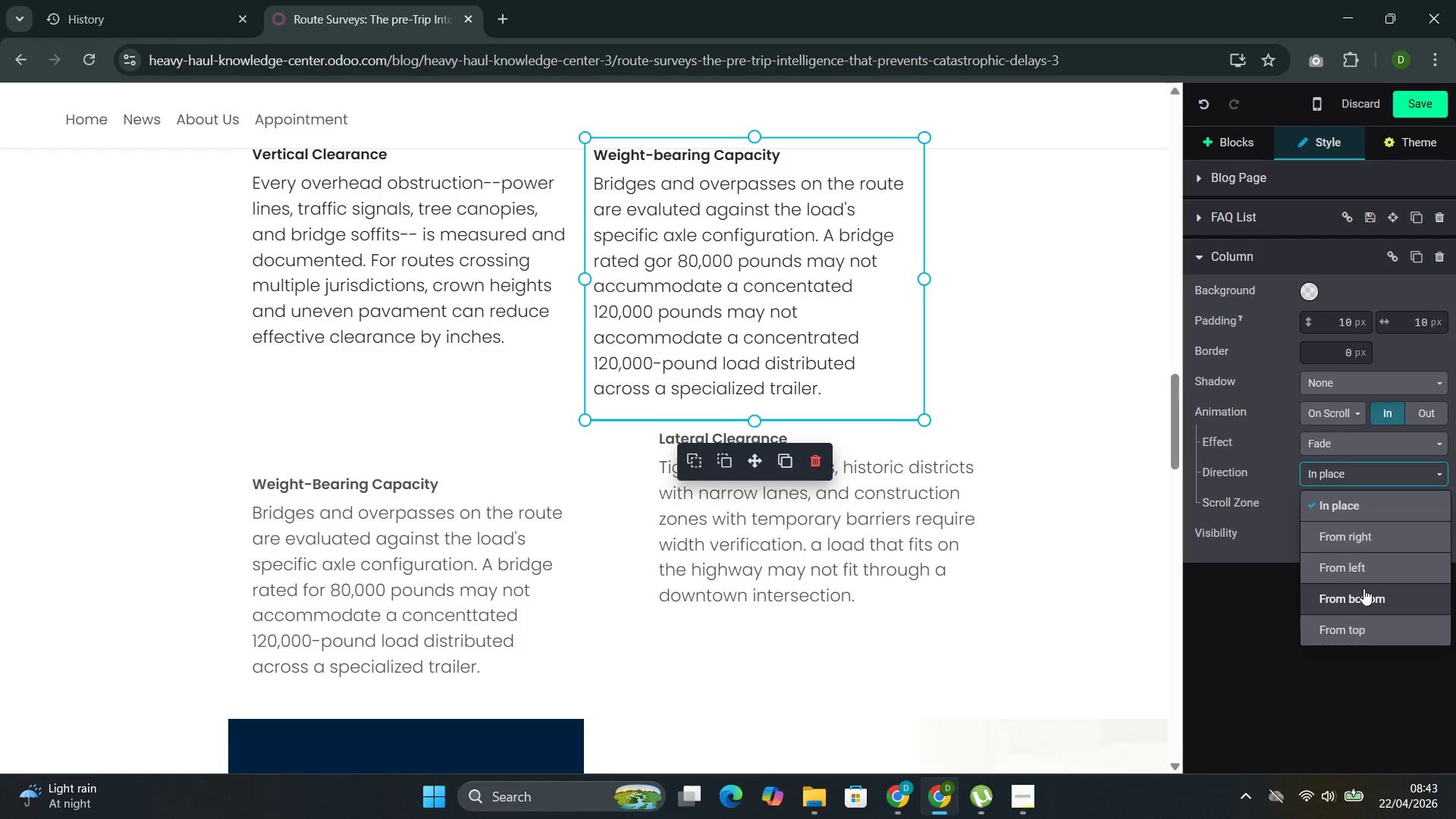 
left_click([1363, 625])
 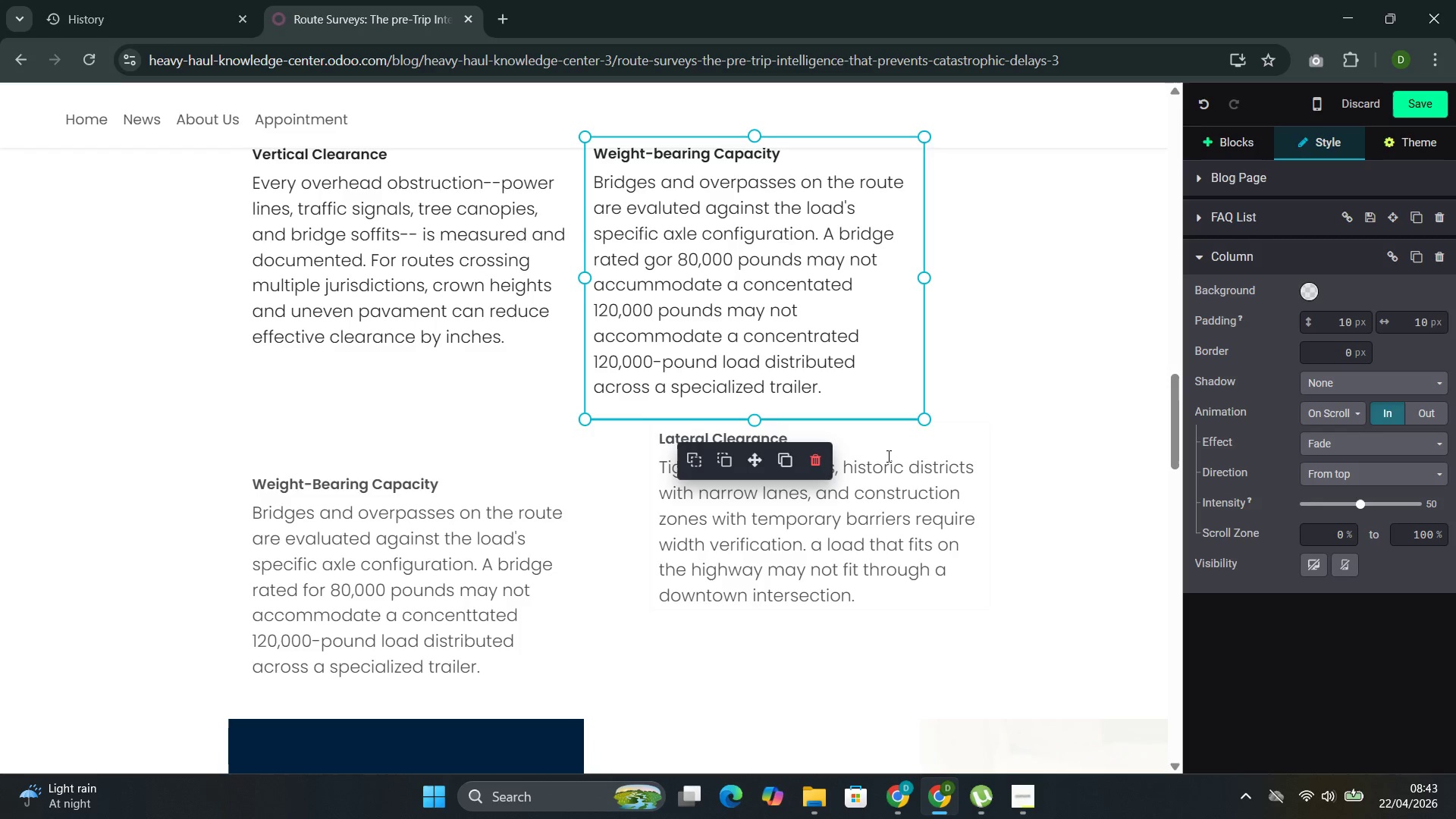 
left_click([403, 287])
 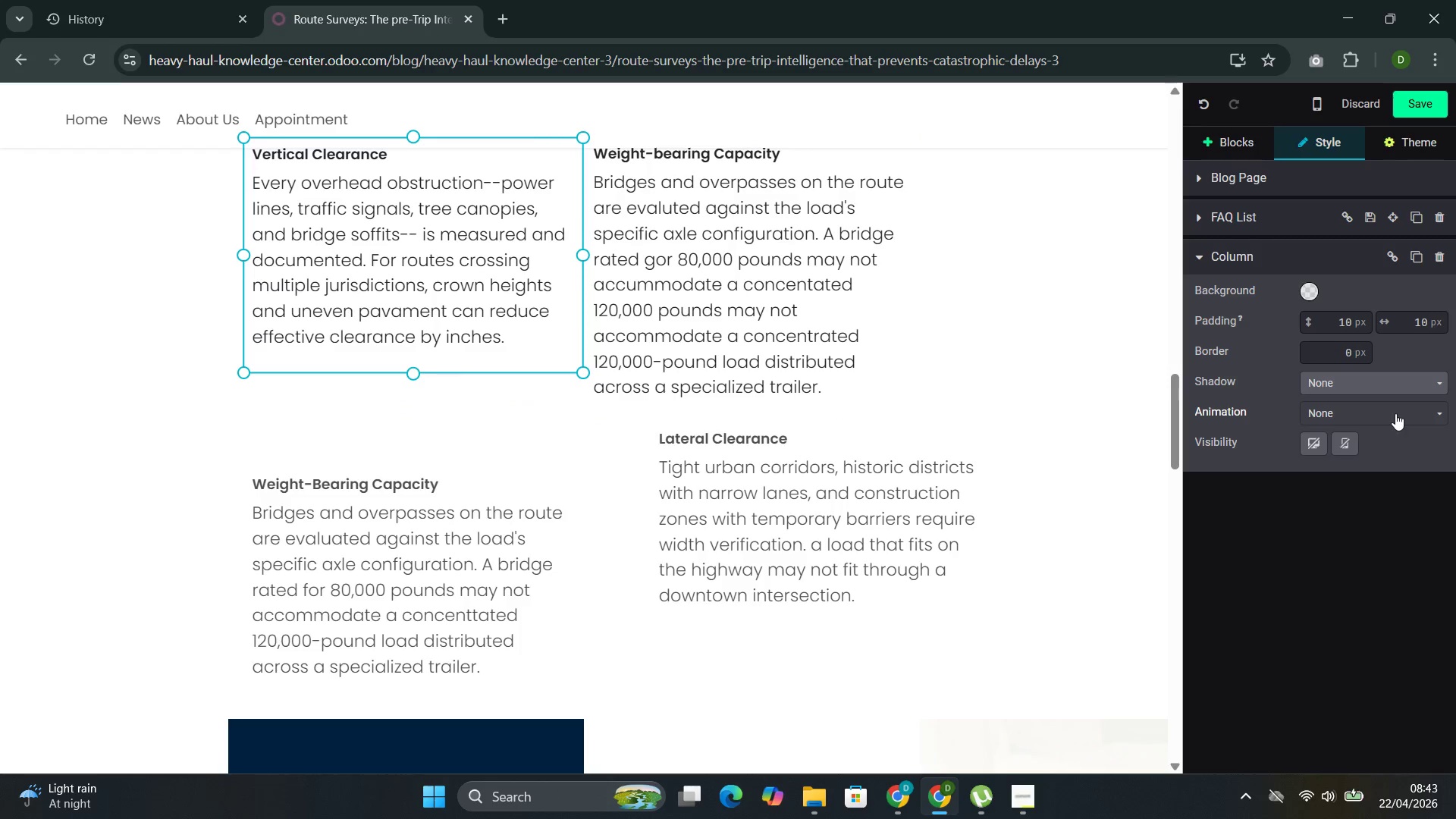 
scroll: coordinate [825, 444], scroll_direction: up, amount: 2.0
 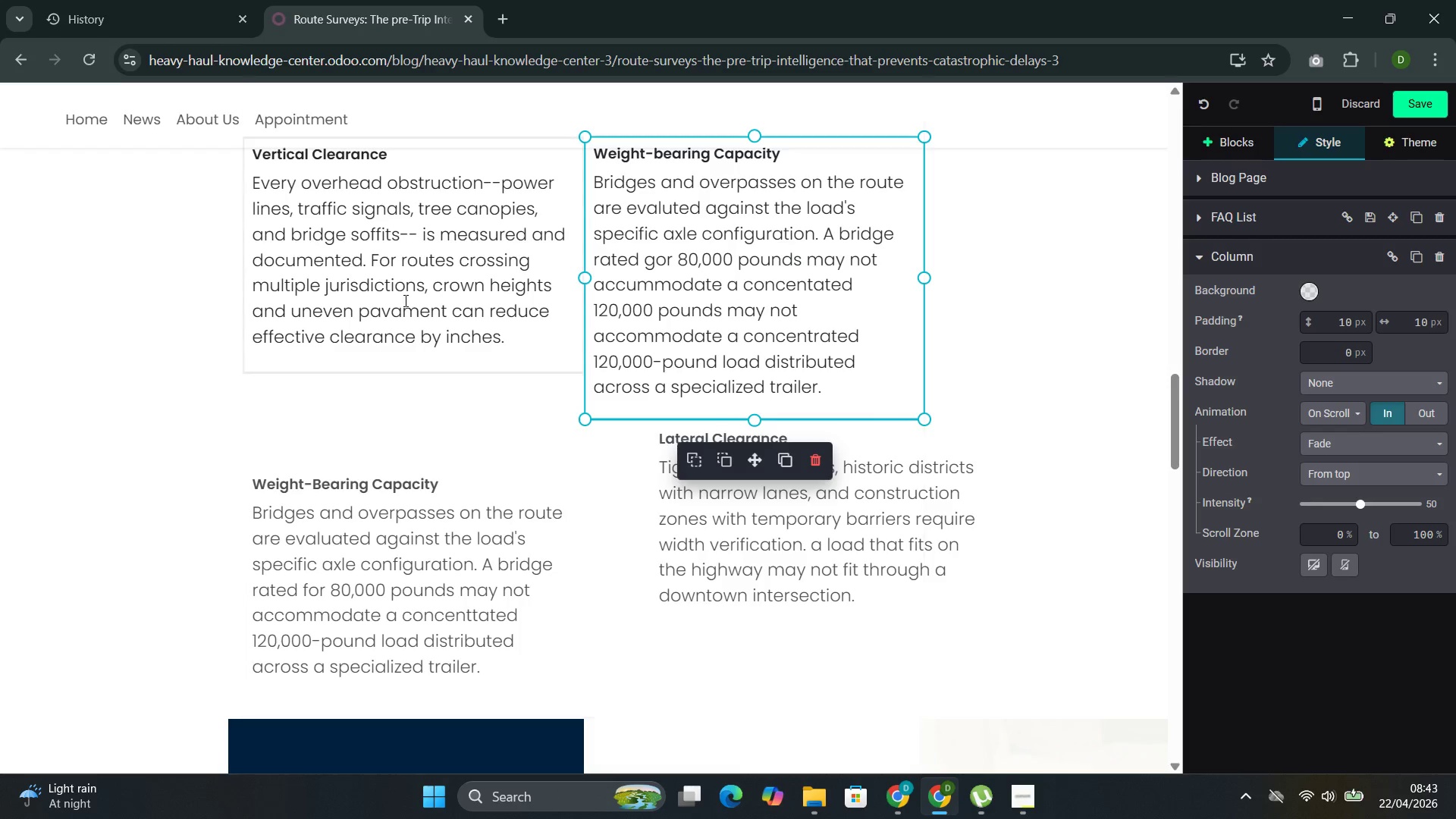 
left_click([1395, 411])
 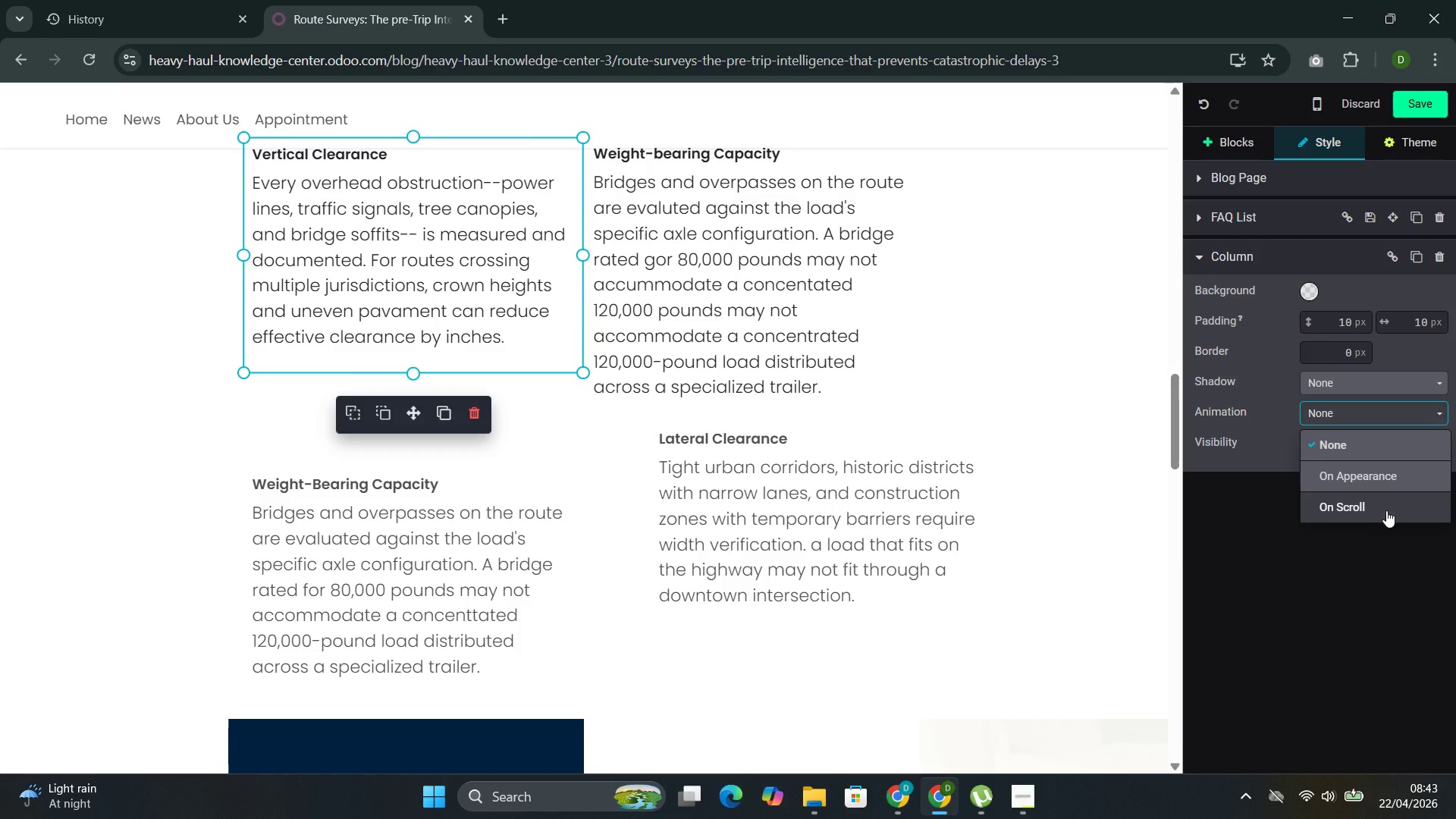 
left_click([1386, 510])
 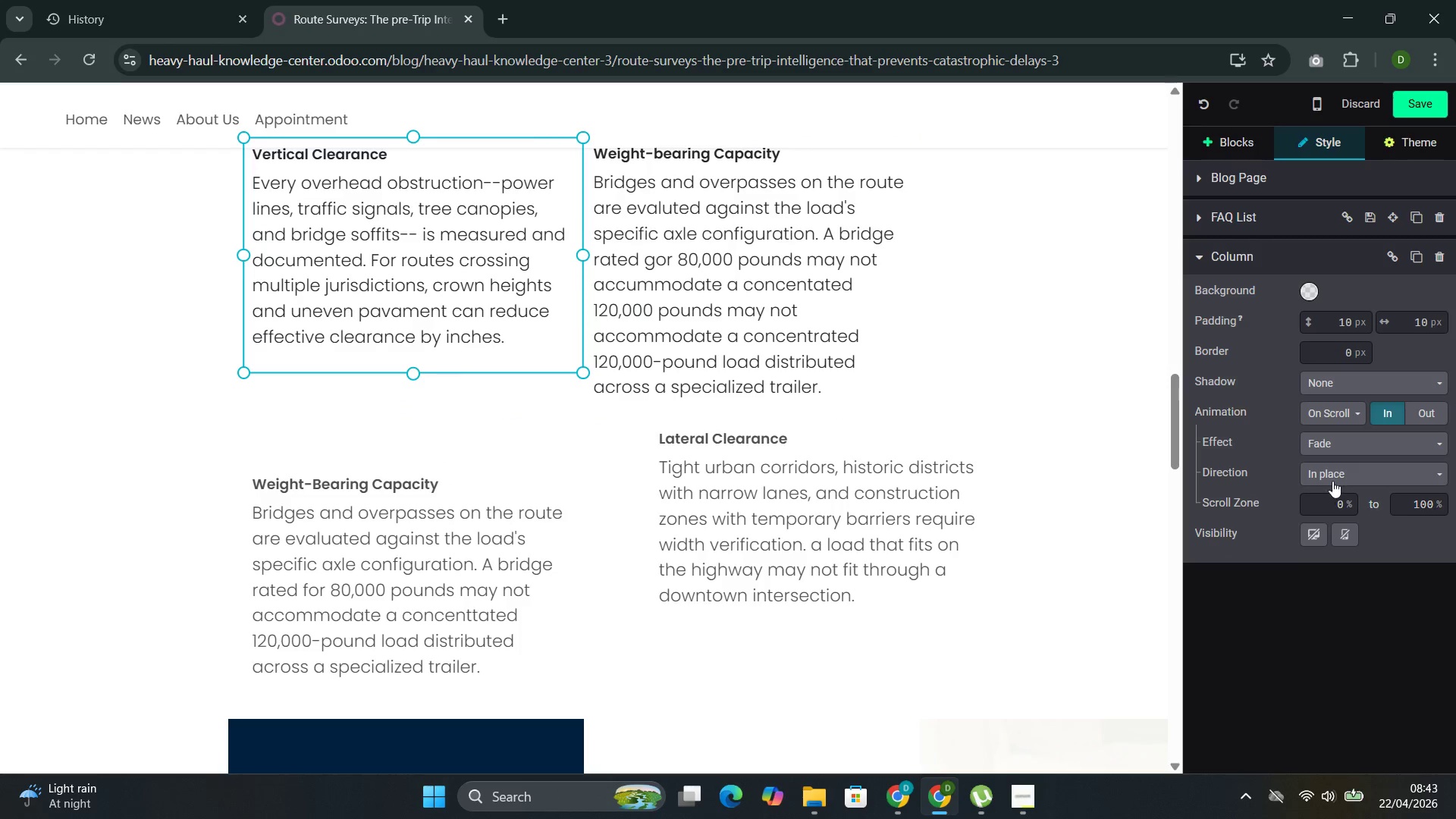 
left_click([1336, 475])
 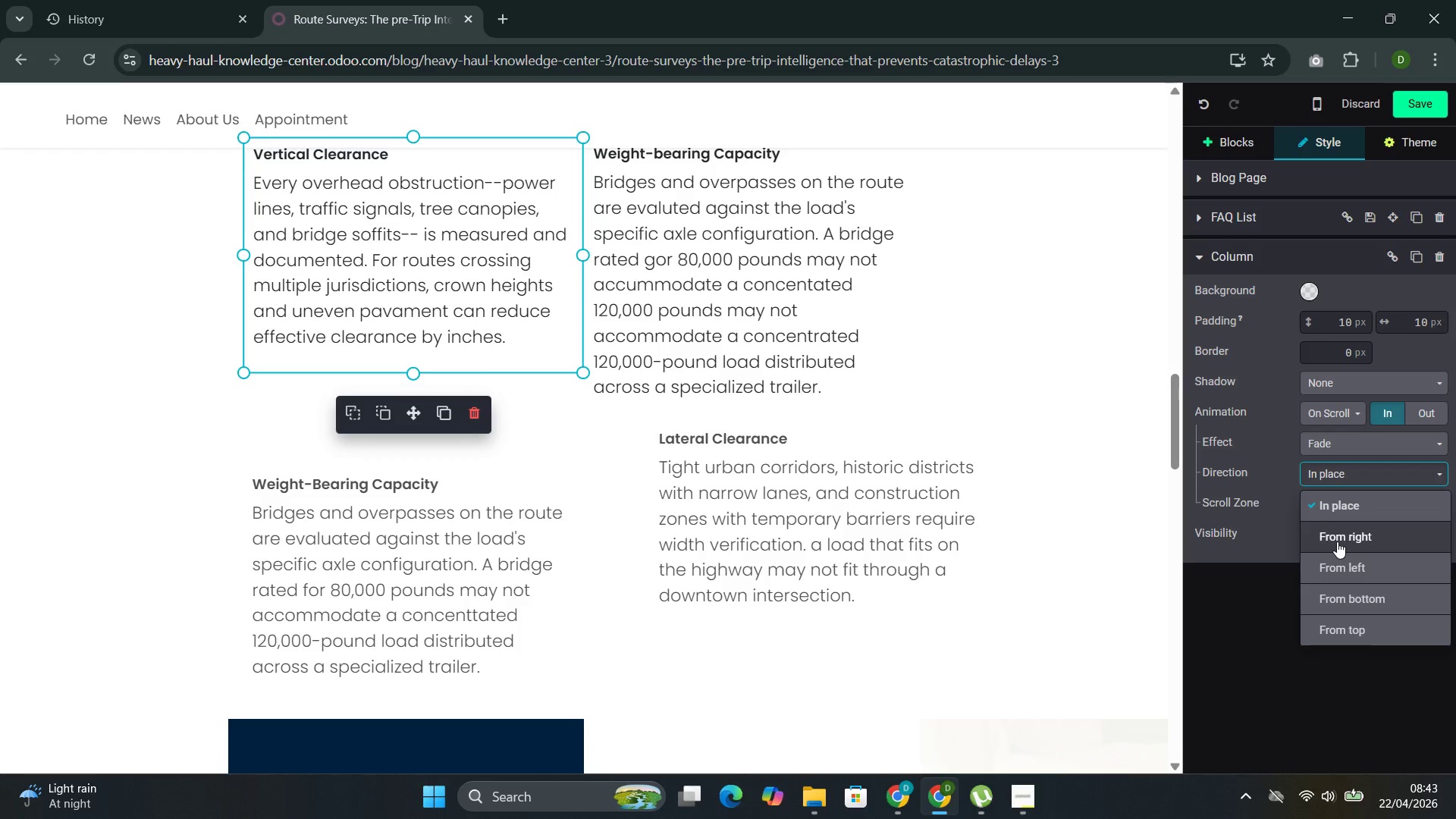 
left_click([1338, 563])
 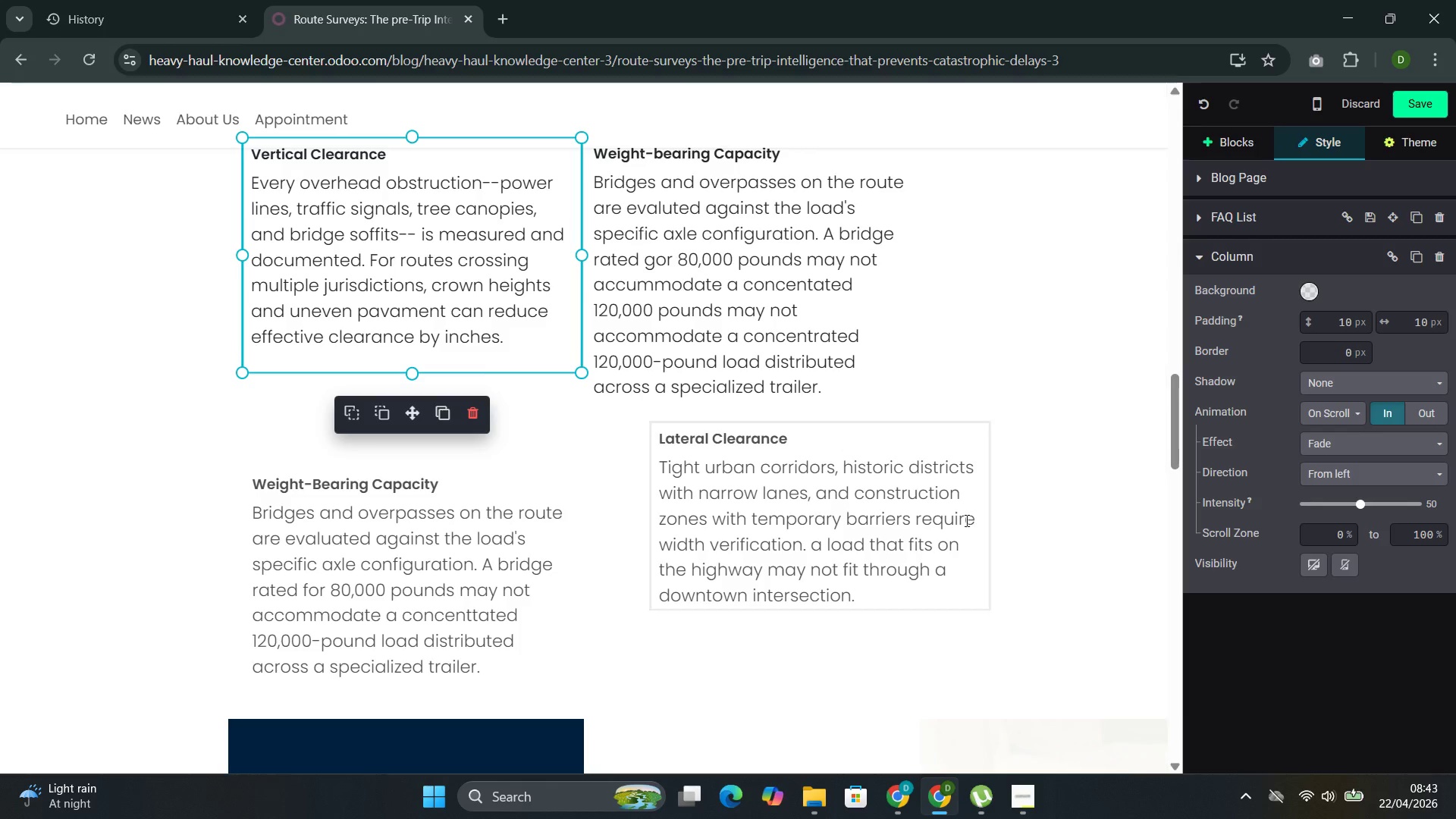 
scroll: coordinate [964, 512], scroll_direction: down, amount: 8.0
 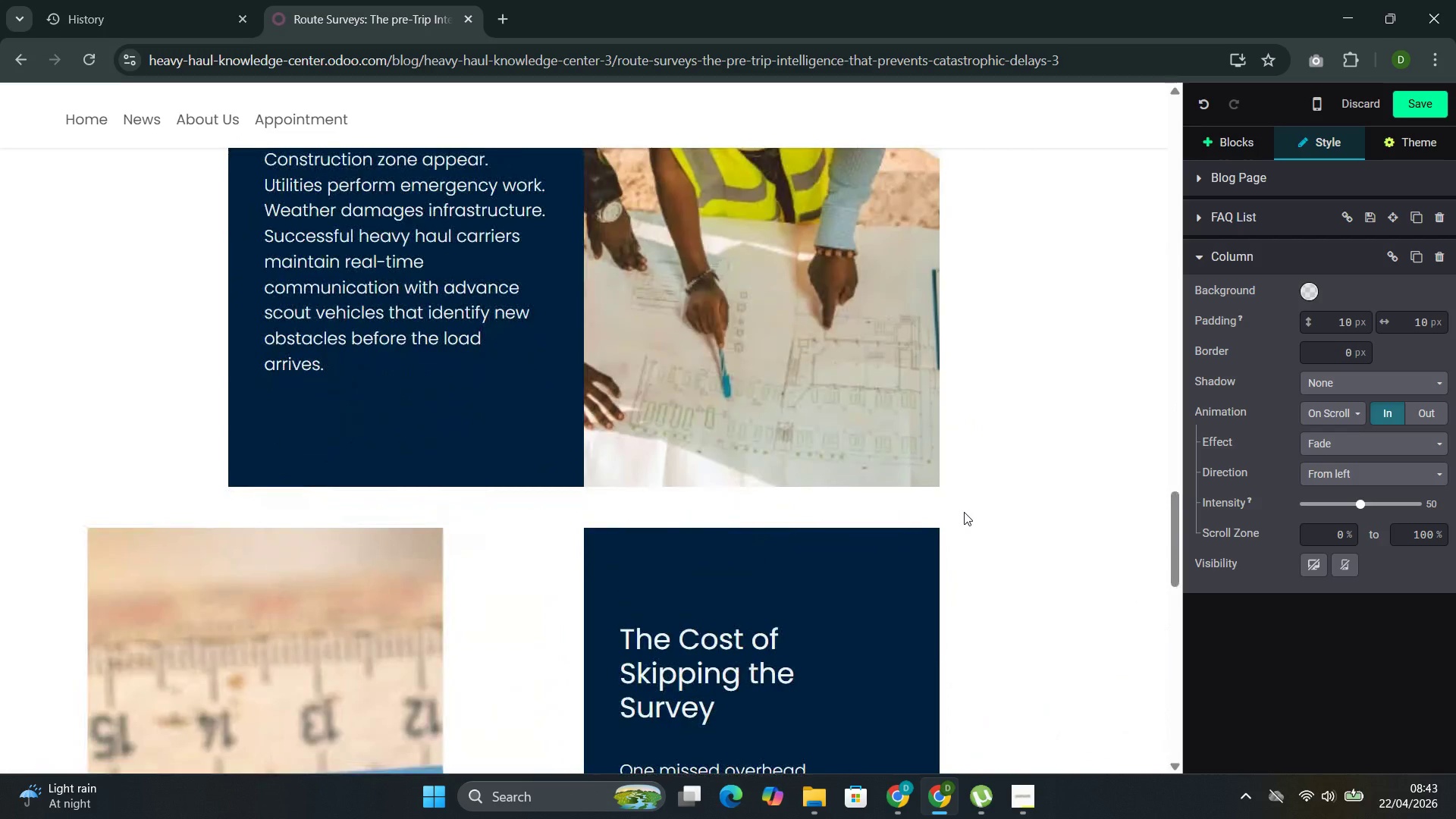 
scroll: coordinate [964, 510], scroll_direction: up, amount: 7.0
 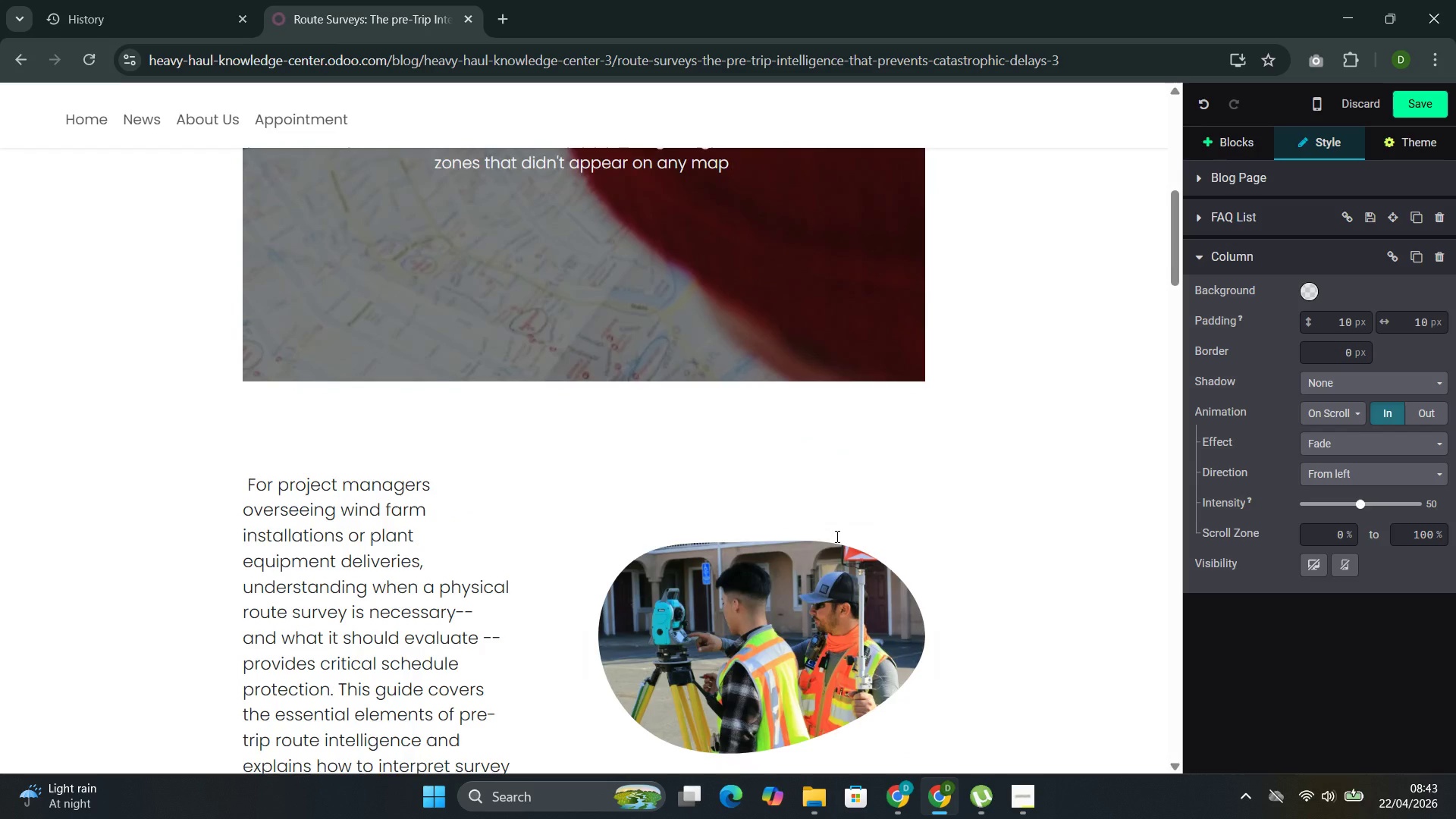 
scroll: coordinate [1050, 475], scroll_direction: down, amount: 2.0
 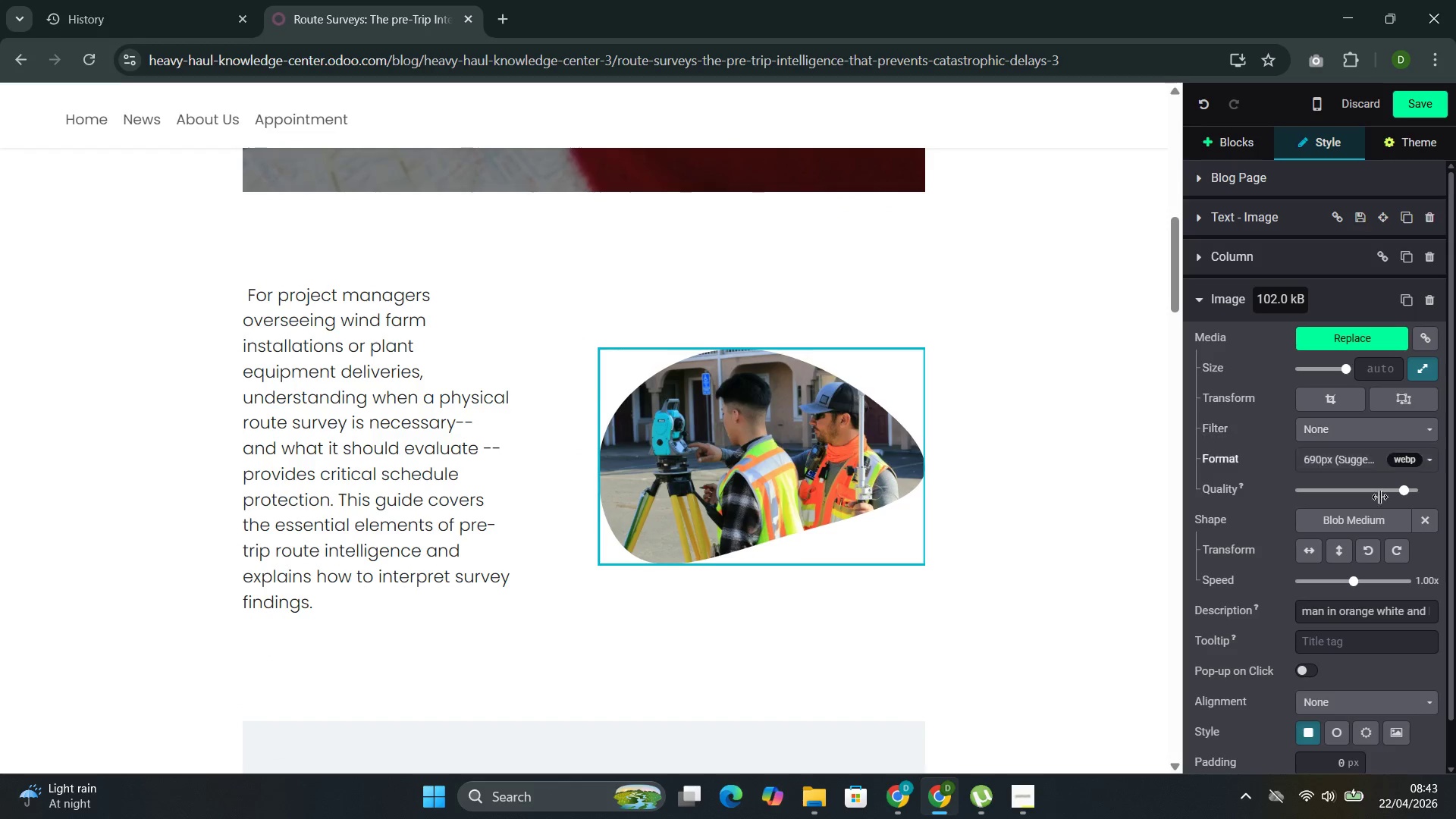 
left_click([1431, 526])
 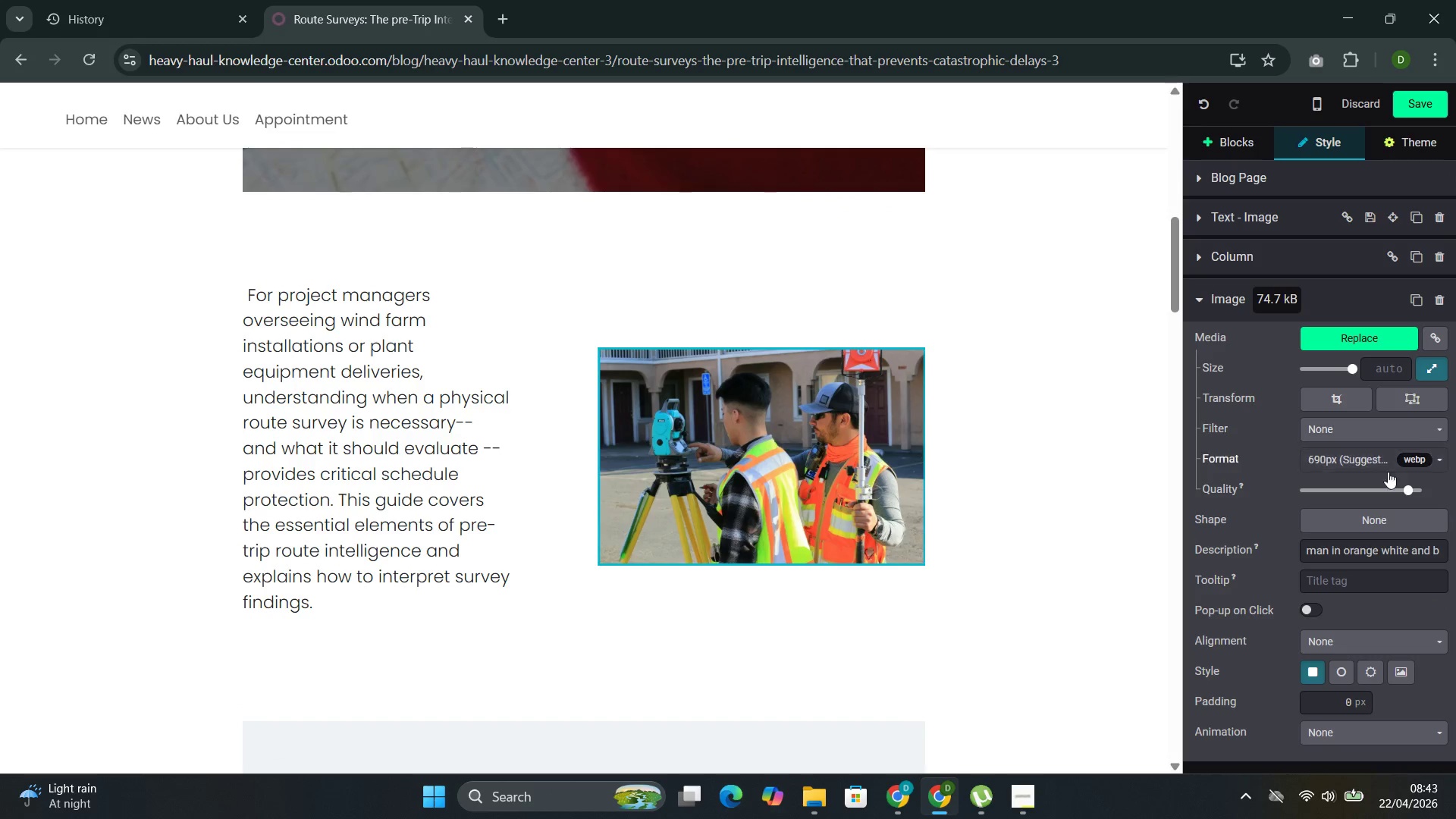 
scroll: coordinate [1373, 538], scroll_direction: down, amount: 3.0
 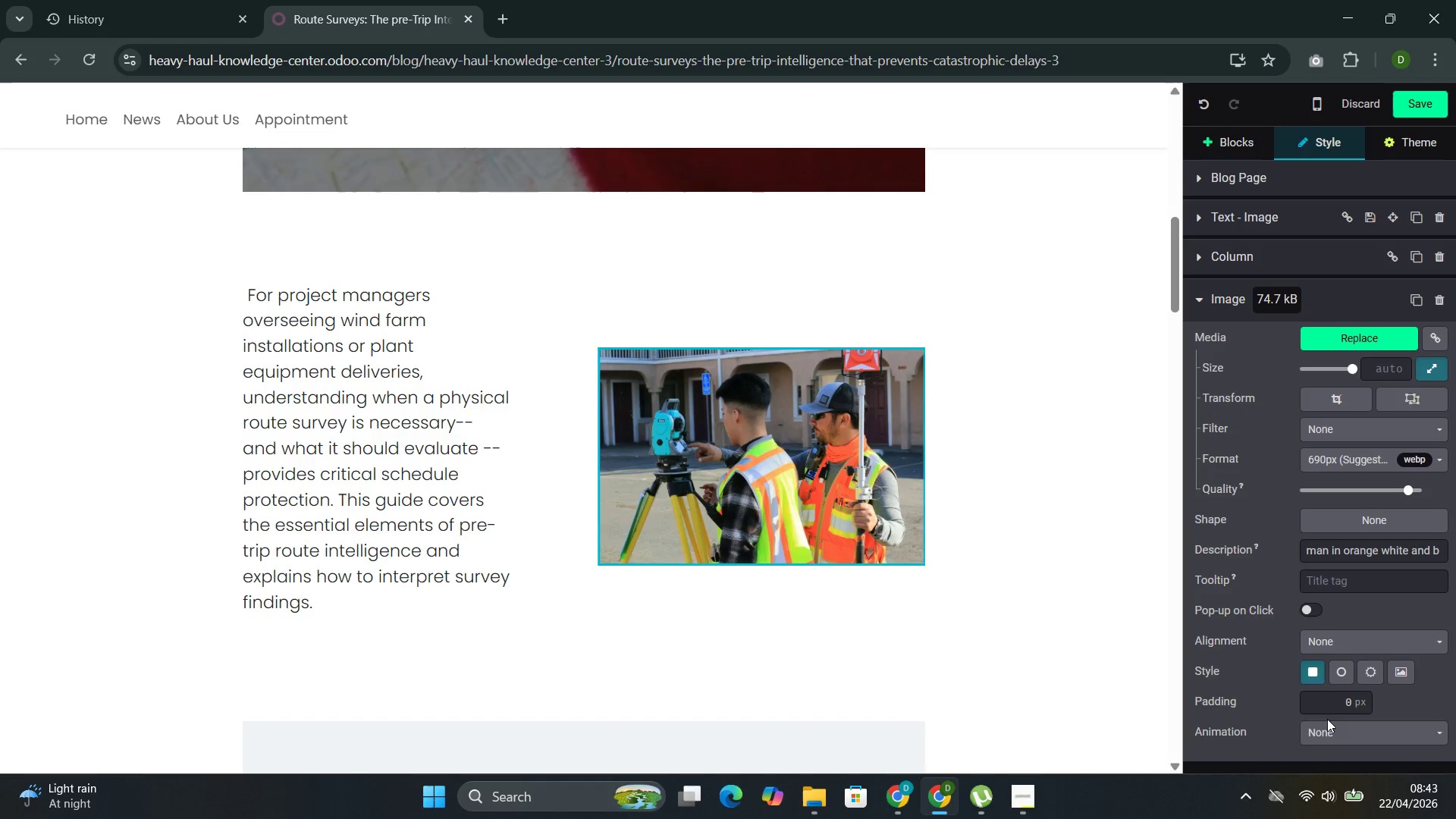 
left_click([1335, 724])
 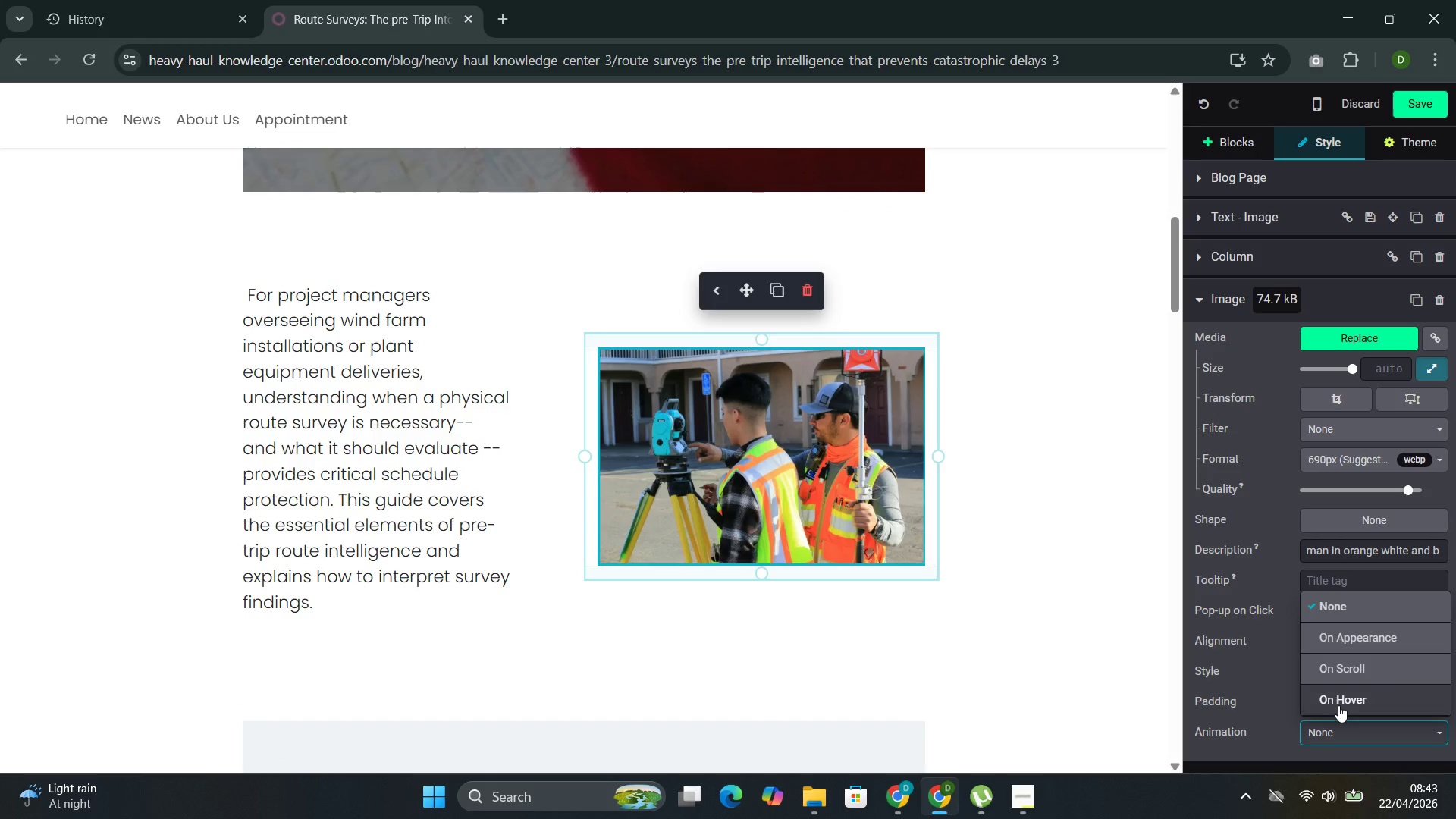 
scroll: coordinate [1338, 705], scroll_direction: down, amount: 2.0
 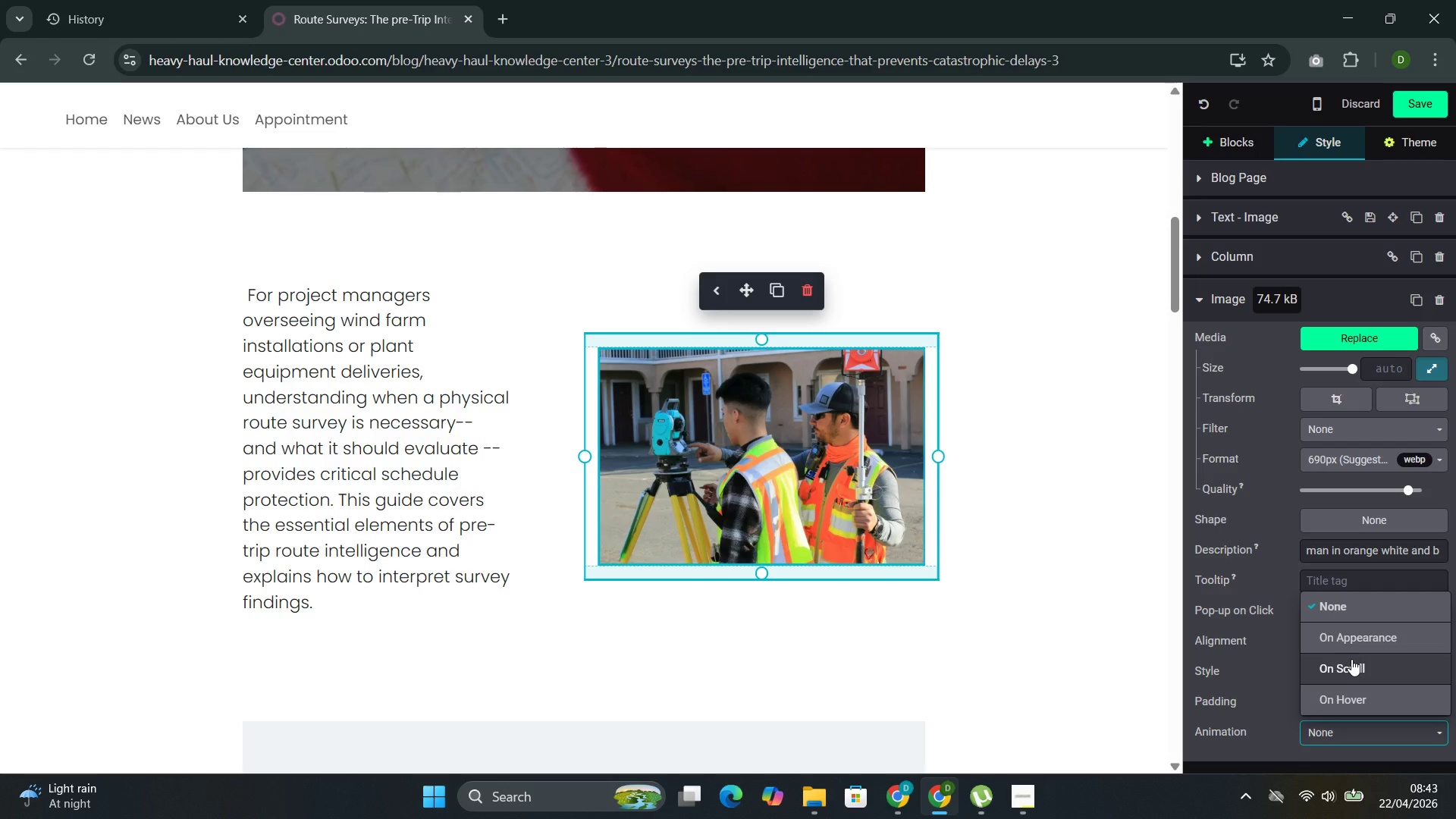 
left_click([1351, 659])
 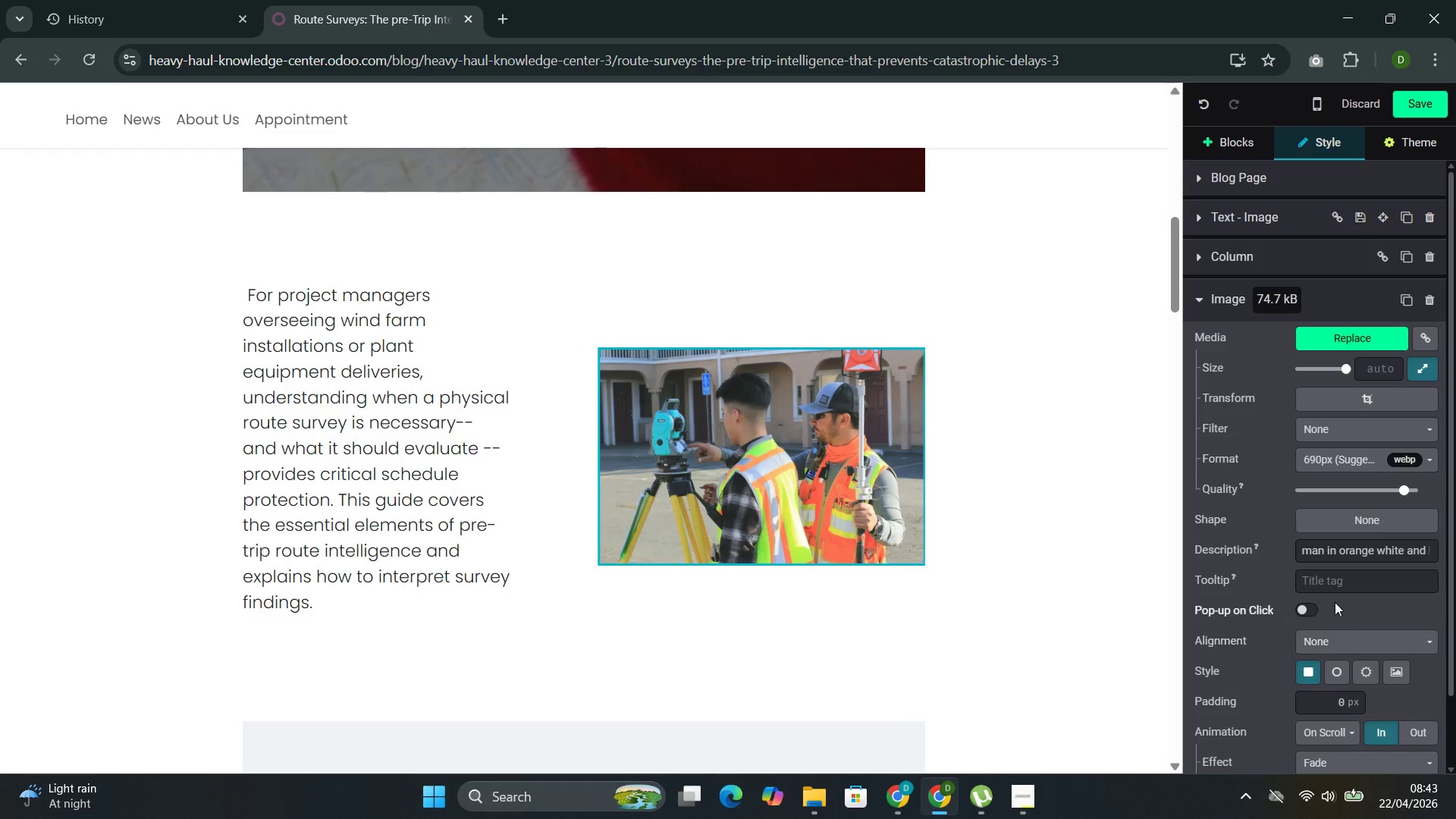 
scroll: coordinate [1332, 601], scroll_direction: down, amount: 4.0
 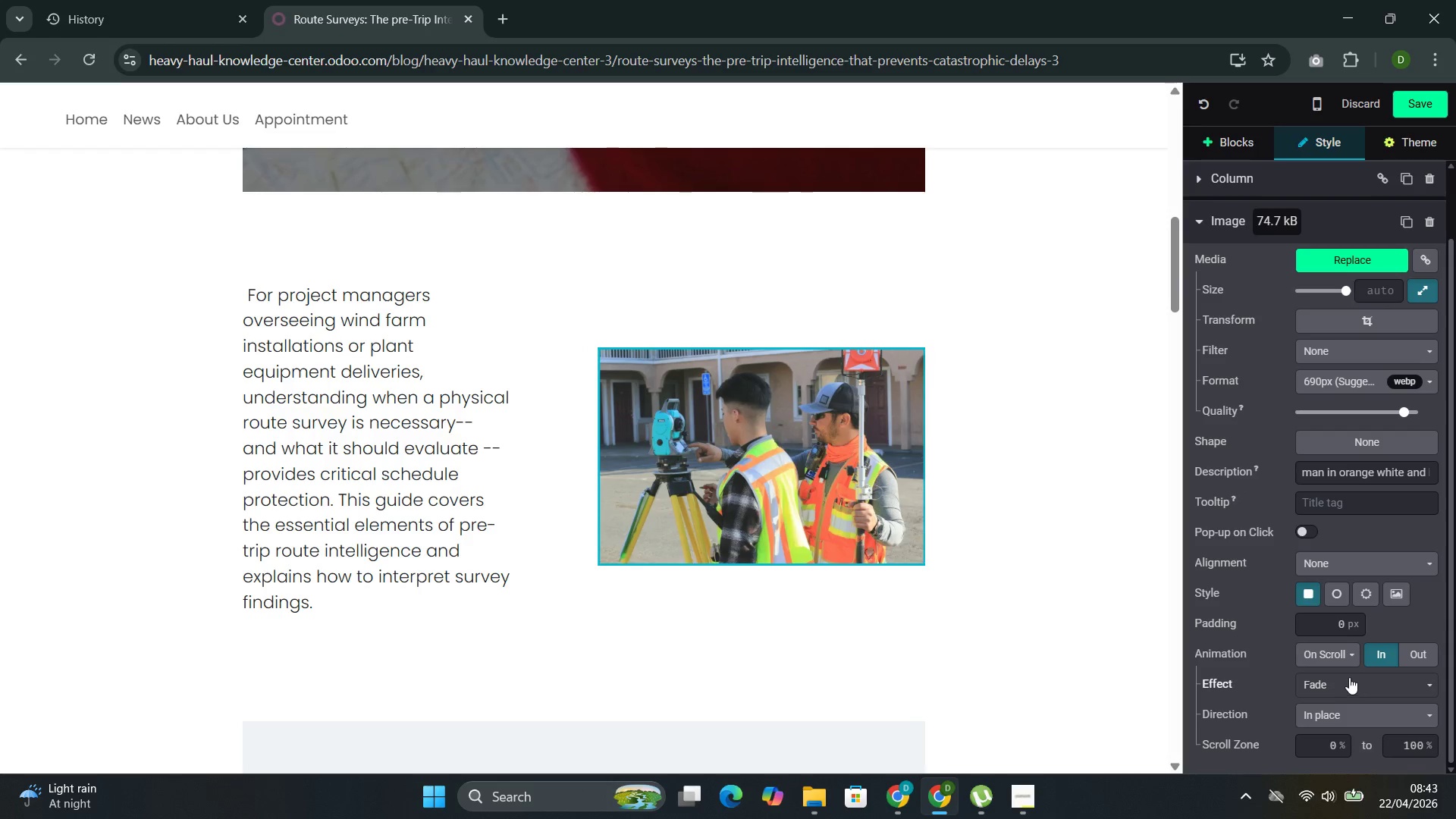 
left_click([1349, 677])
 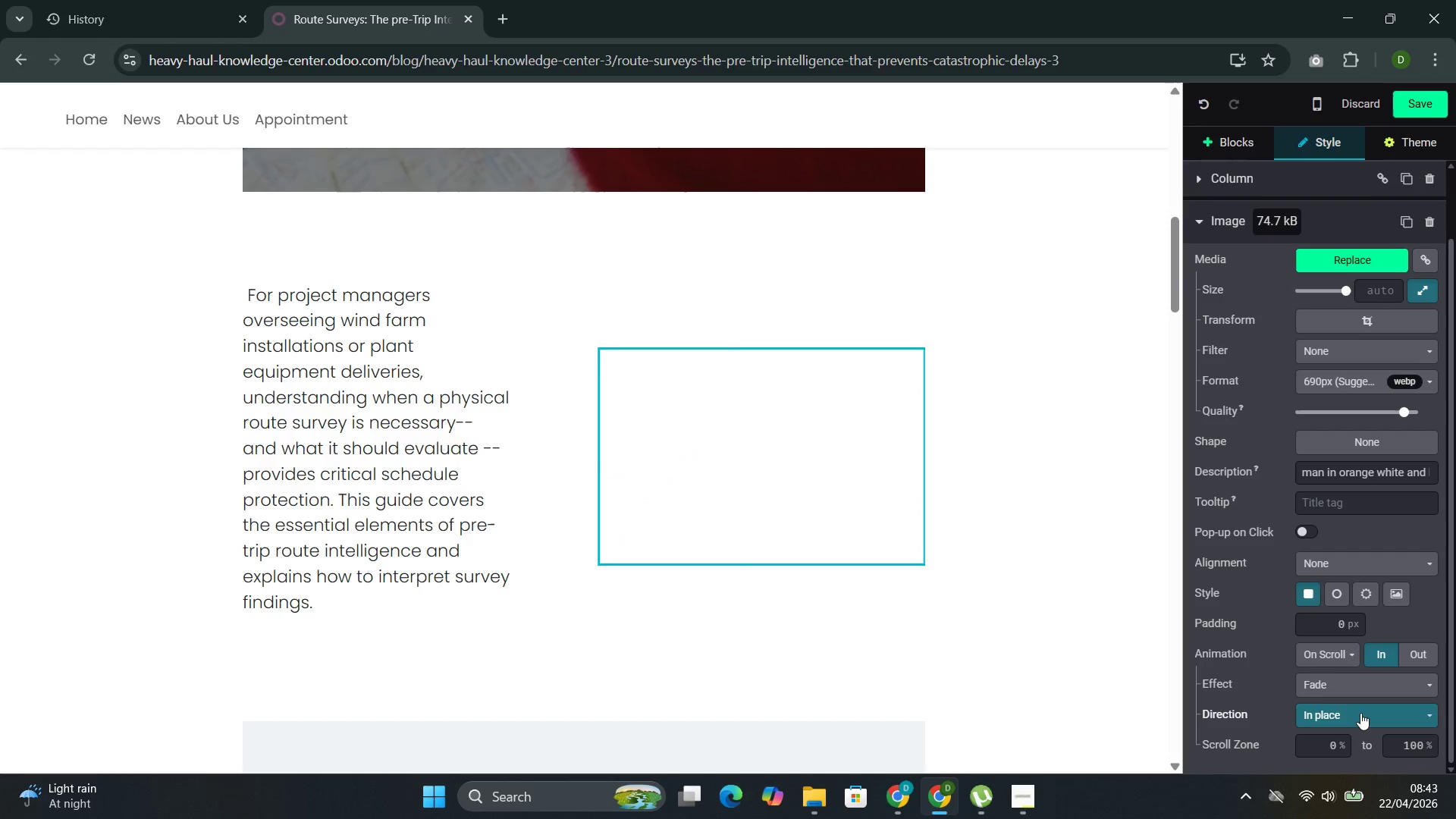 
wait(6.38)
 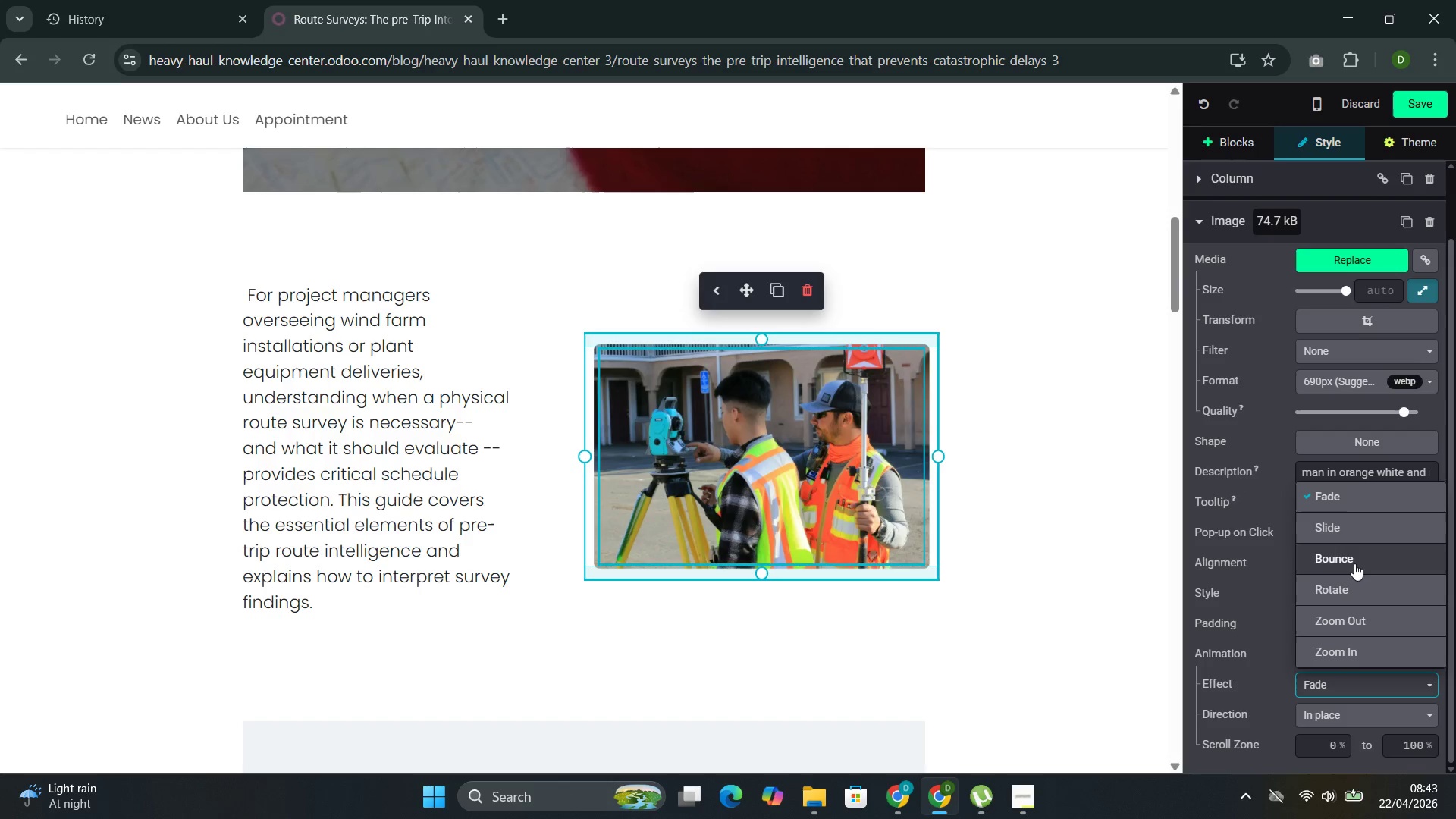 
left_click([1355, 720])
 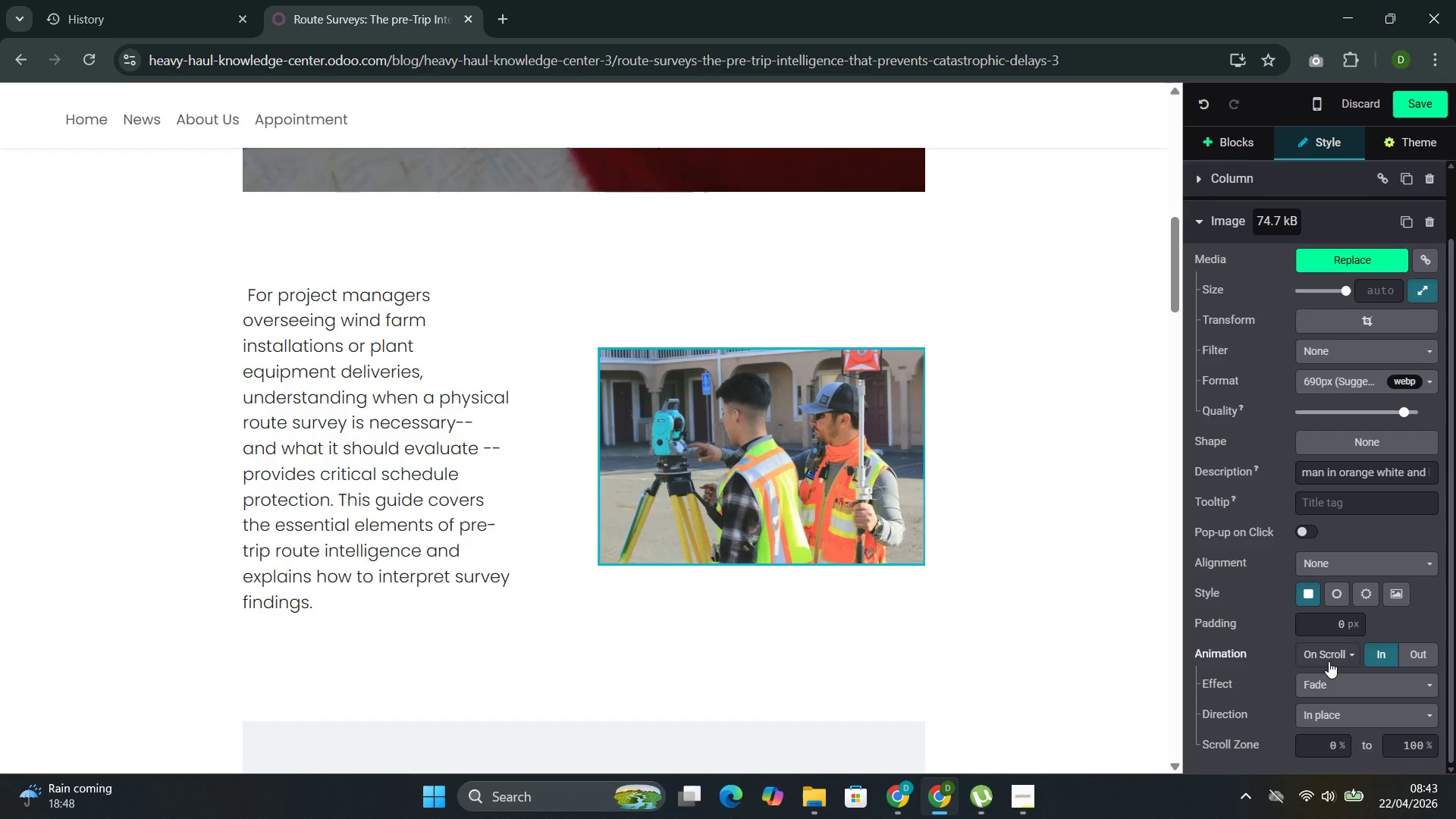 
left_click([1327, 666])
 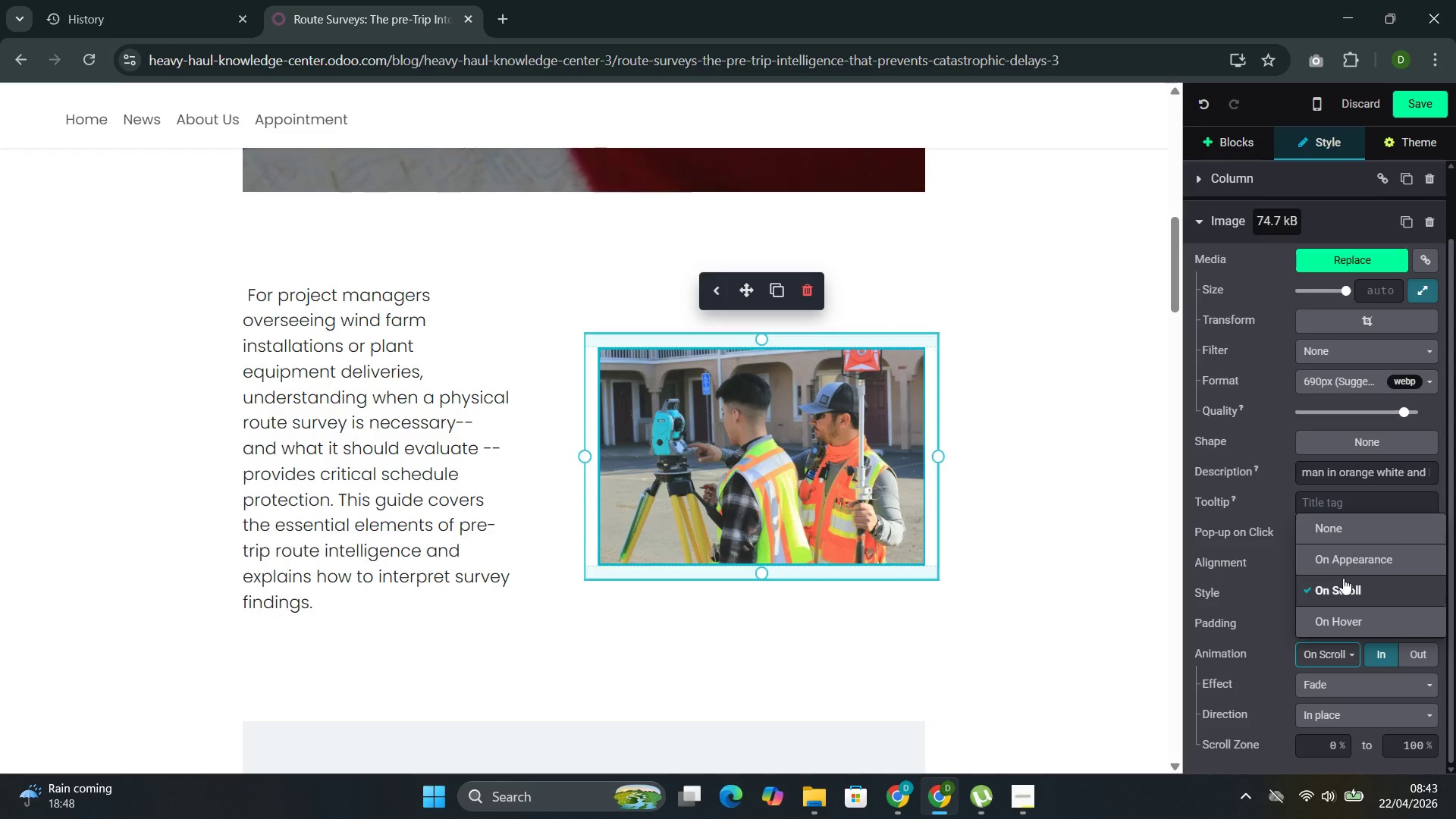 
left_click([1348, 557])
 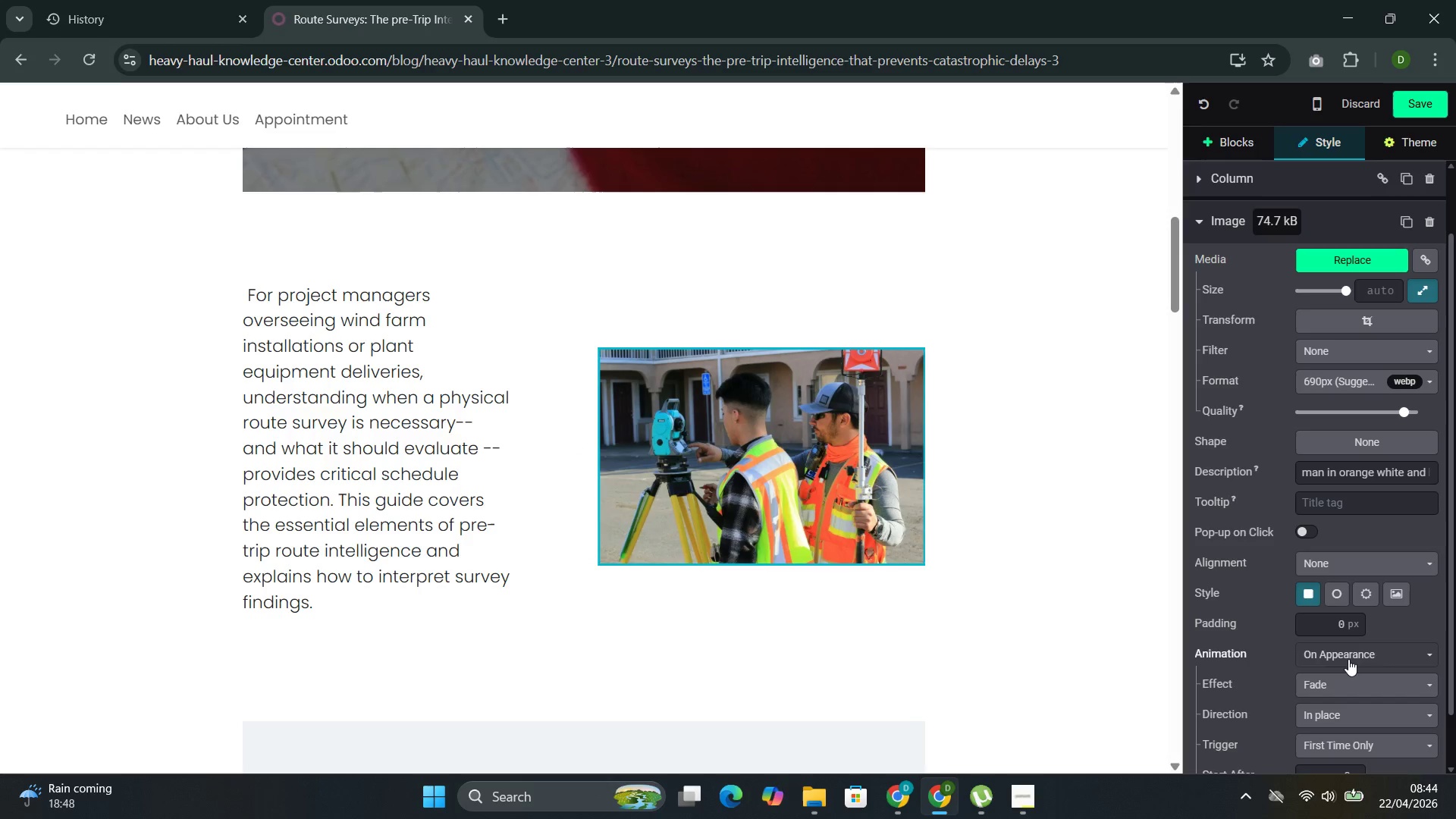 
left_click([1343, 680])
 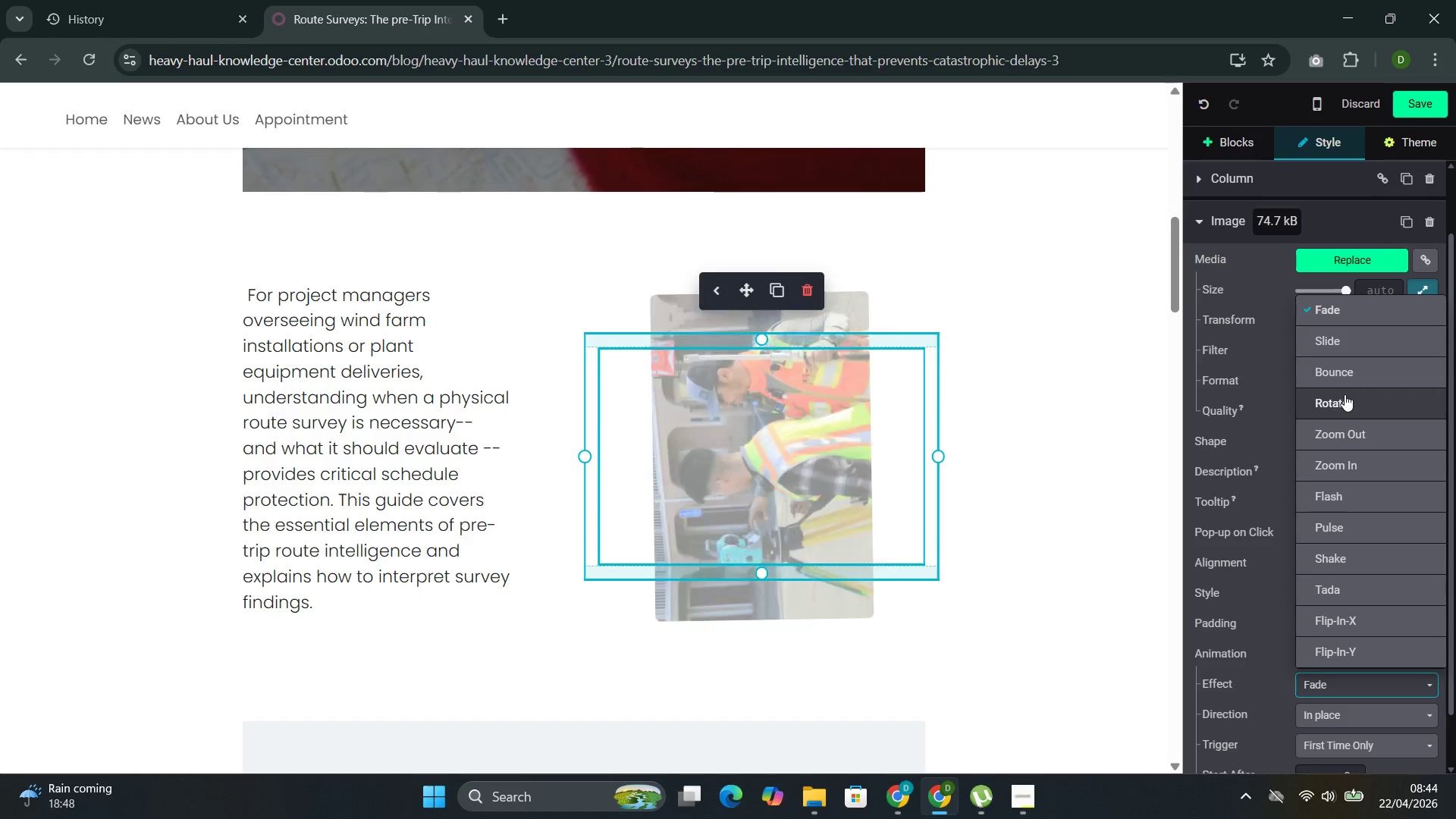 
left_click([1349, 413])
 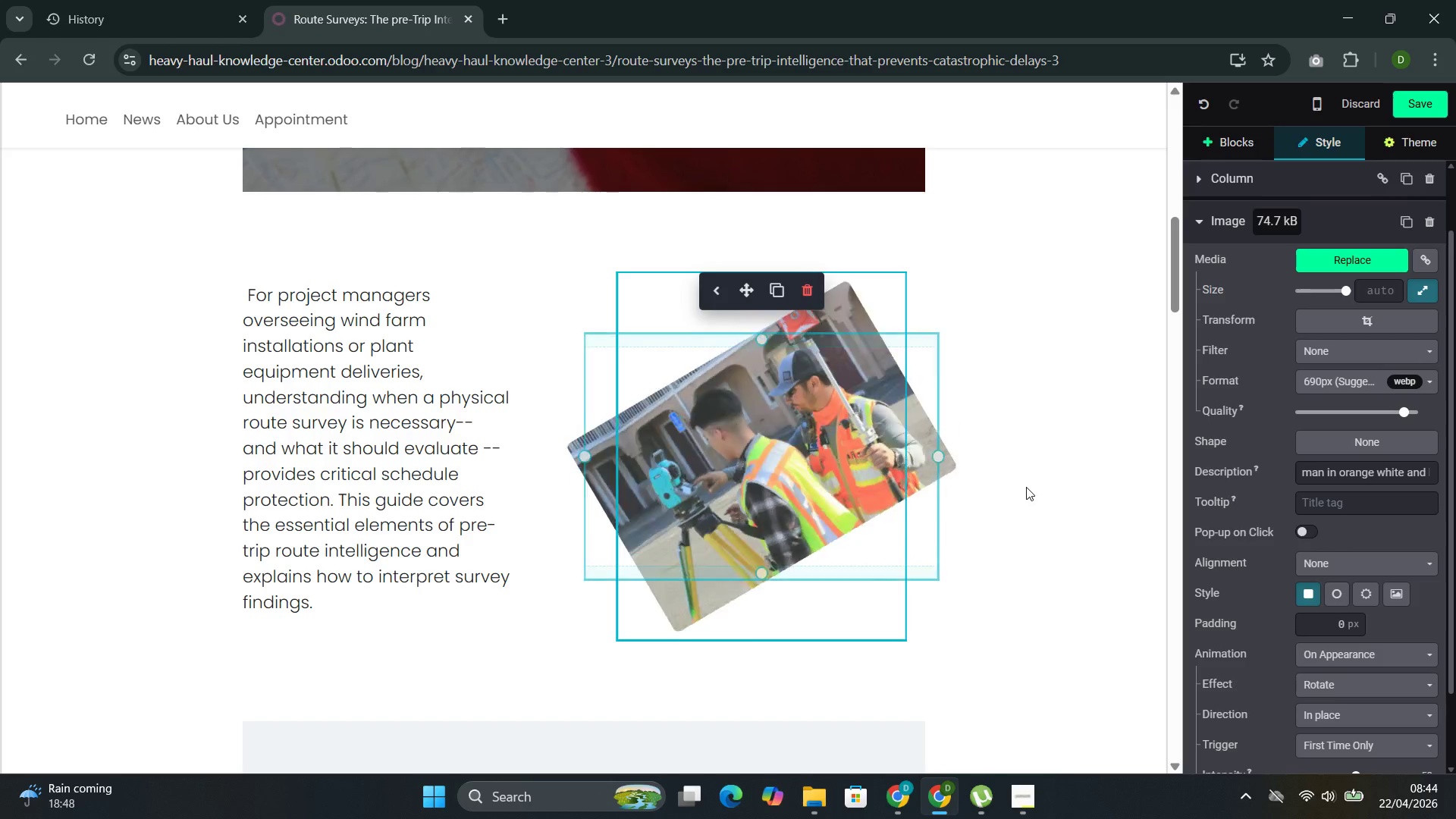 
scroll: coordinate [1025, 487], scroll_direction: down, amount: 1.0
 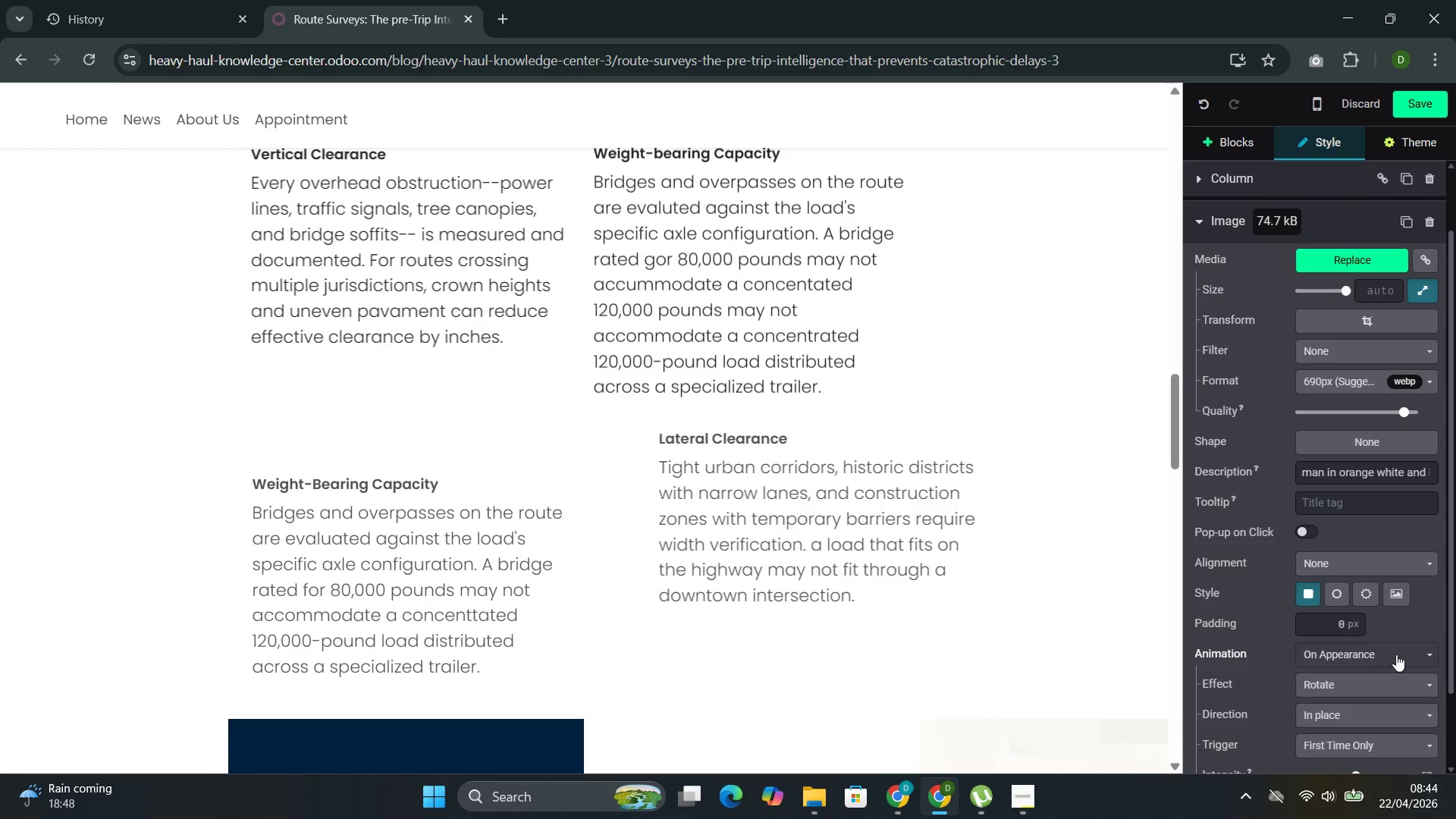 
left_click([1387, 744])
 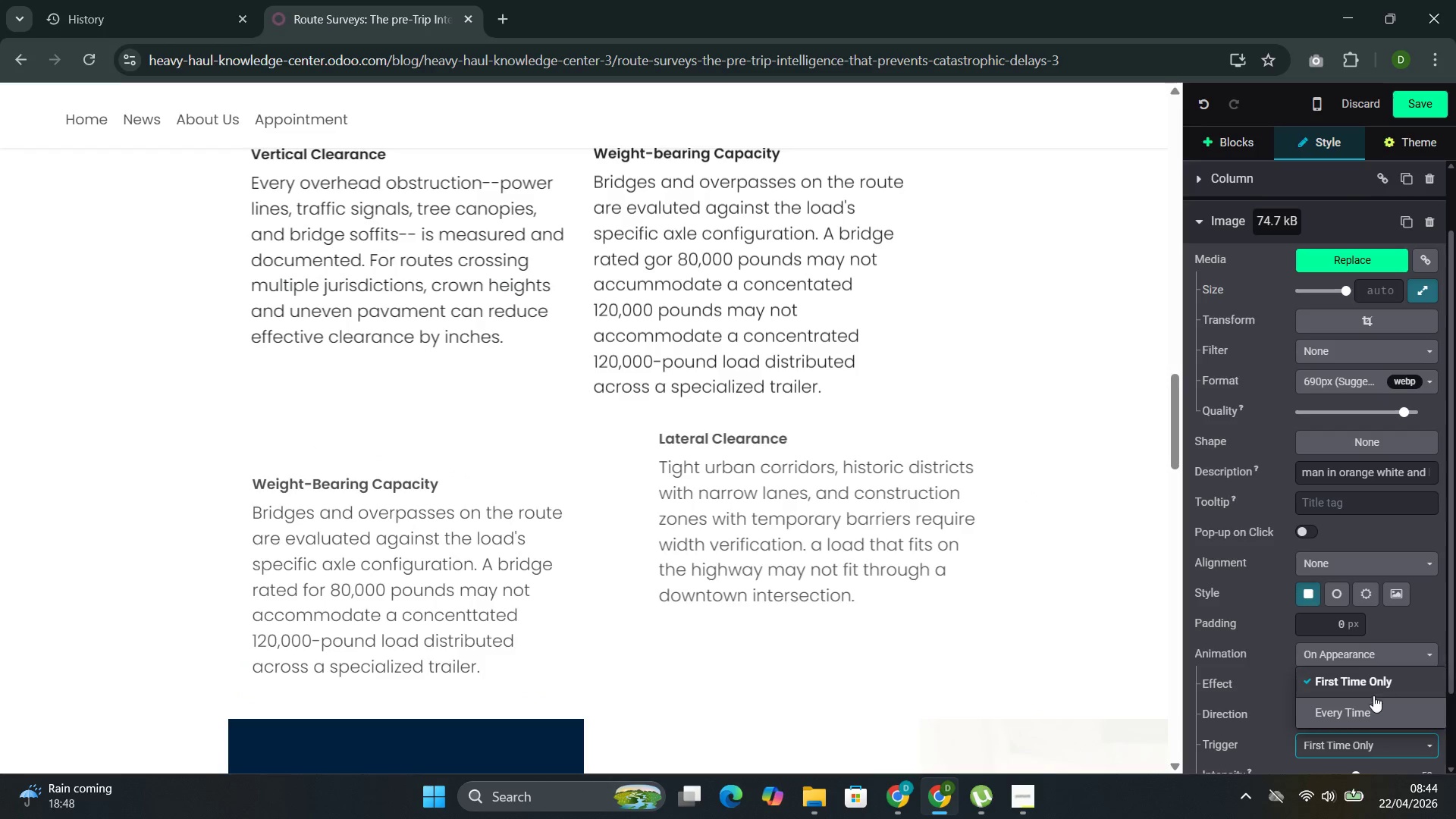 
left_click([1370, 710])
 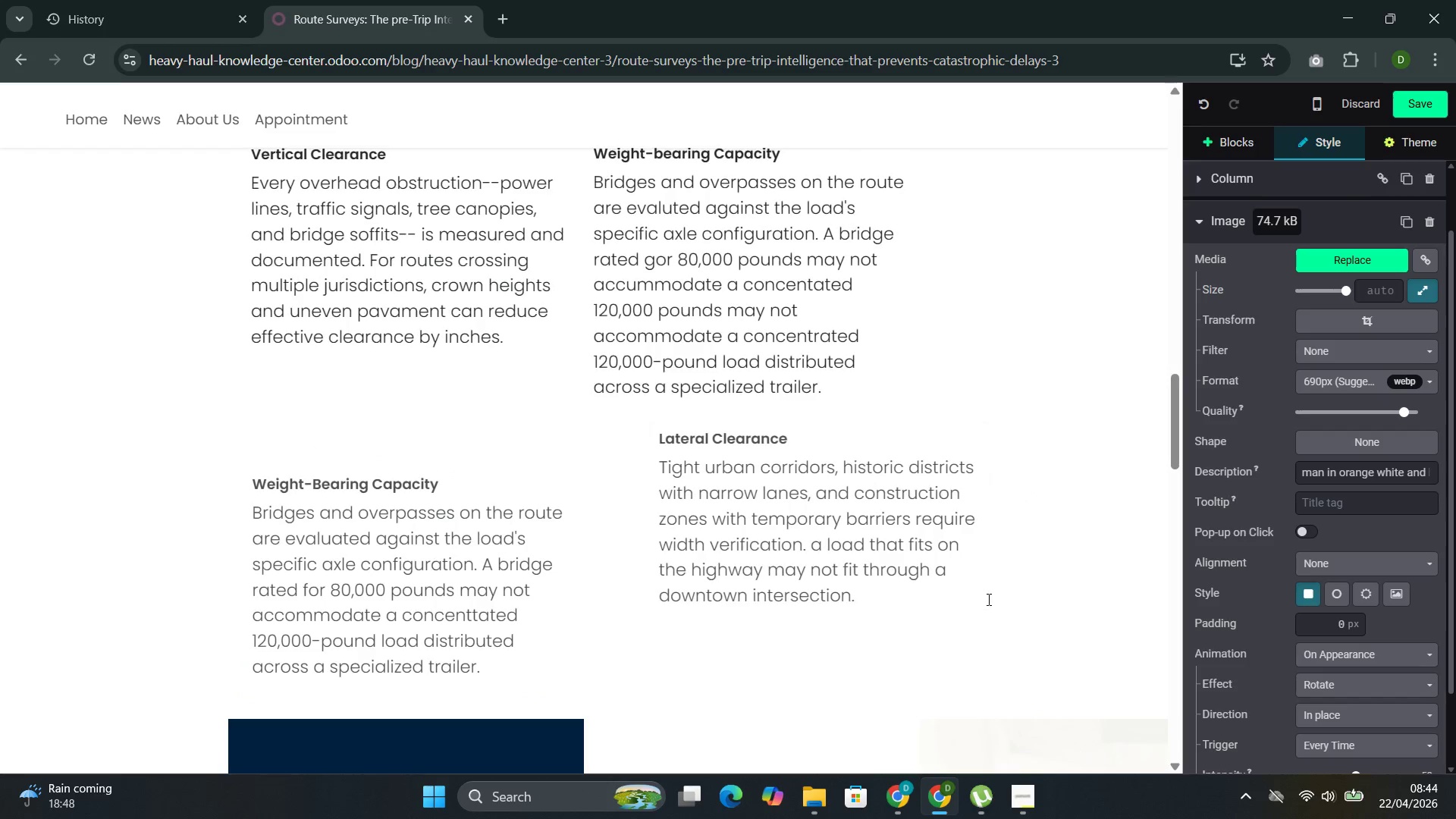 
scroll: coordinate [755, 401], scroll_direction: up, amount: 37.0
 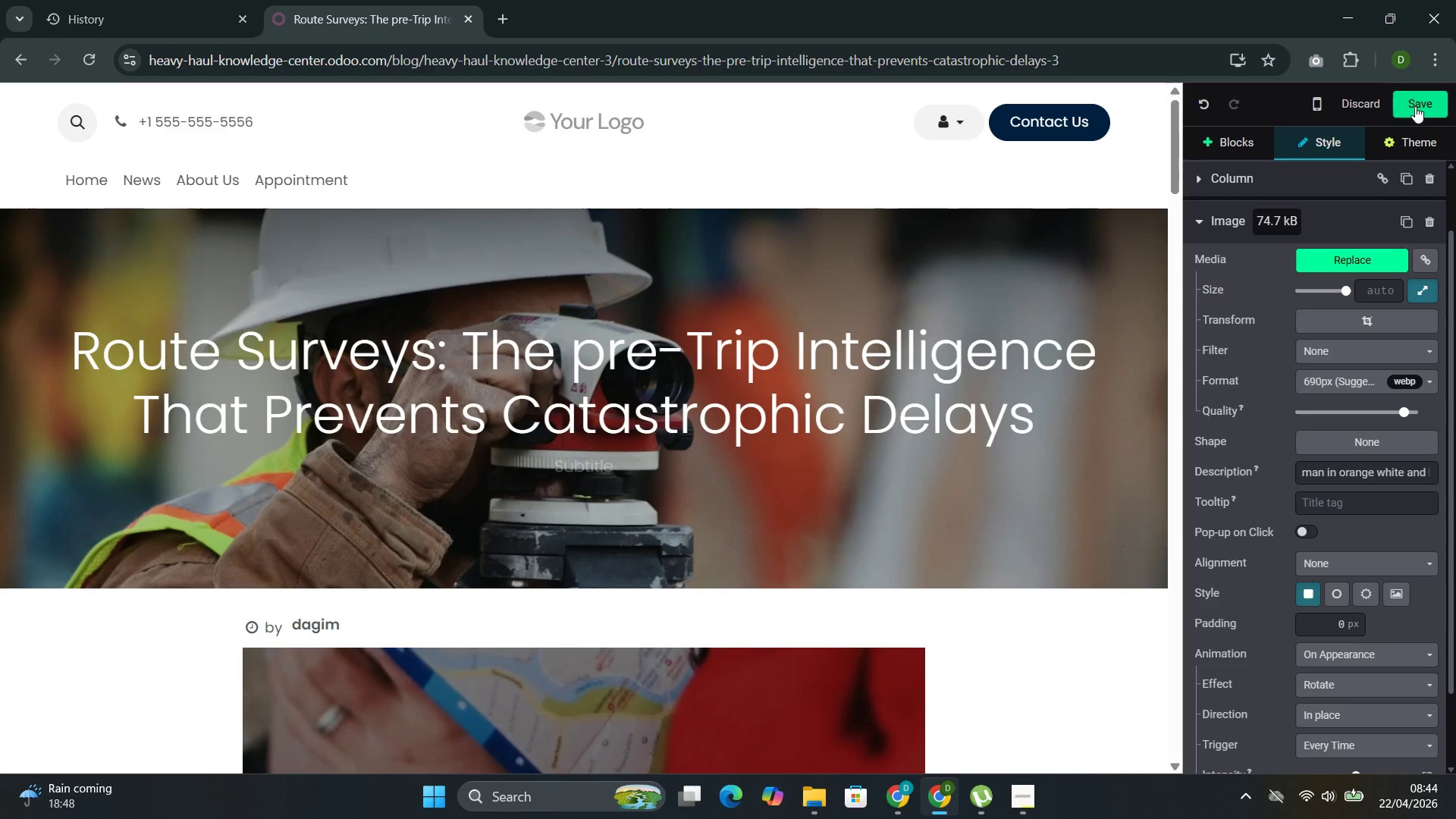 
left_click([1419, 104])
 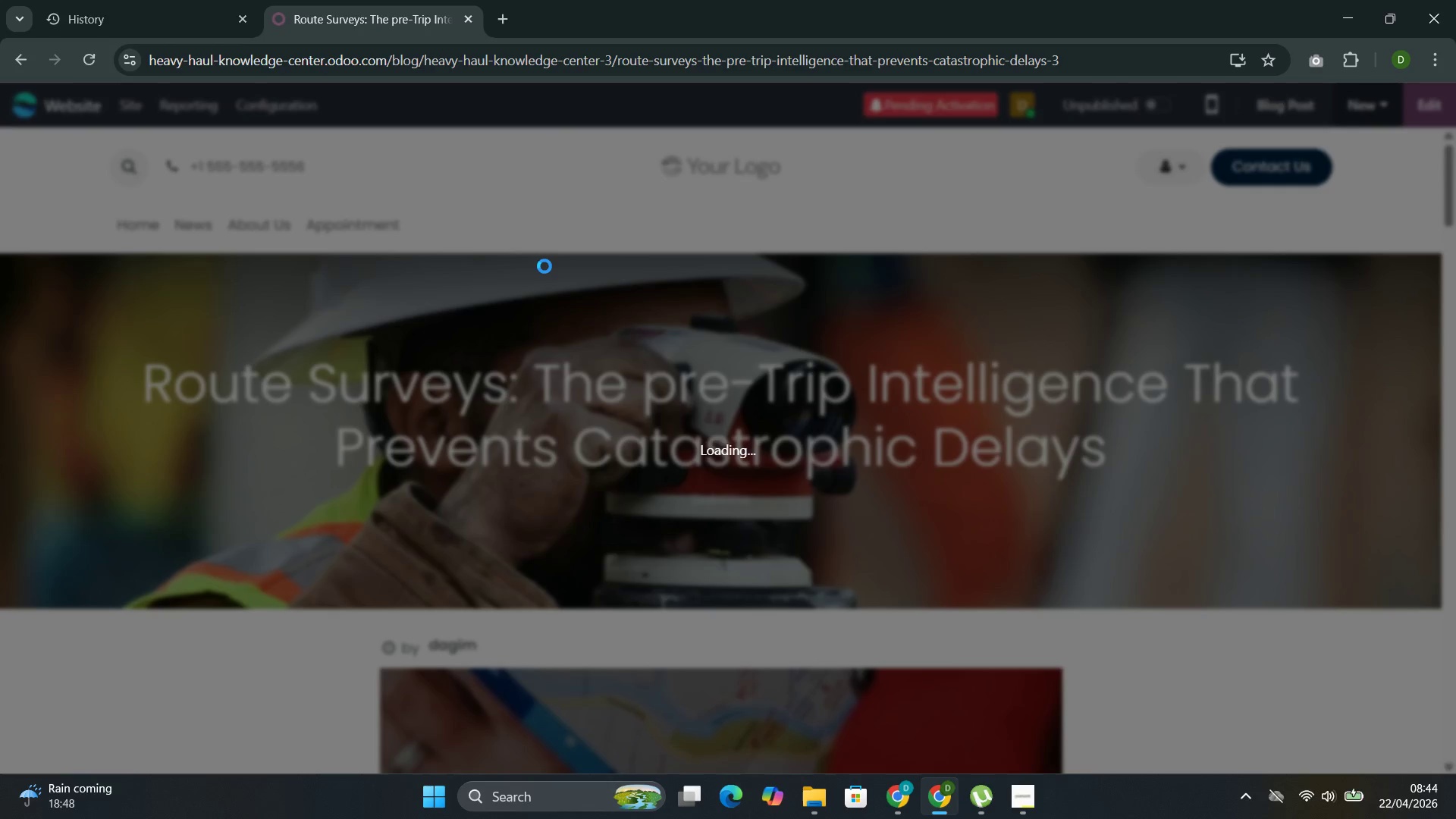 
wait(19.05)
 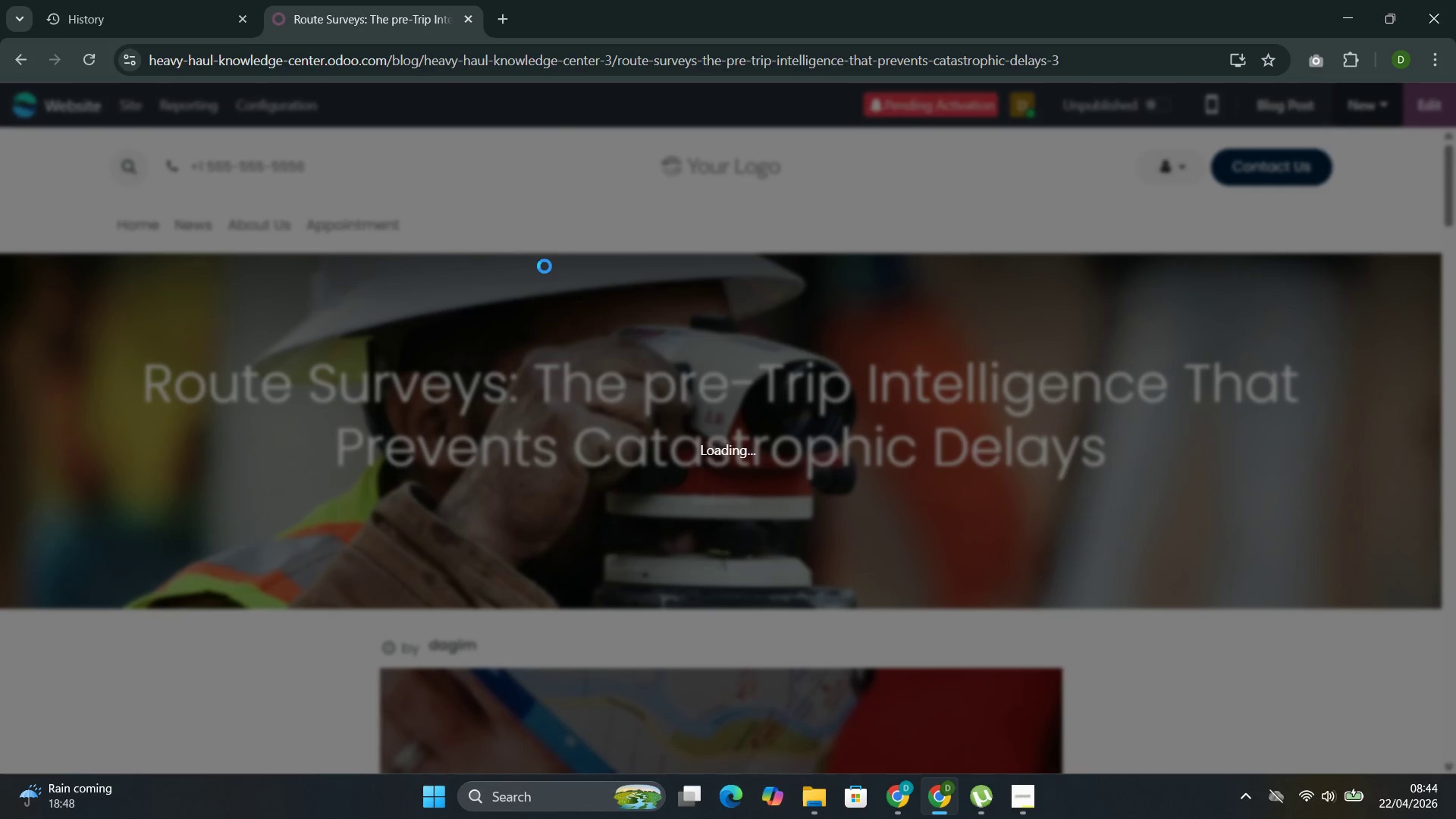 
mouse_move([1021, 779])
 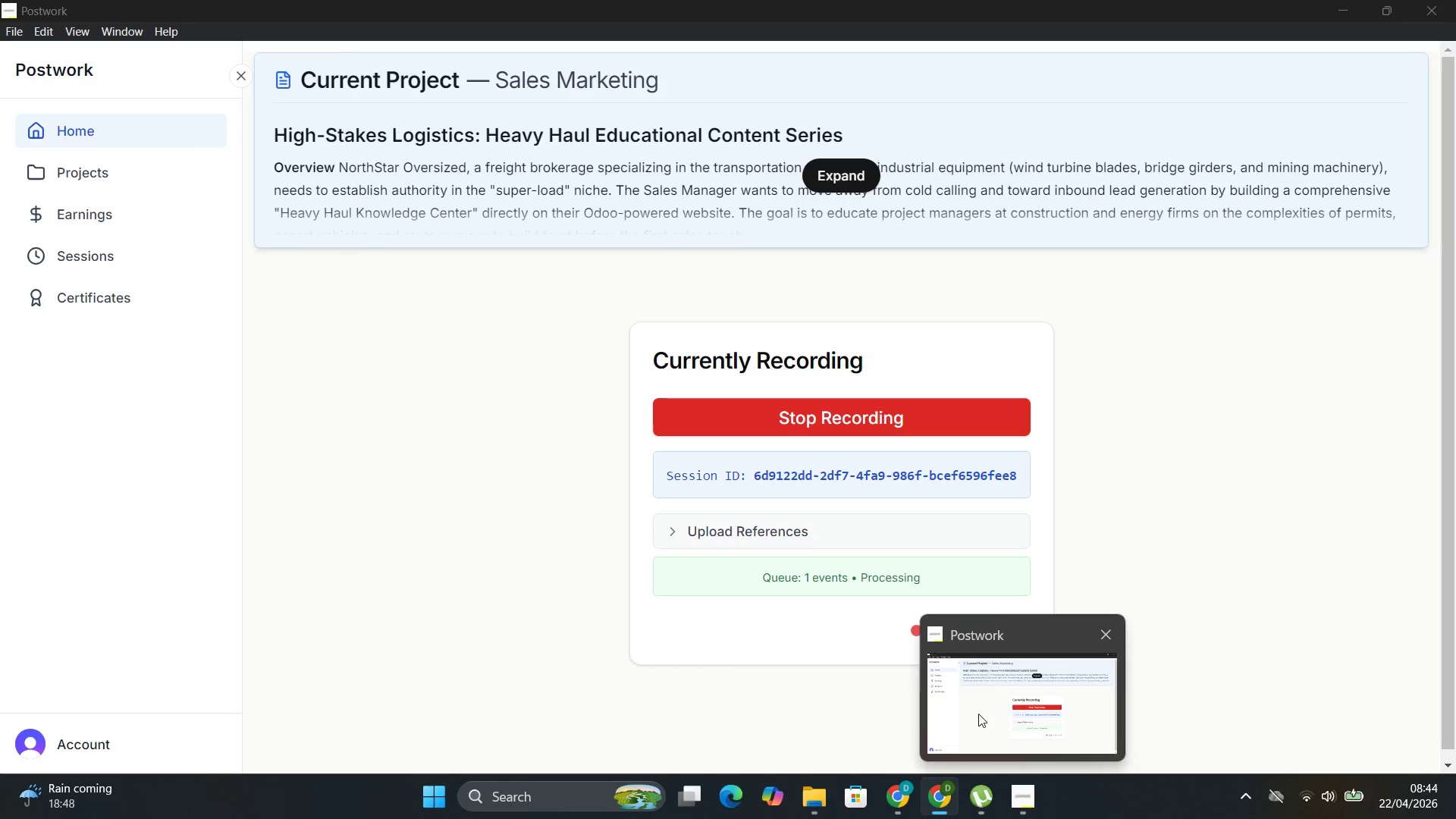 
left_click([978, 714])
 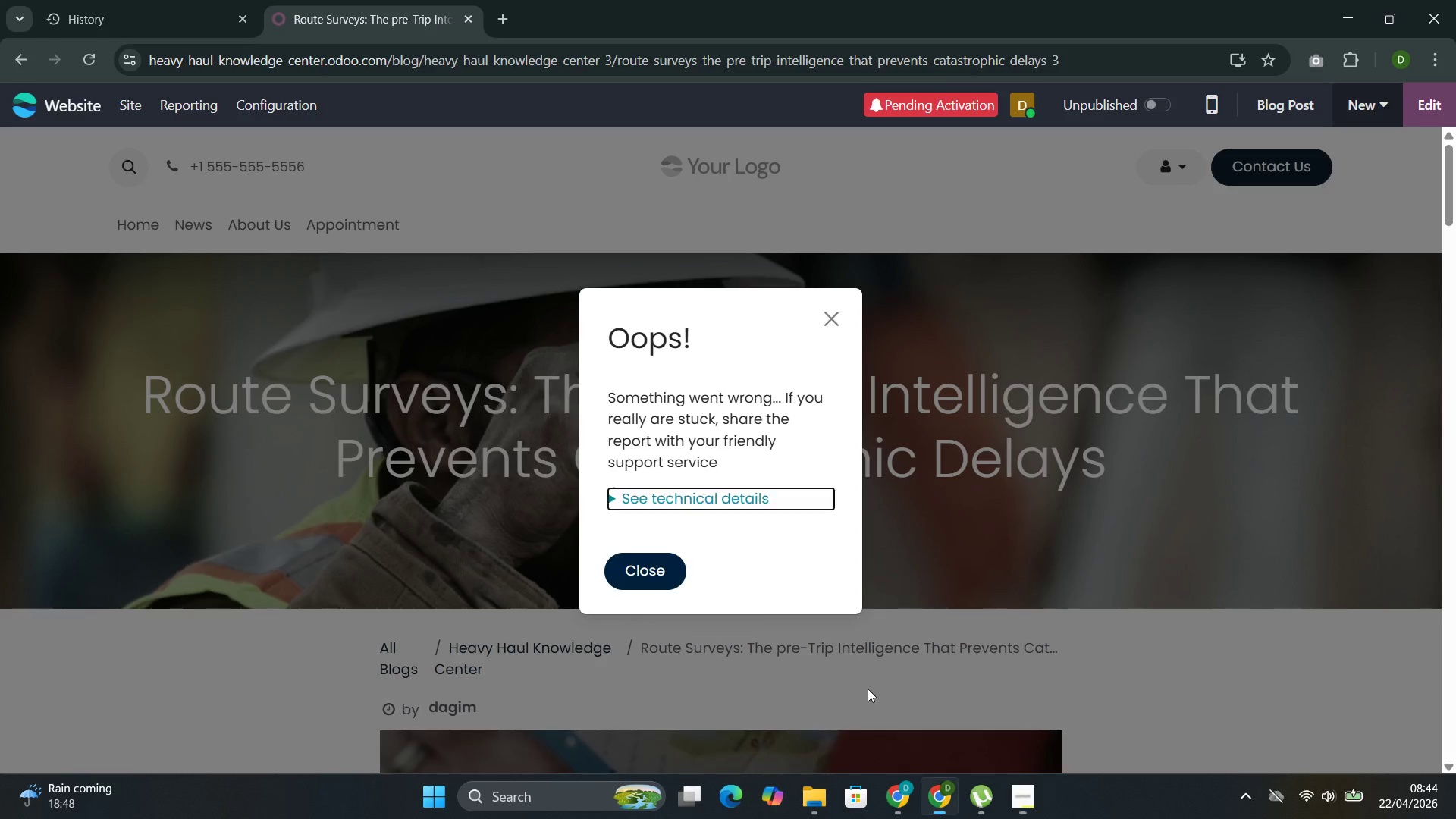 
left_click([652, 570])
 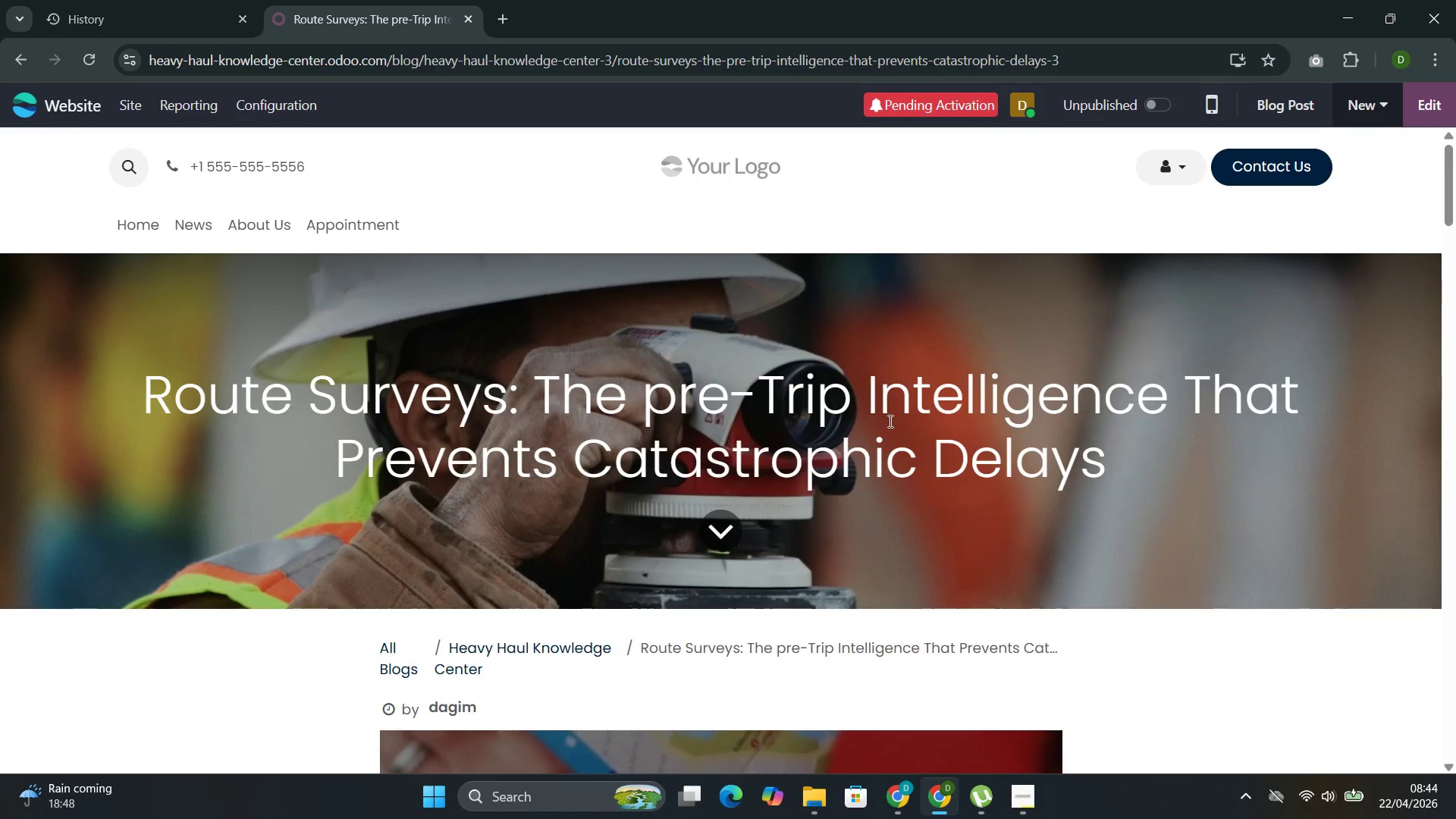 
scroll: coordinate [893, 419], scroll_direction: up, amount: 6.0
 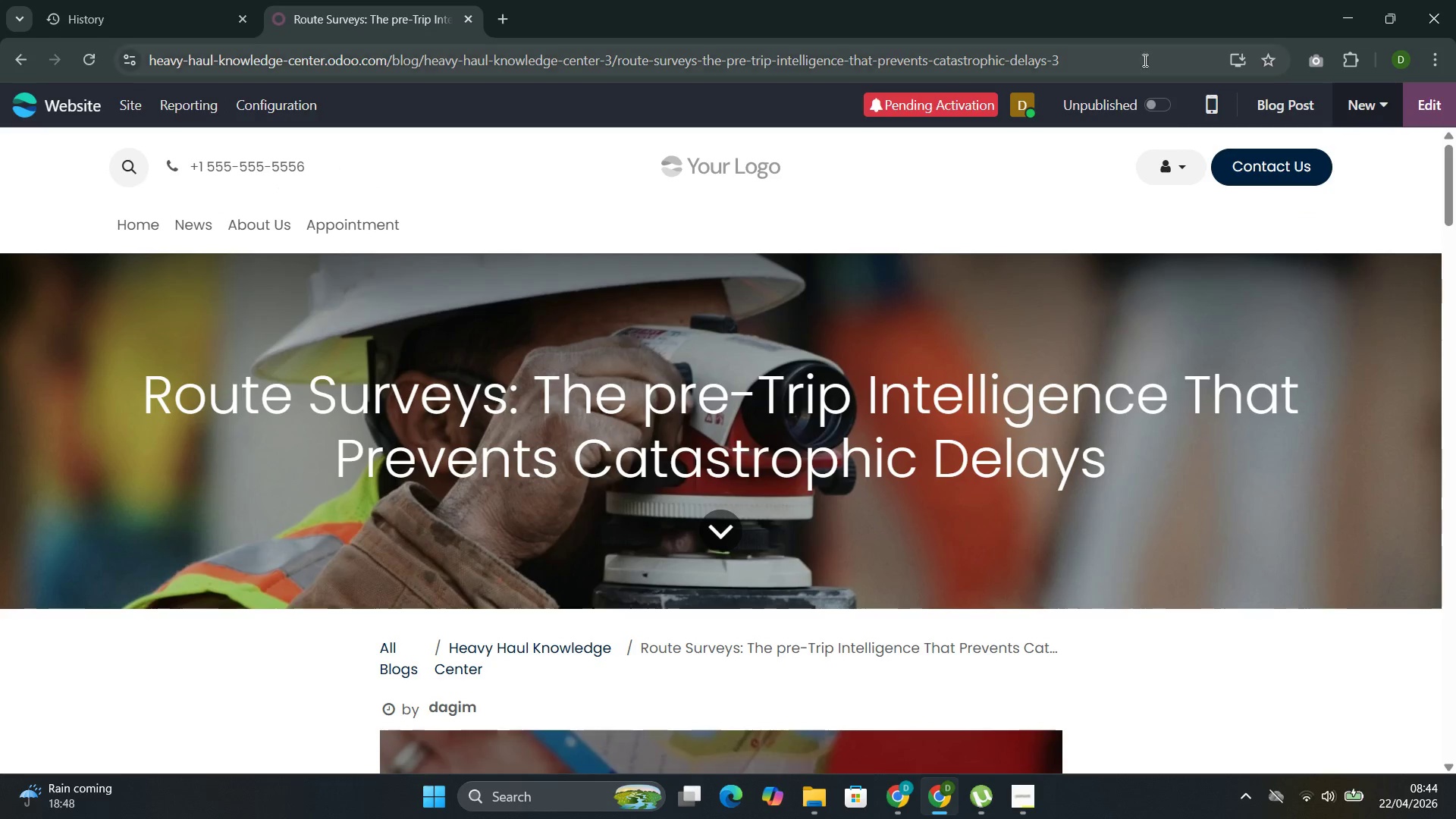 
left_click([1299, 99])
 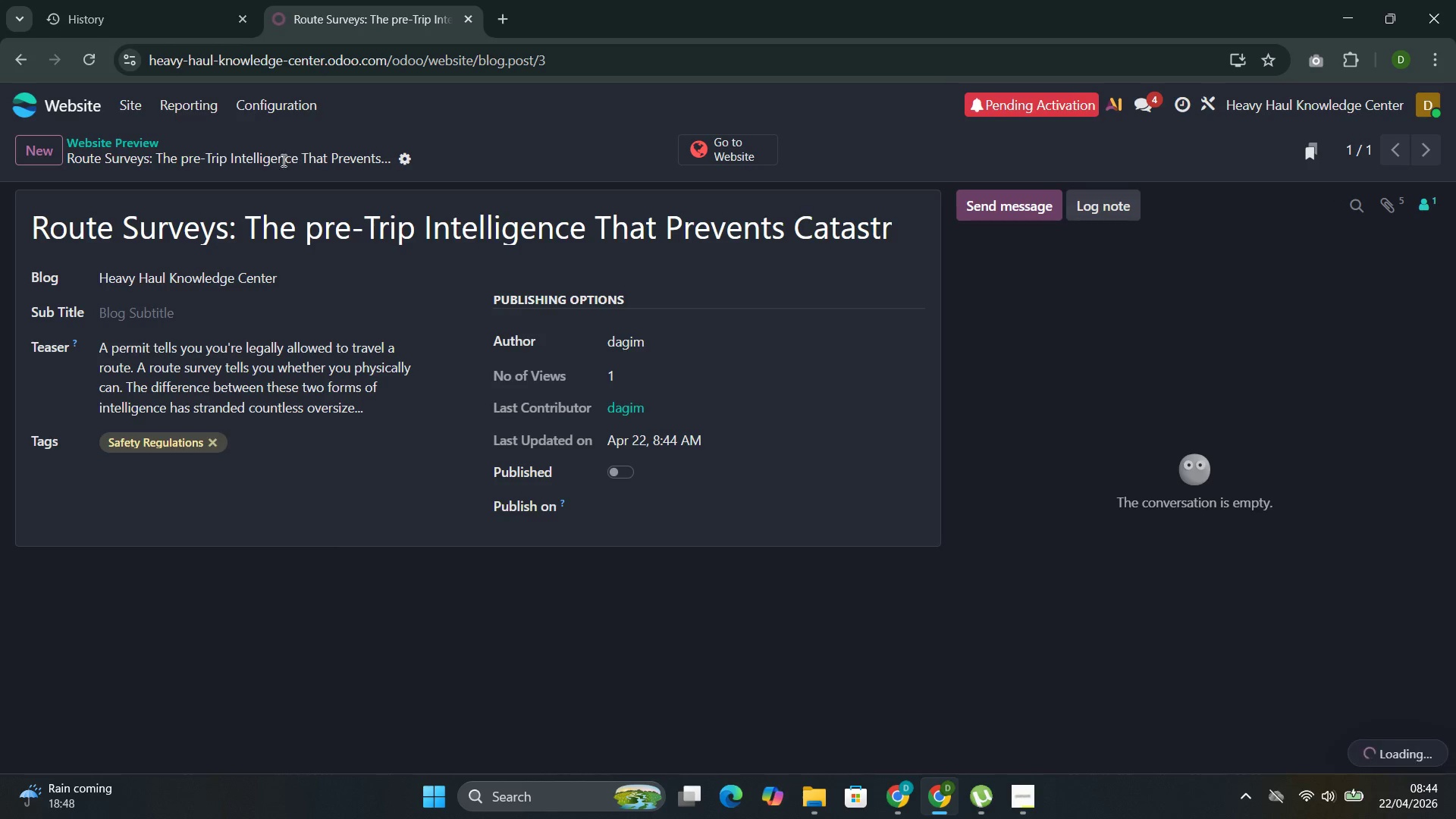 
left_click([1006, 110])
 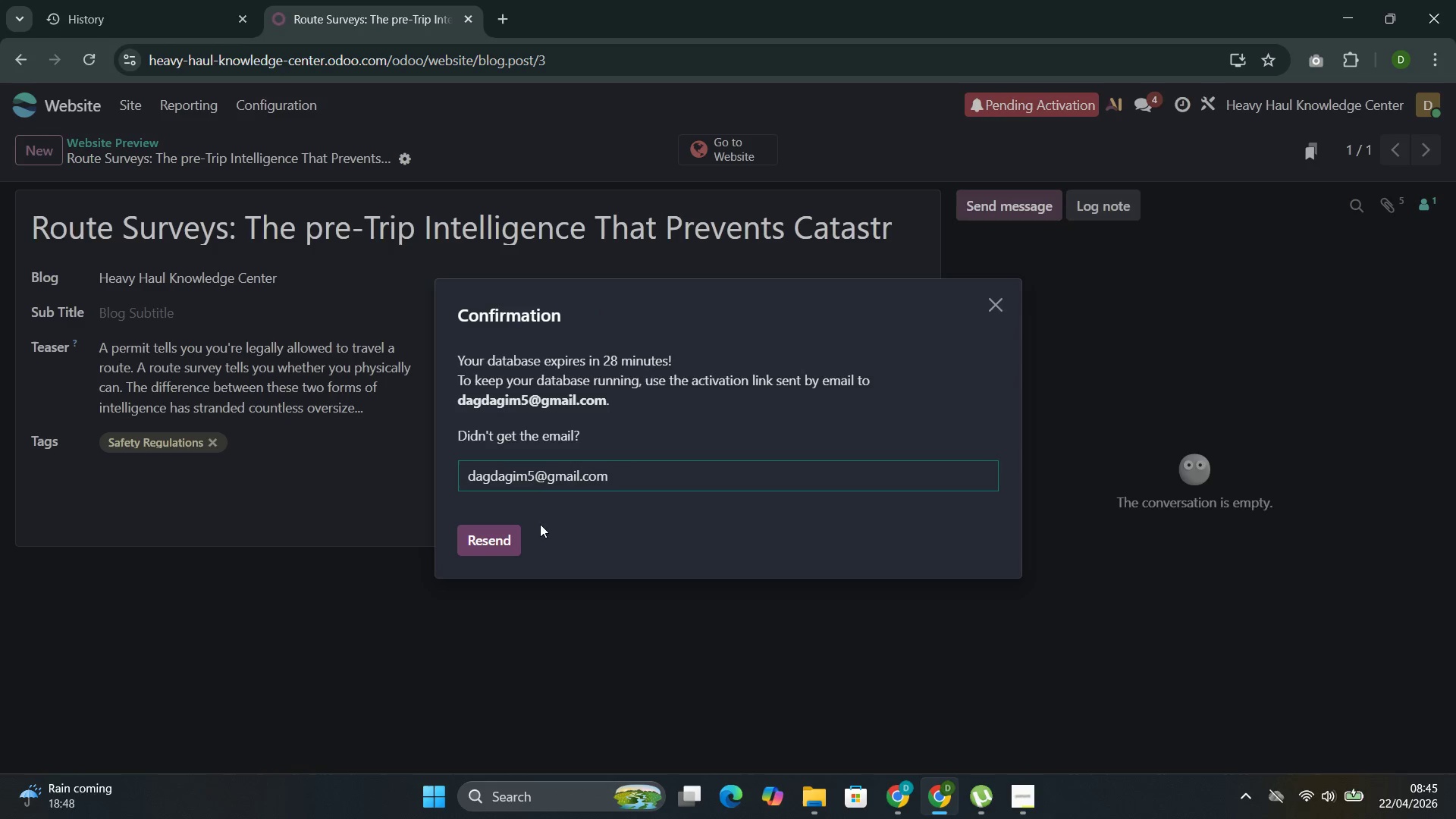 
left_click([491, 549])
 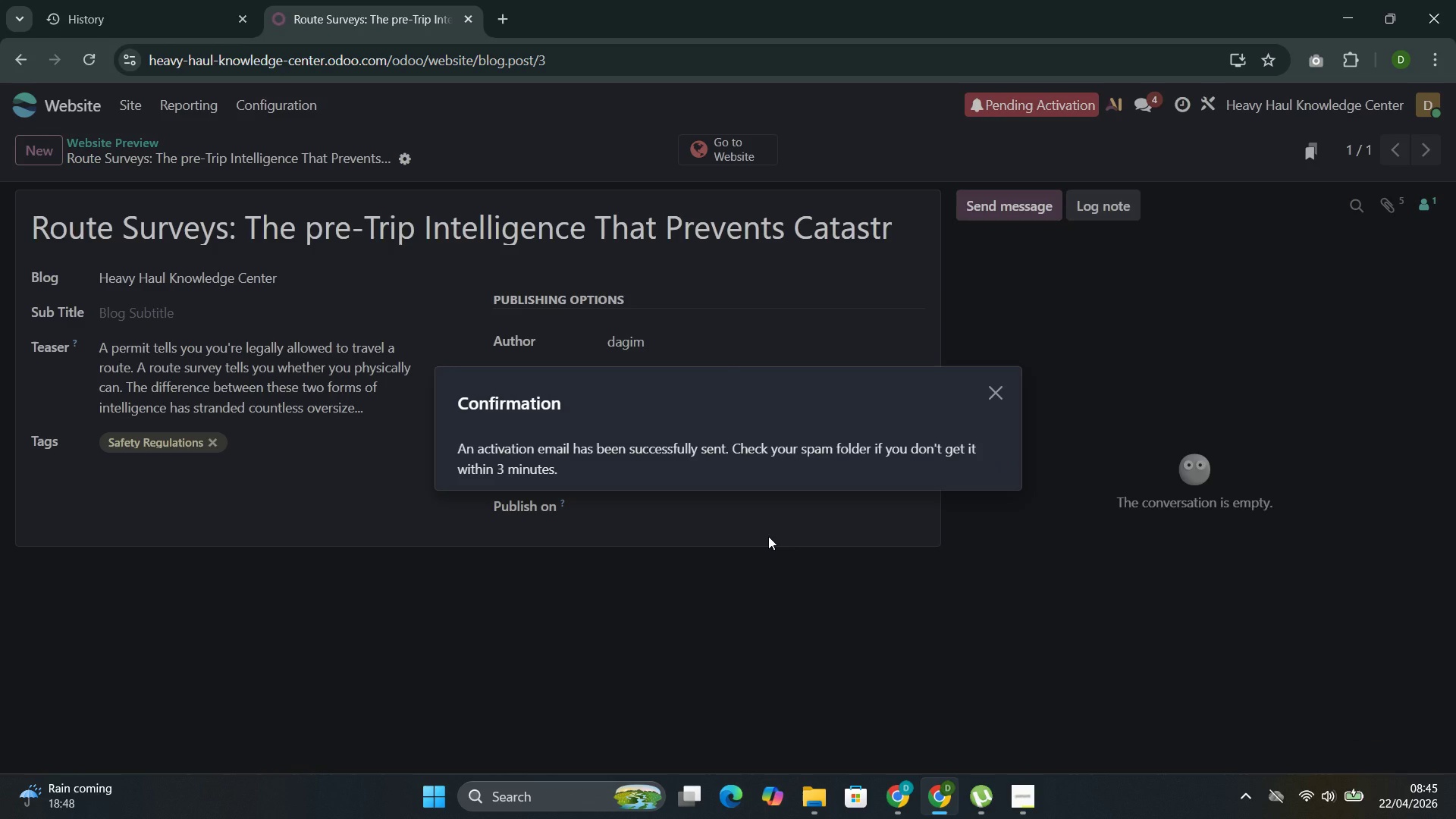 
wait(9.88)
 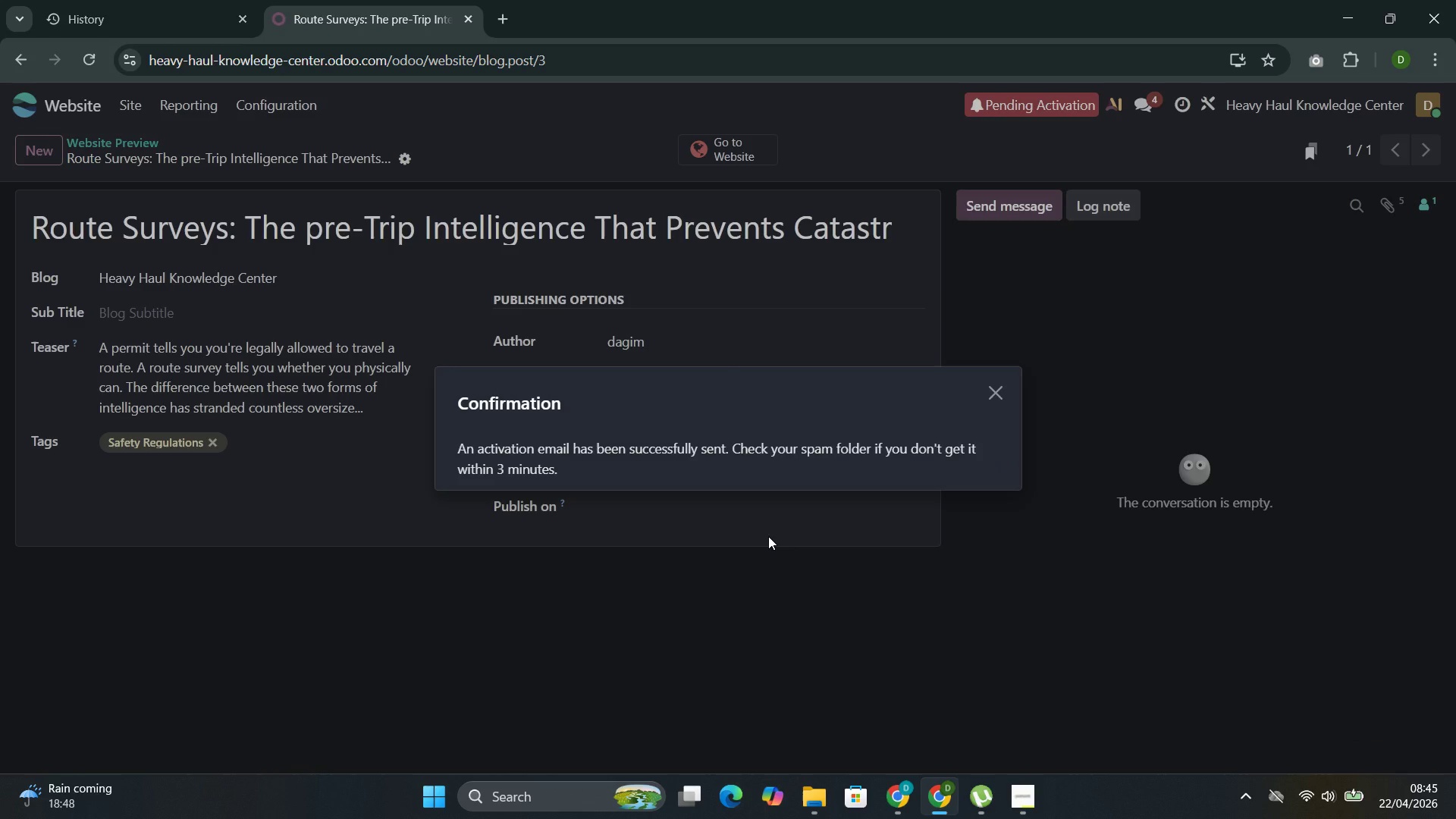 
left_click([1000, 389])
 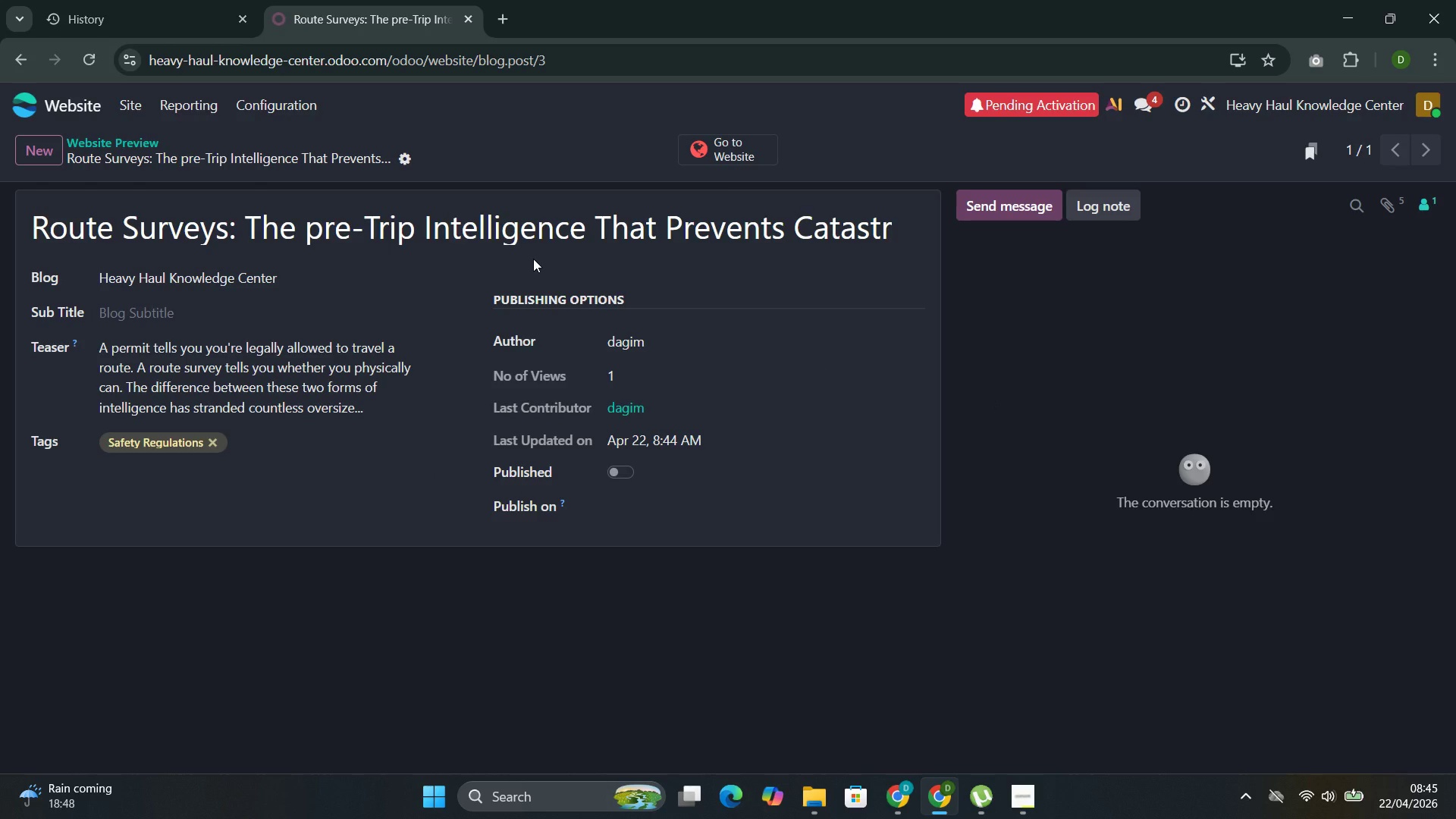 
wait(11.75)
 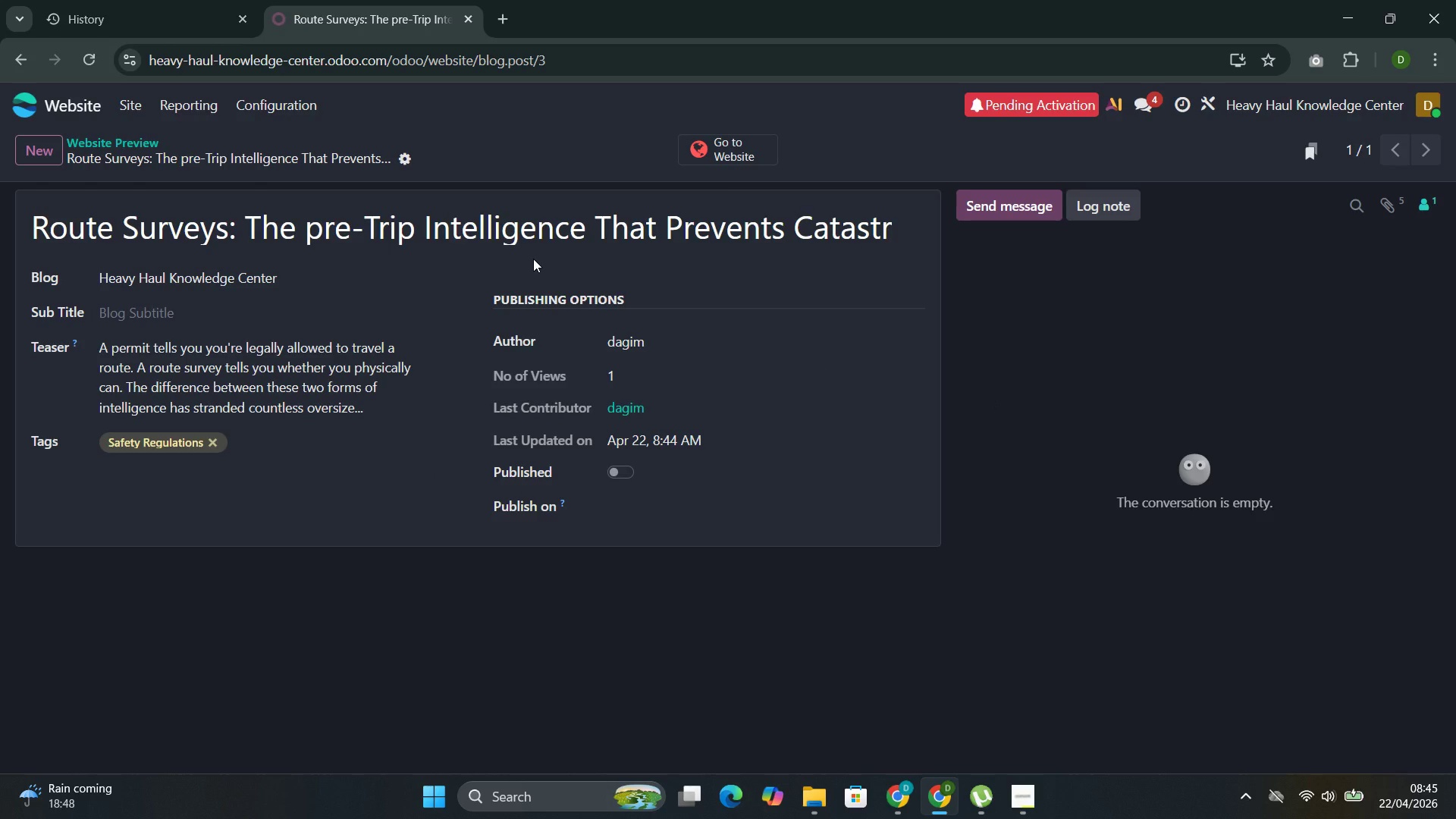 
left_click([246, 98])
 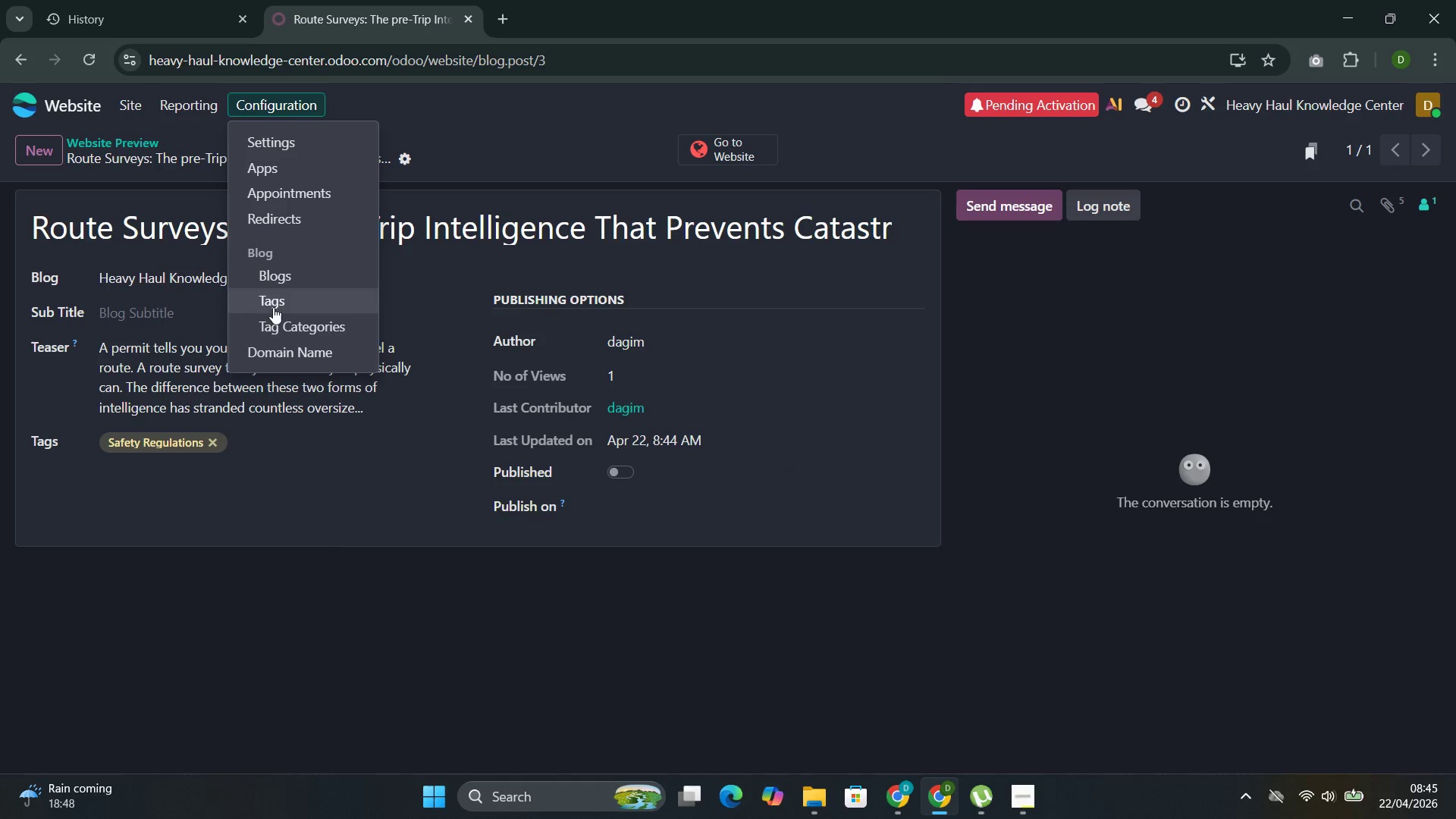 
left_click([281, 306])
 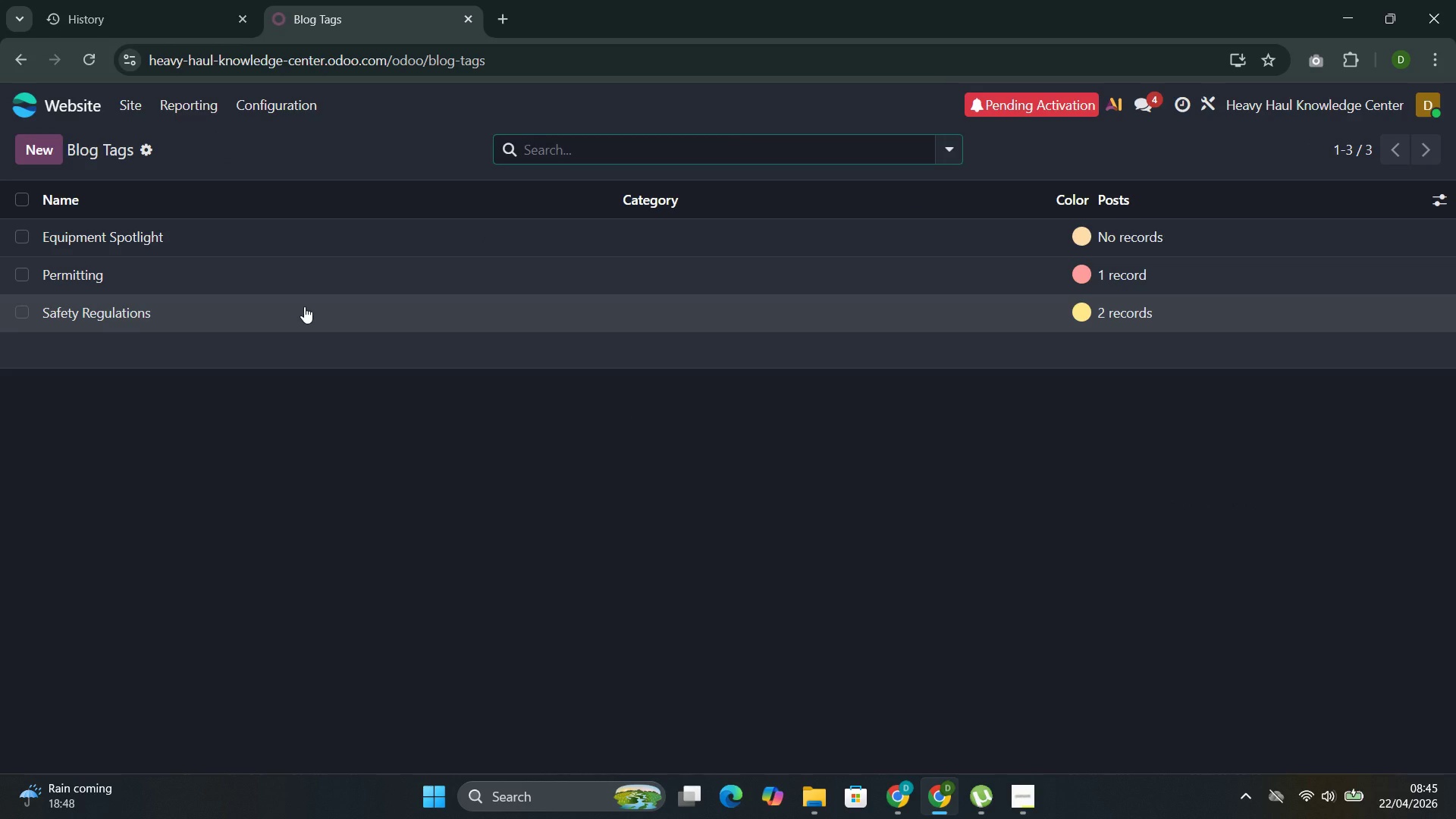 
left_click([304, 306])
 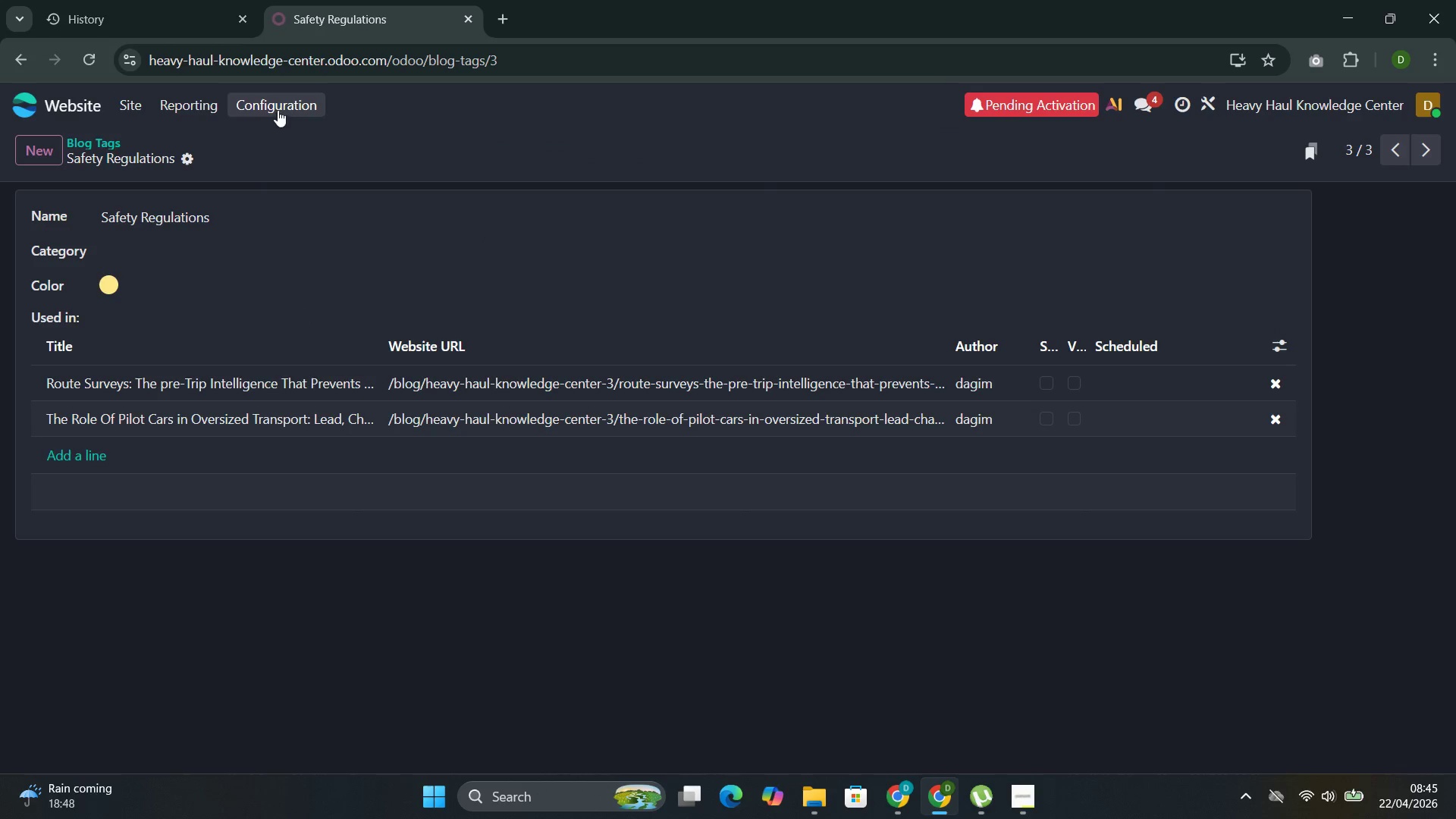 
wait(5.17)
 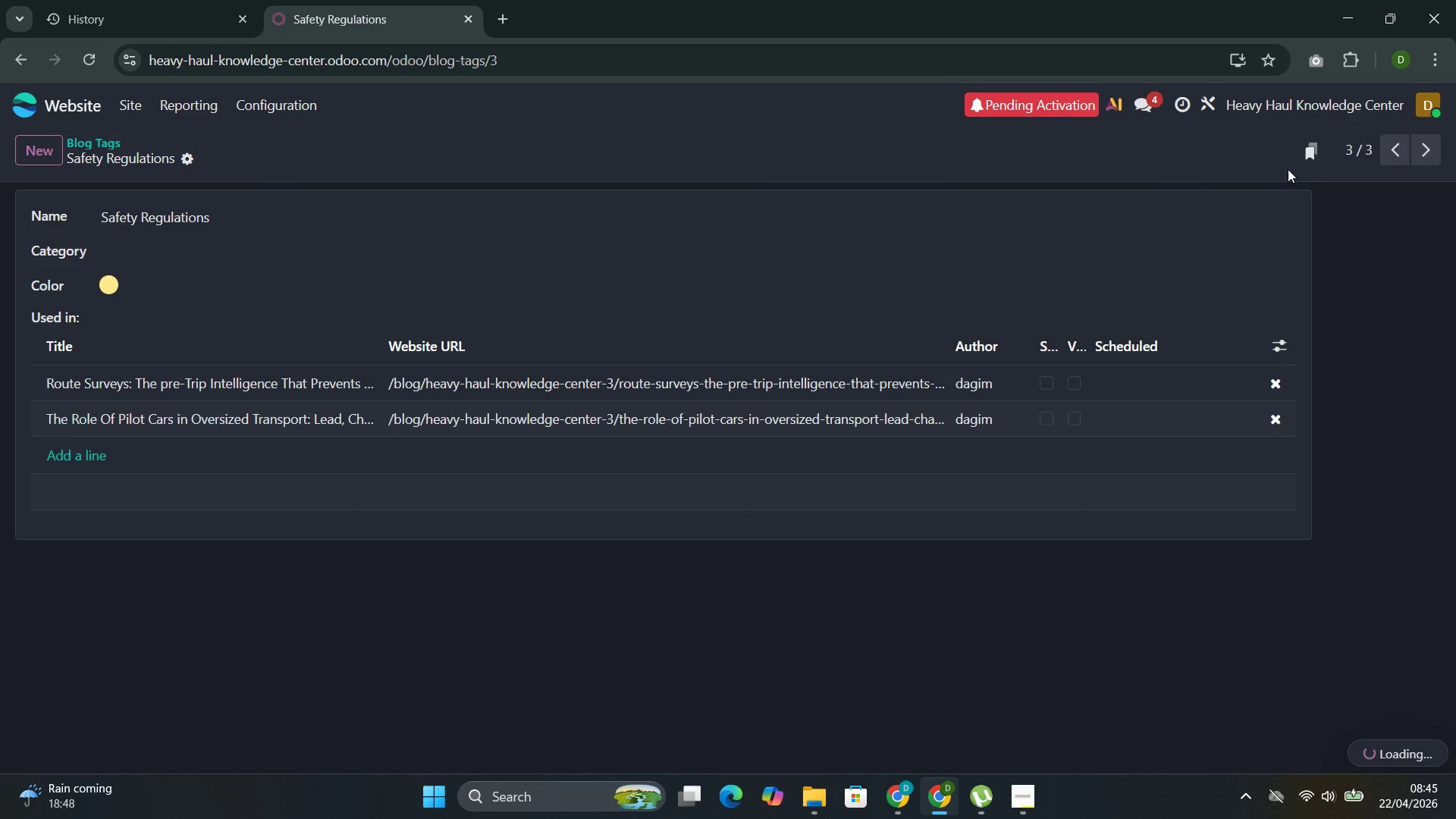 
left_click([142, 115])
 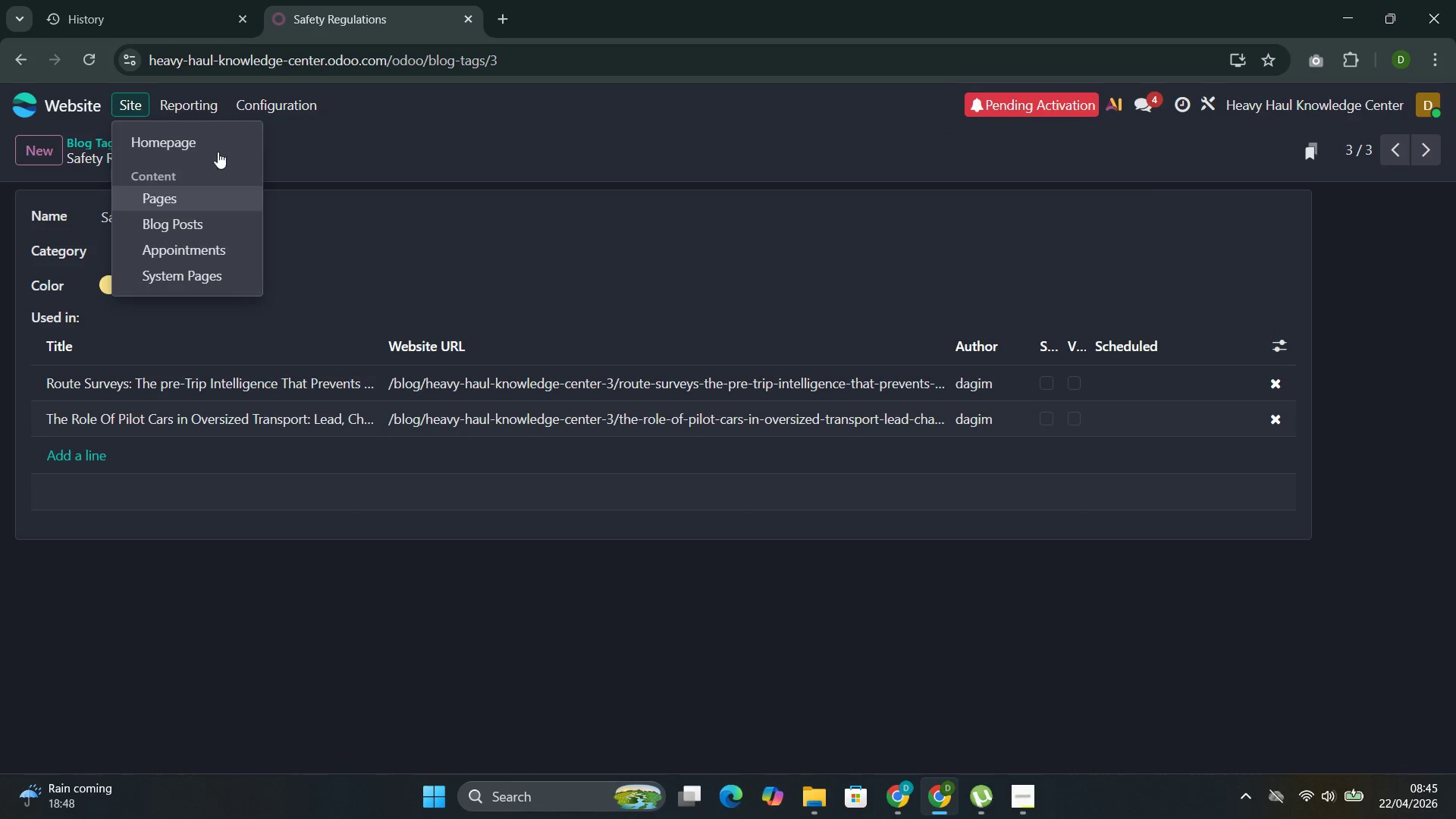 
left_click([218, 142])
 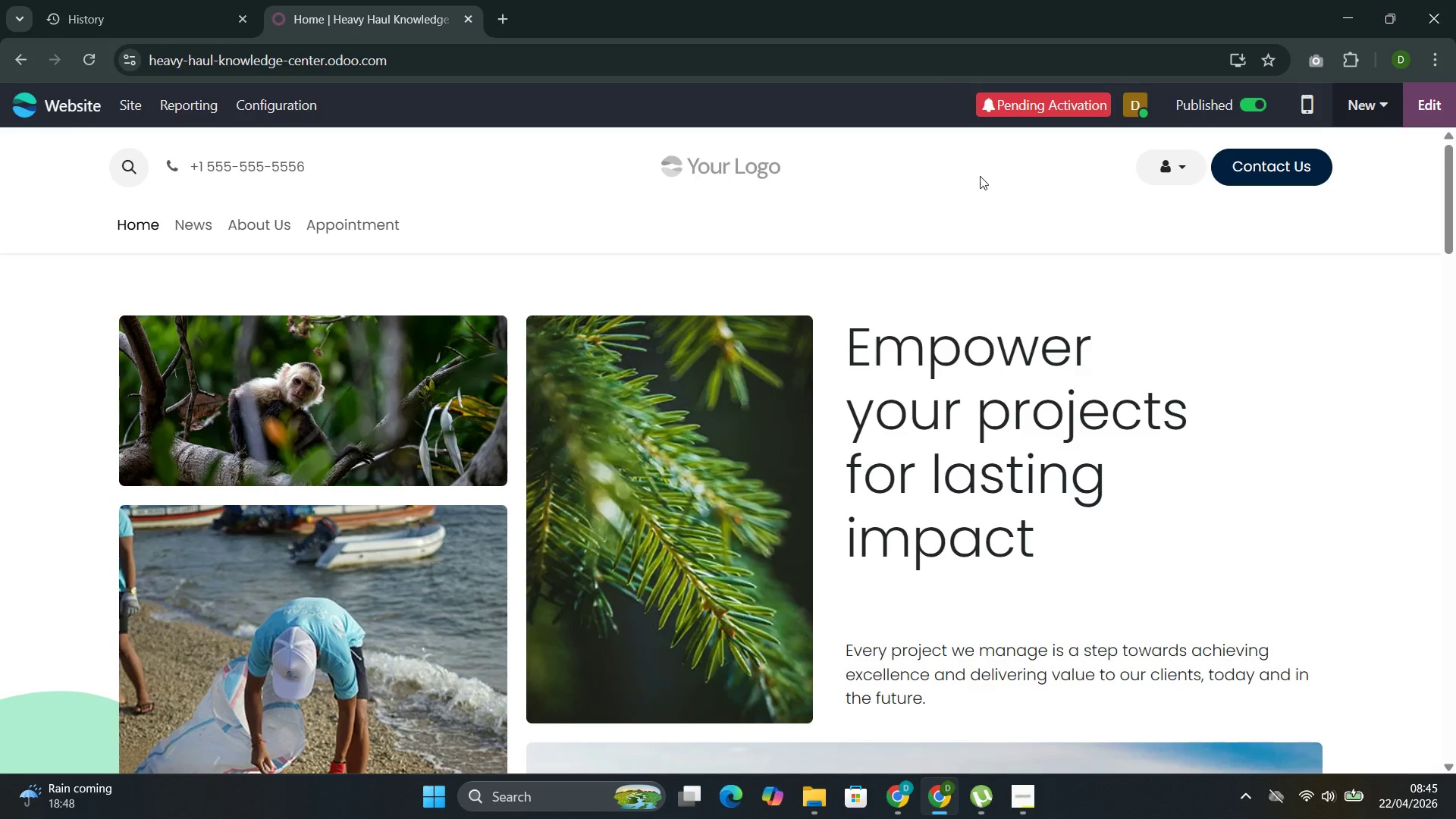 
left_click([1357, 109])
 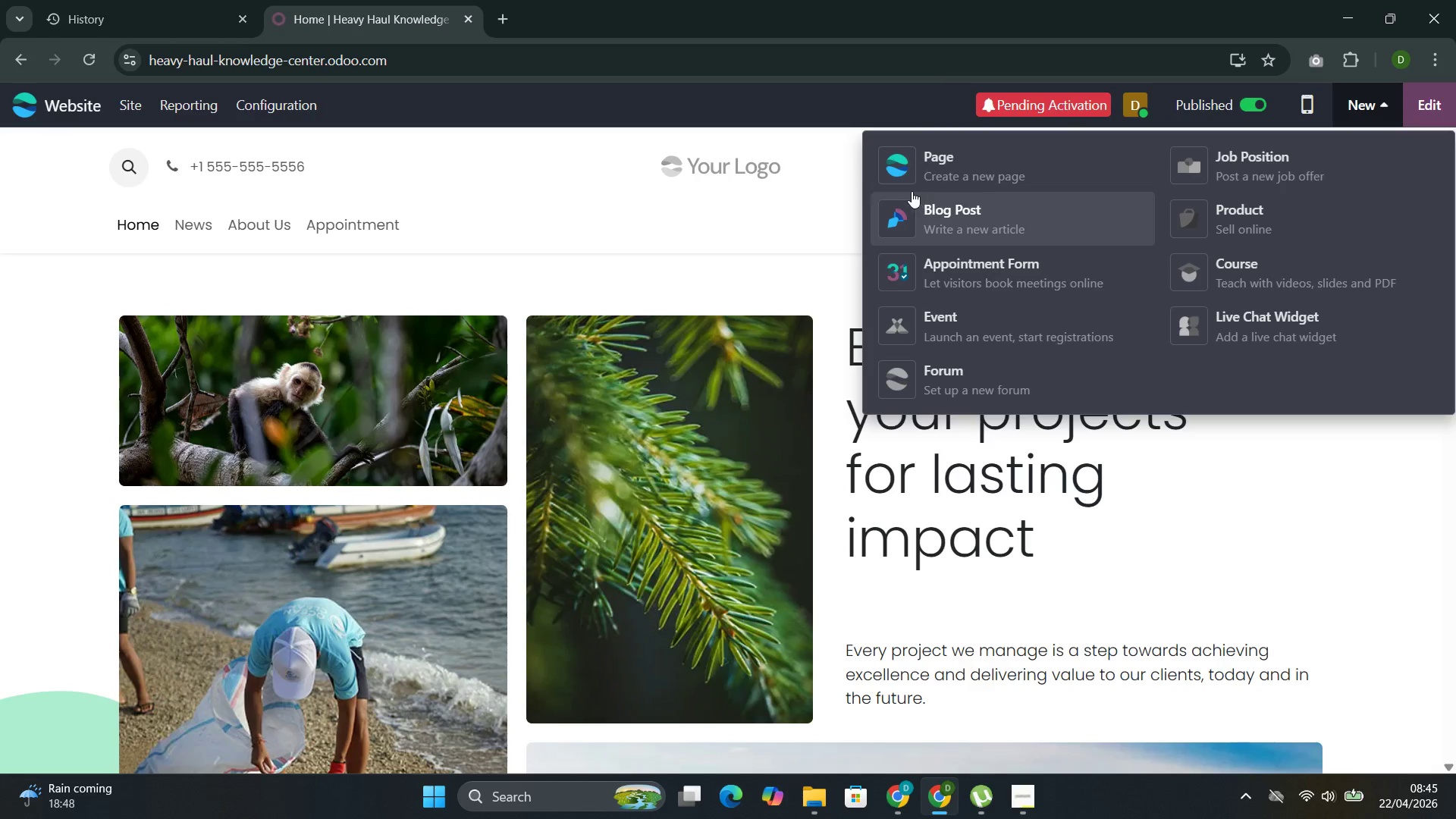 
left_click([958, 223])
 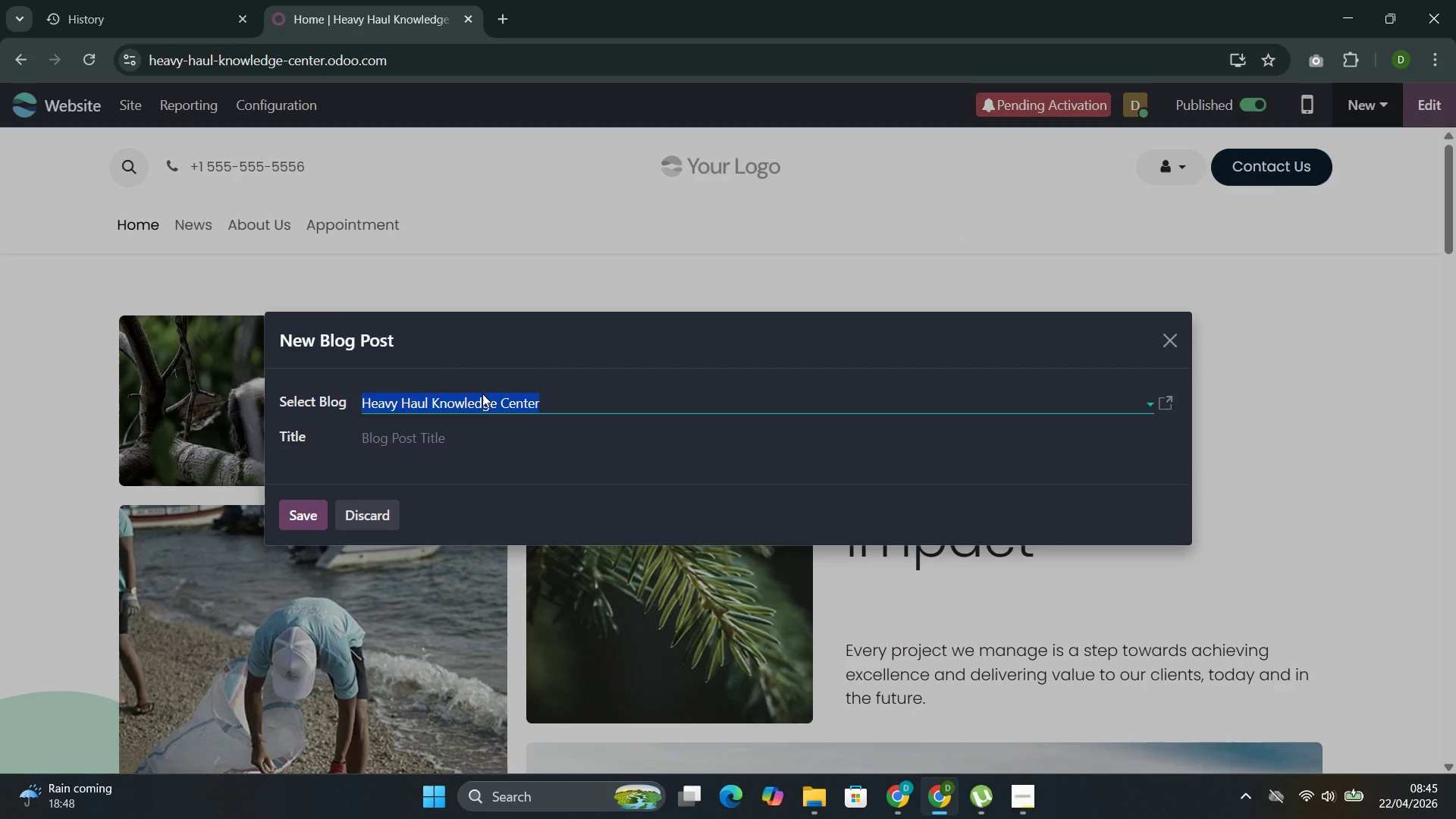 
left_click([482, 425])
 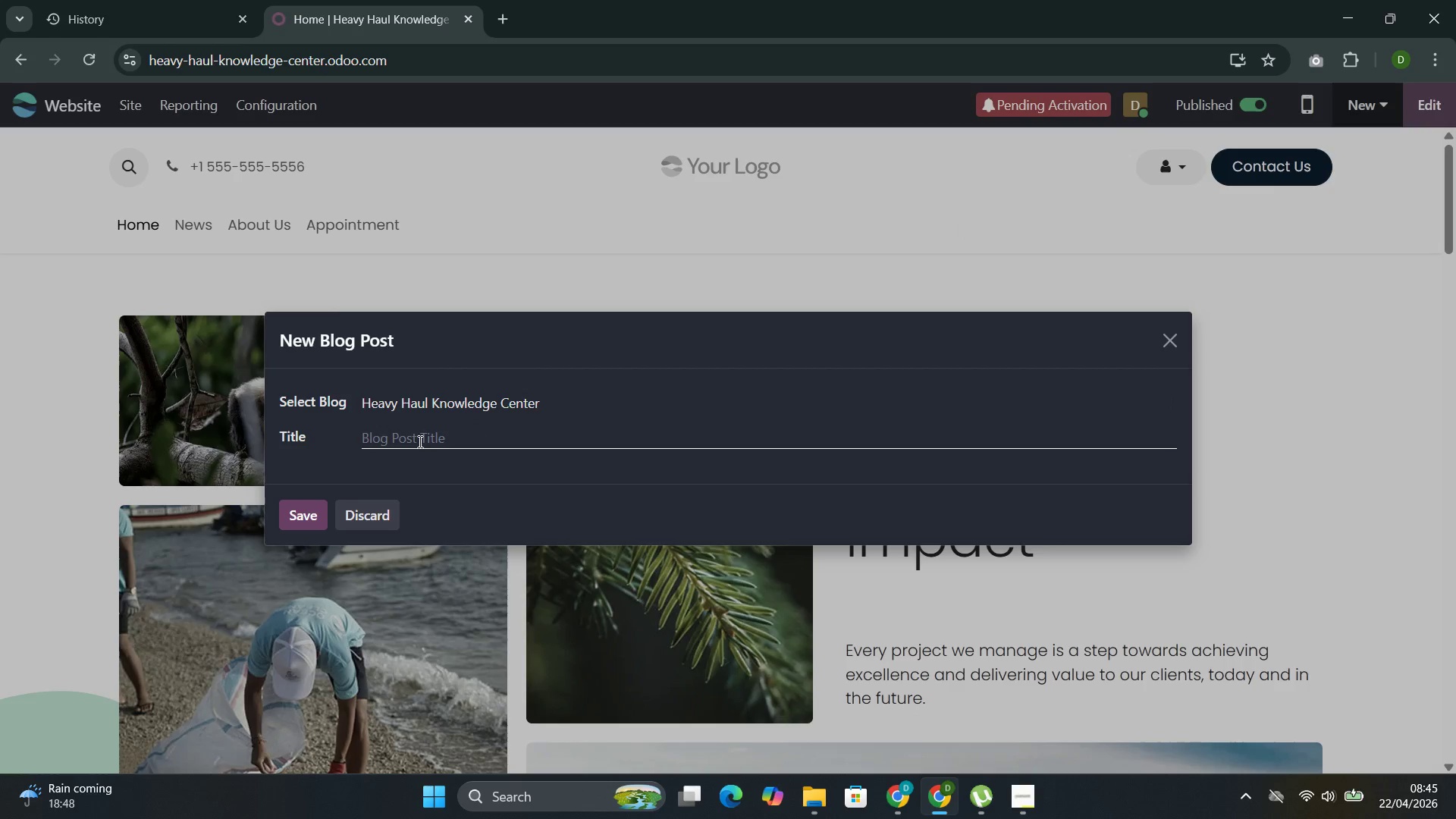 
left_click([419, 439])
 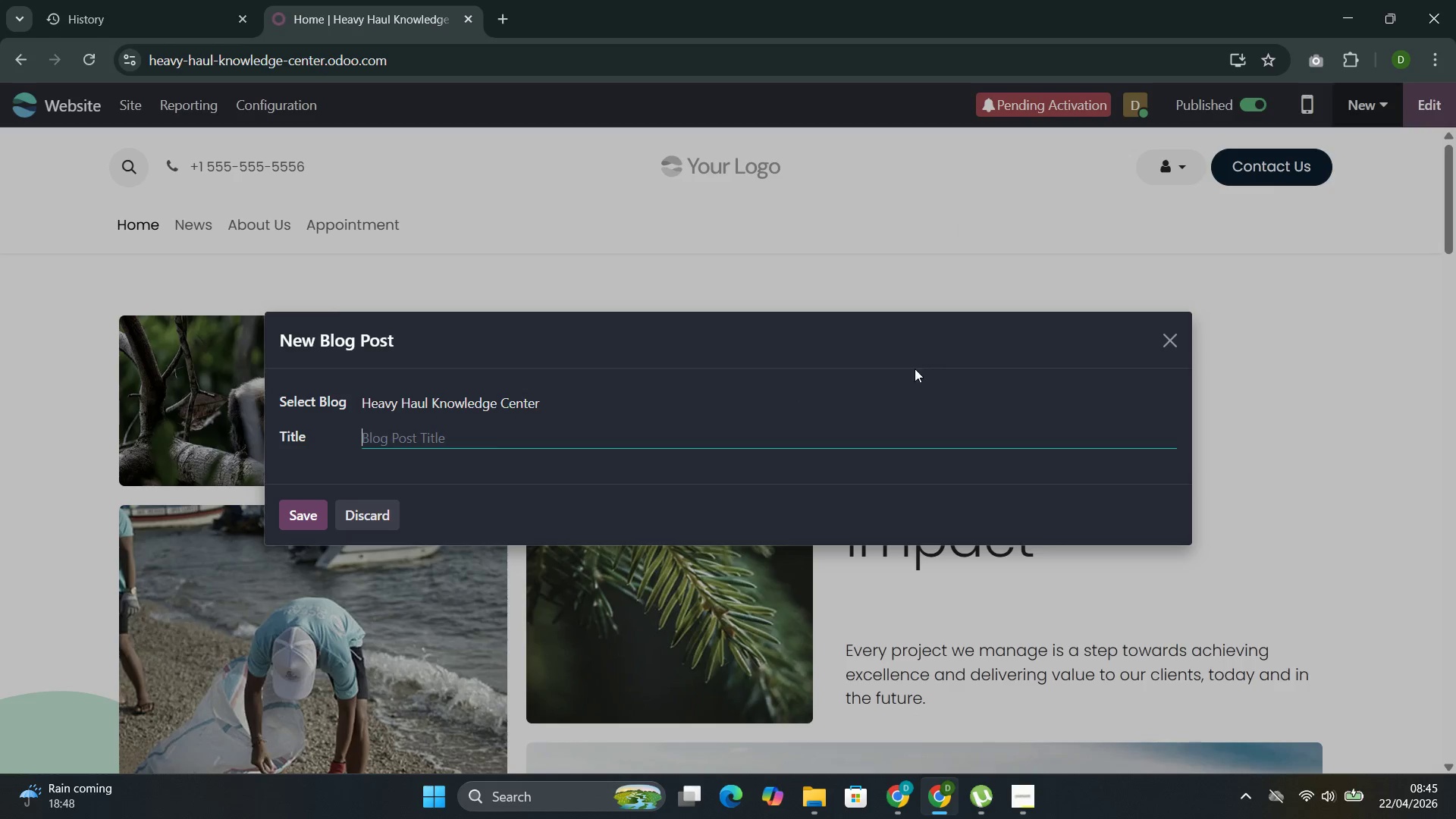 
left_click([1172, 350])
 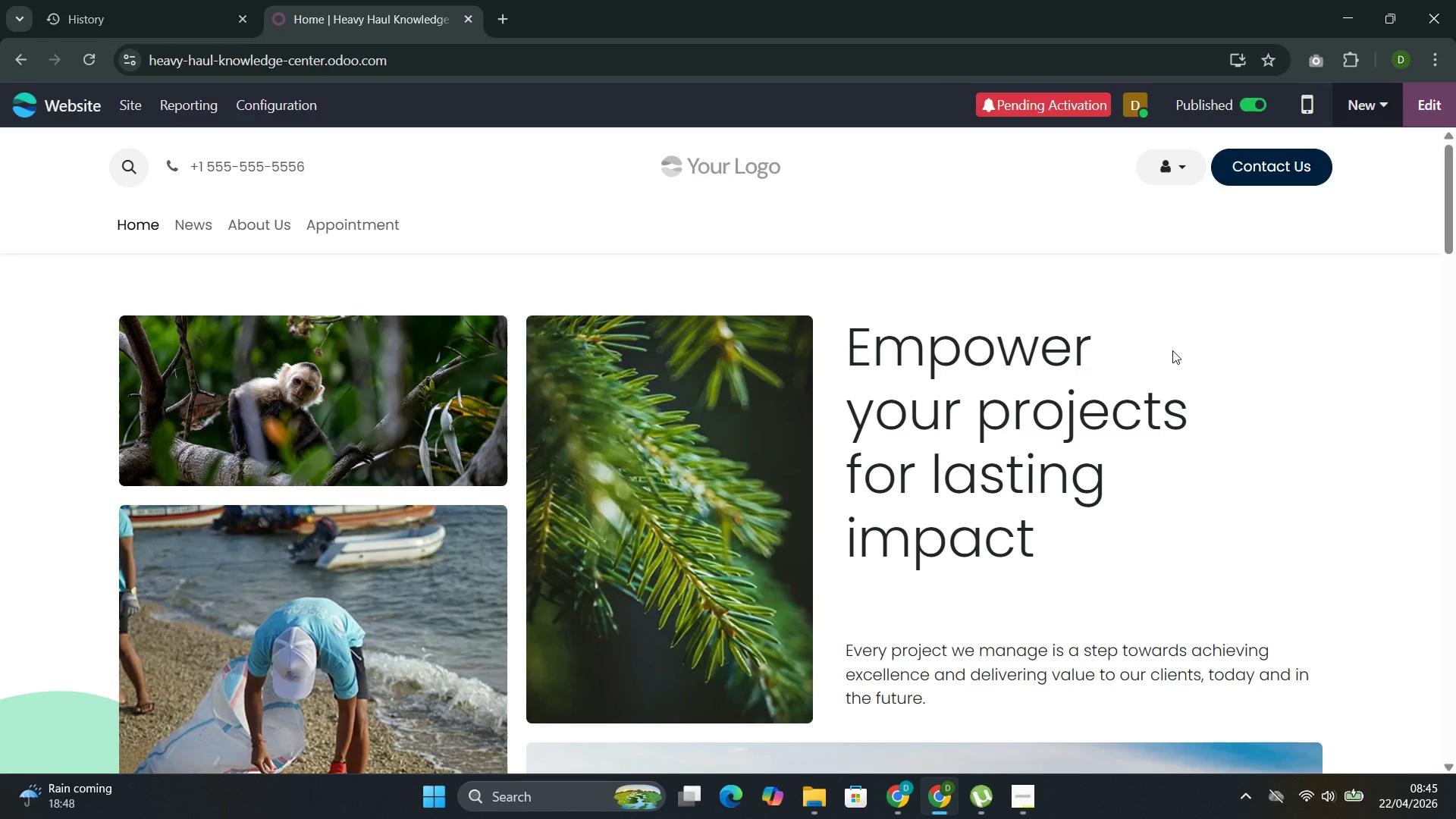 
wait(11.23)
 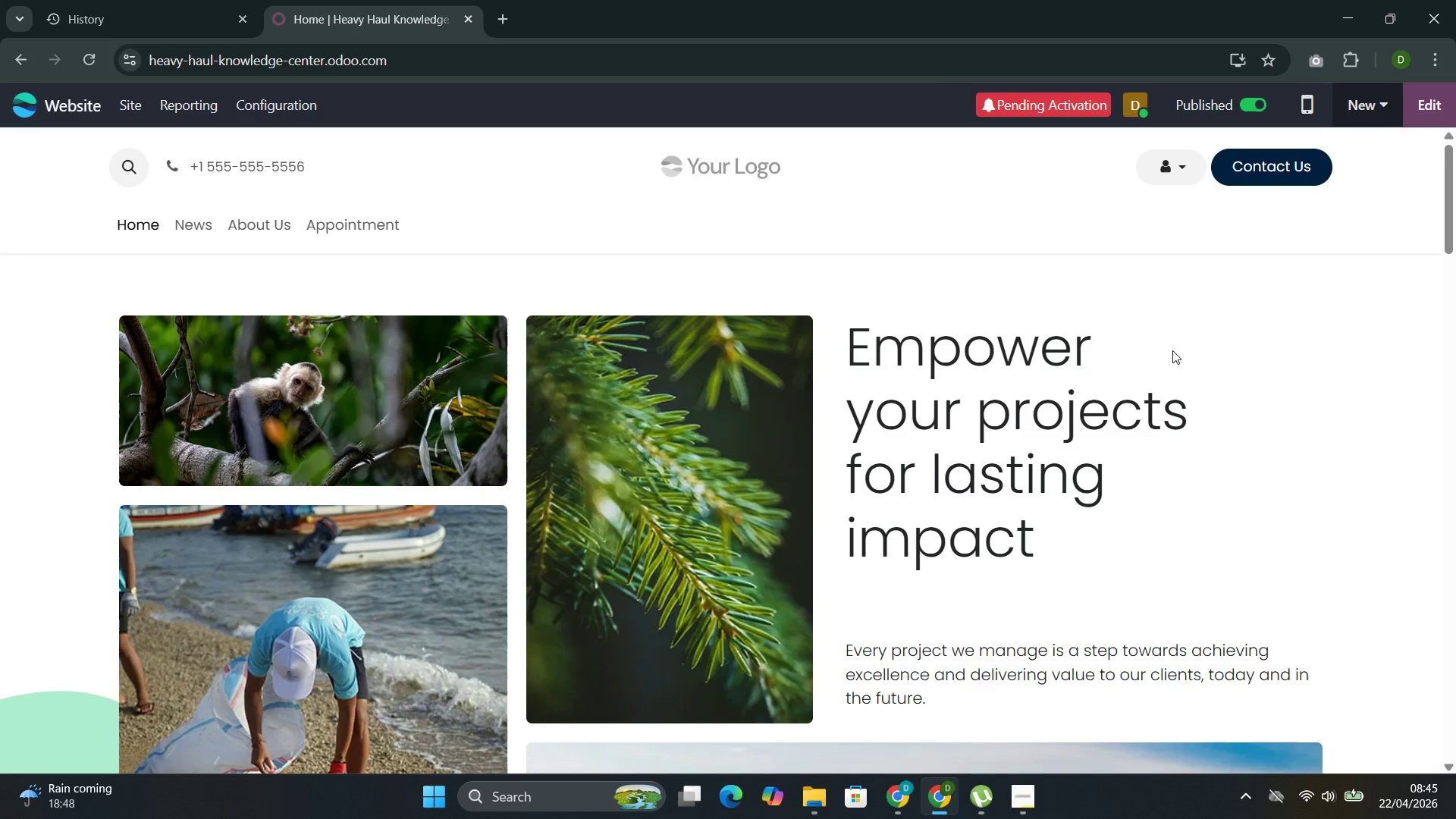 
left_click([1057, 105])
 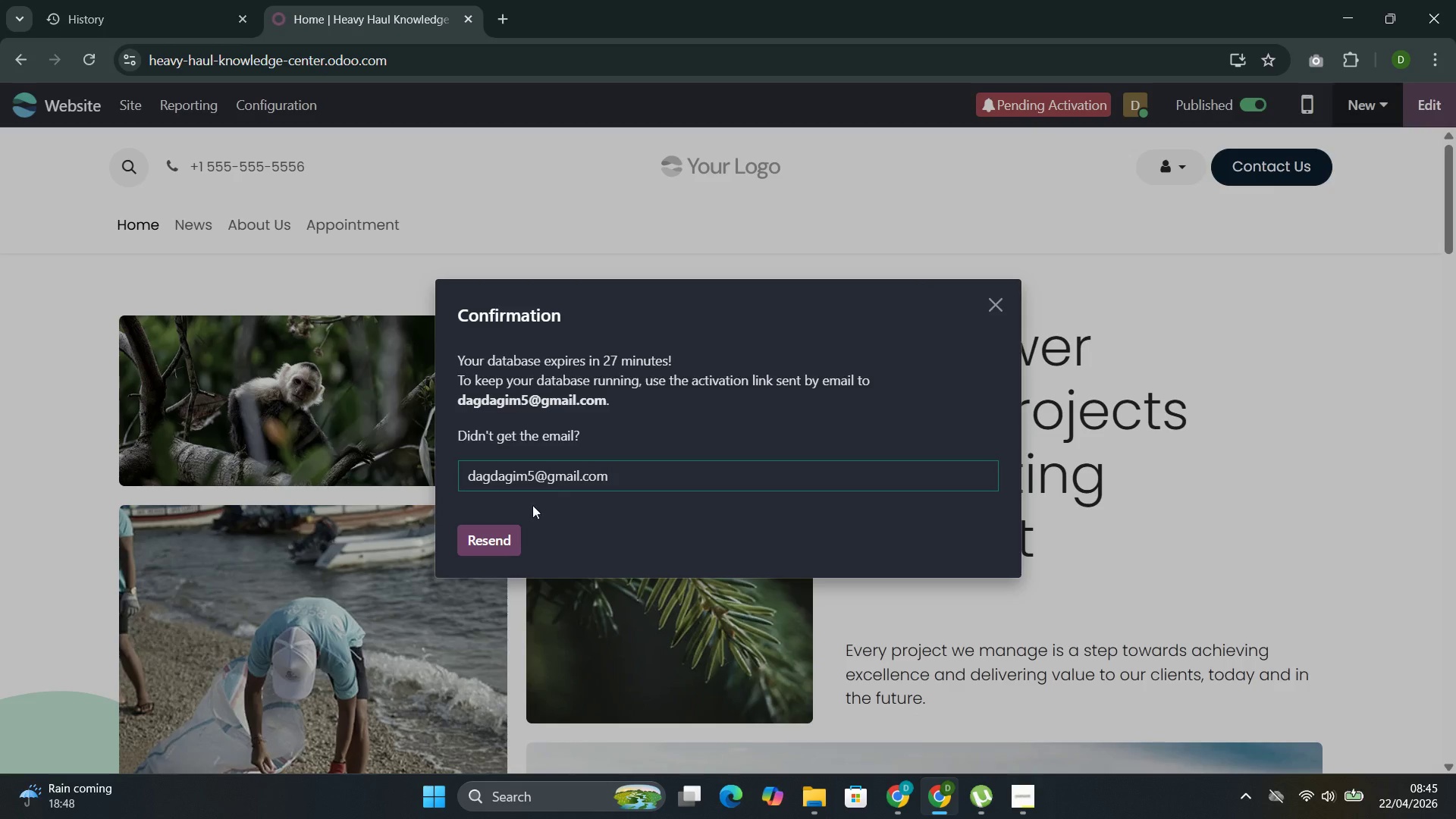 
left_click([499, 547])
 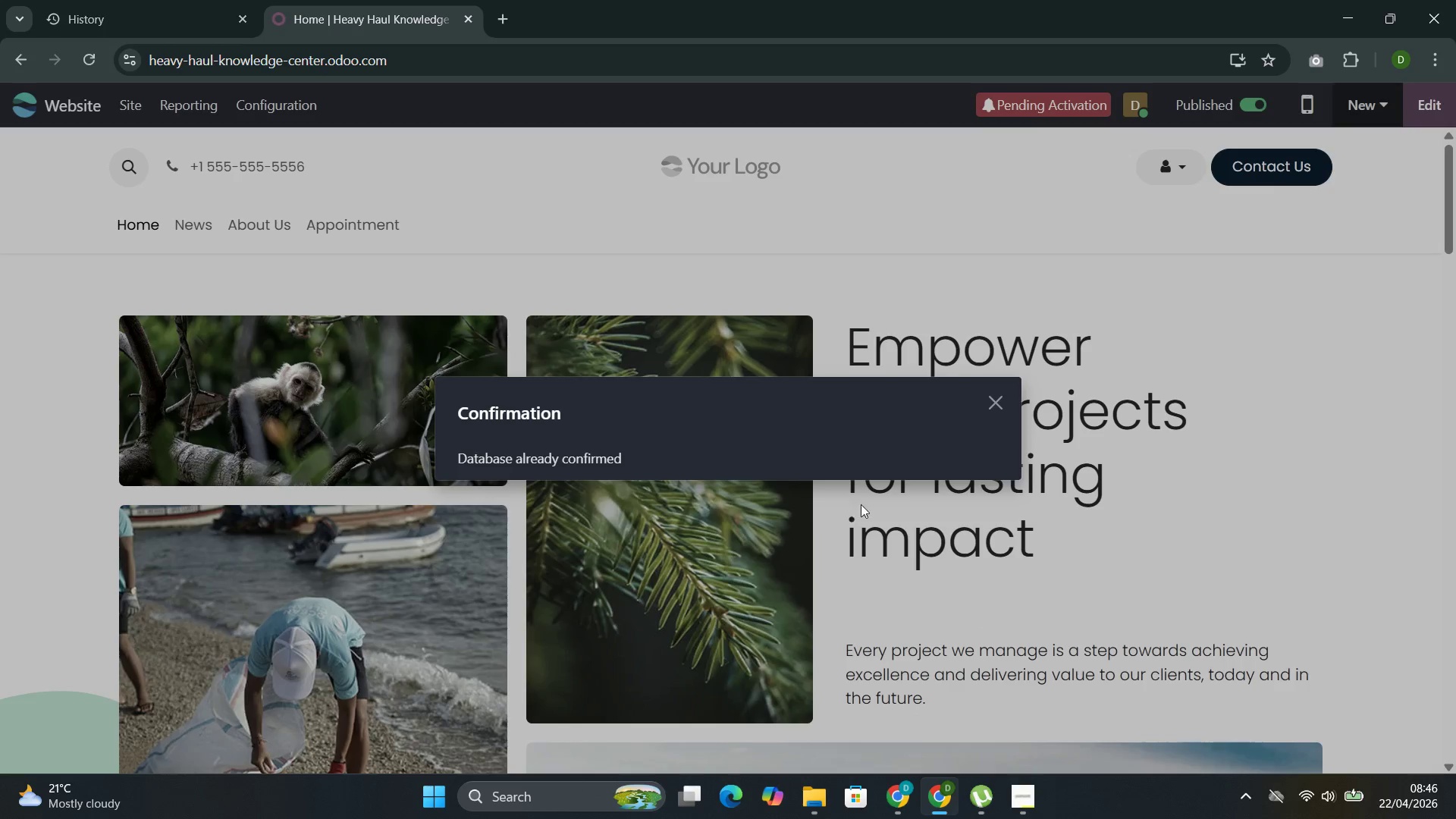 
left_click([995, 408])
 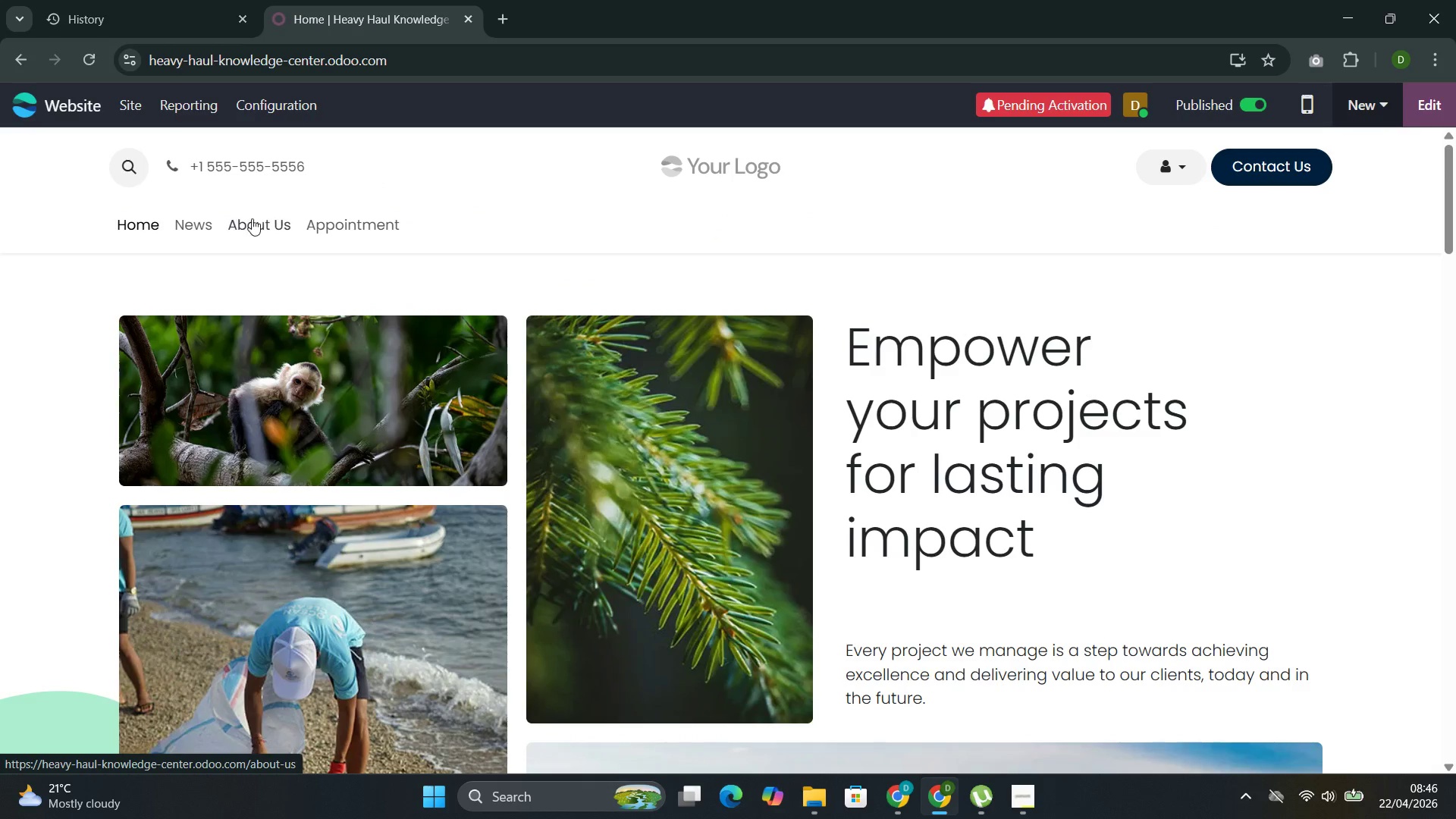 
wait(6.02)
 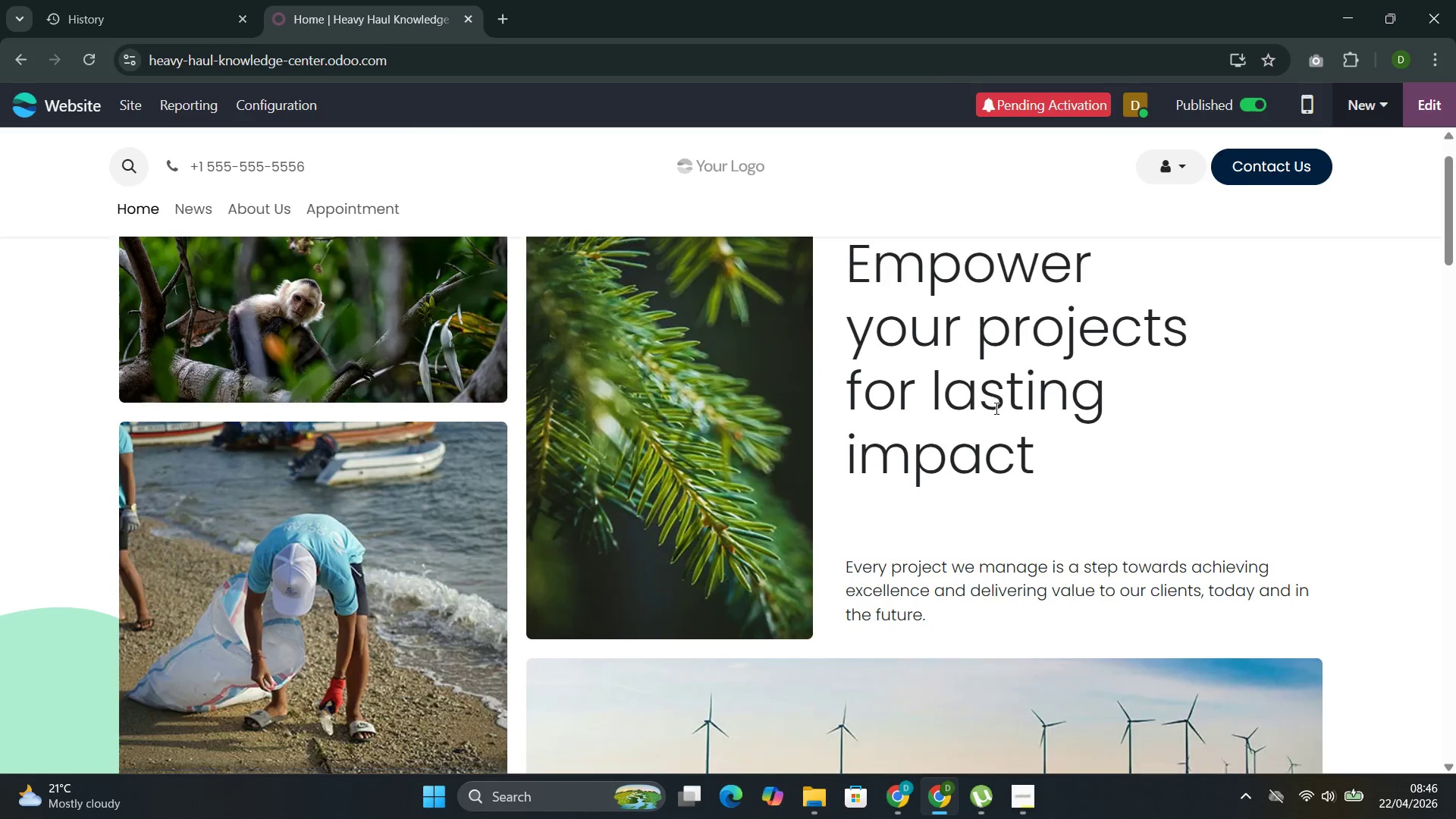 
left_click([1369, 110])
 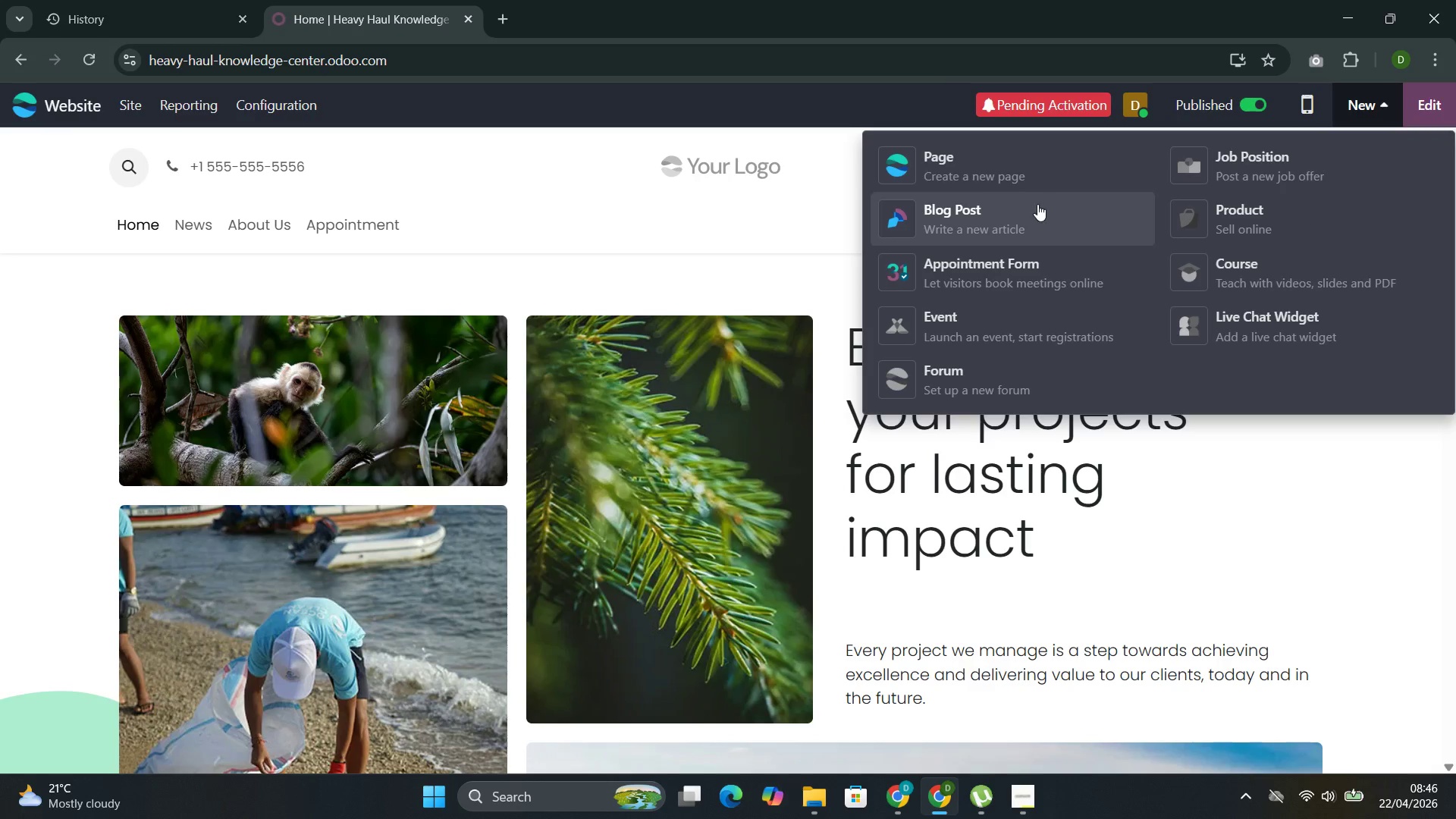 
left_click([1027, 205])
 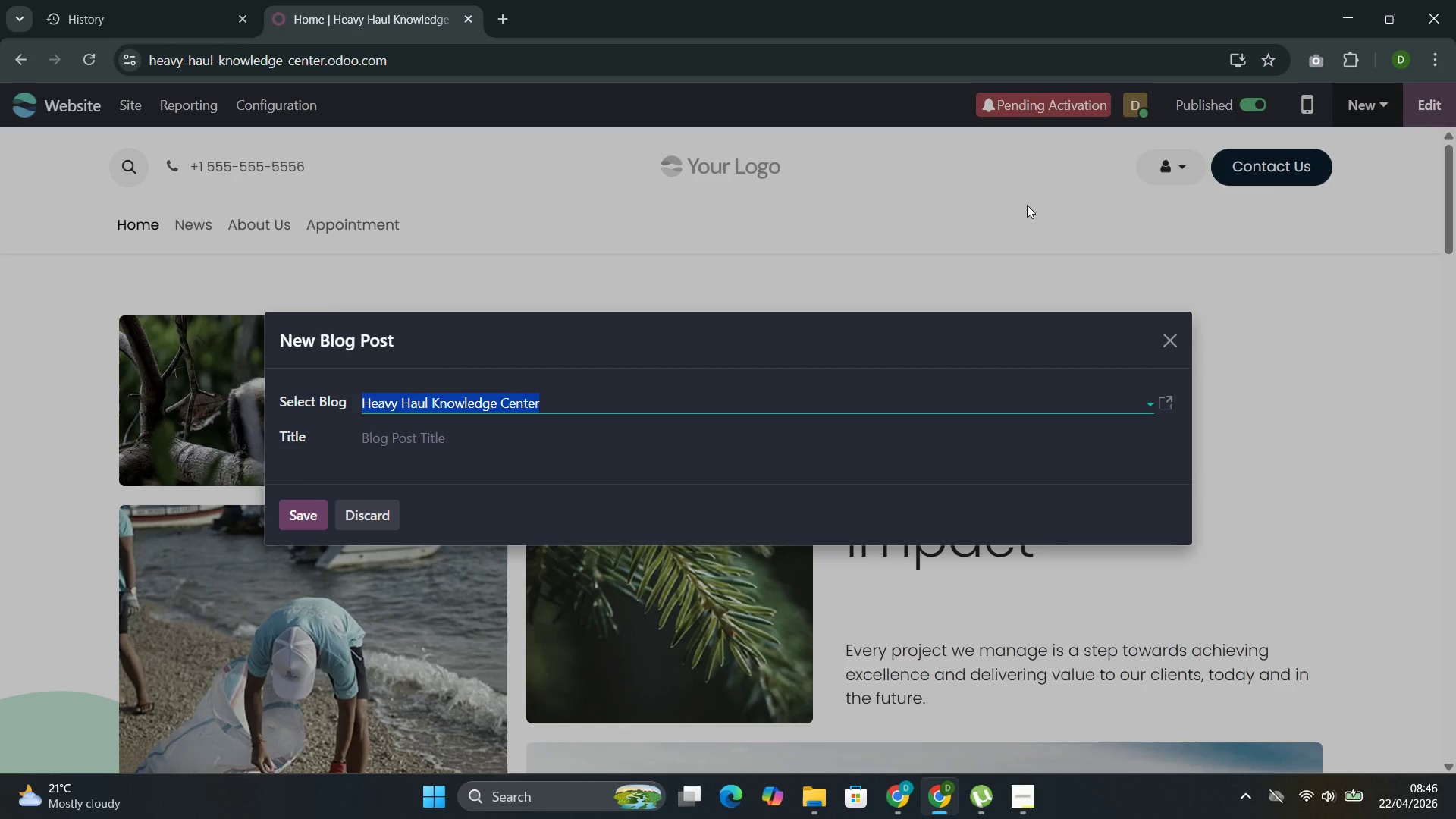 
wait(15.25)
 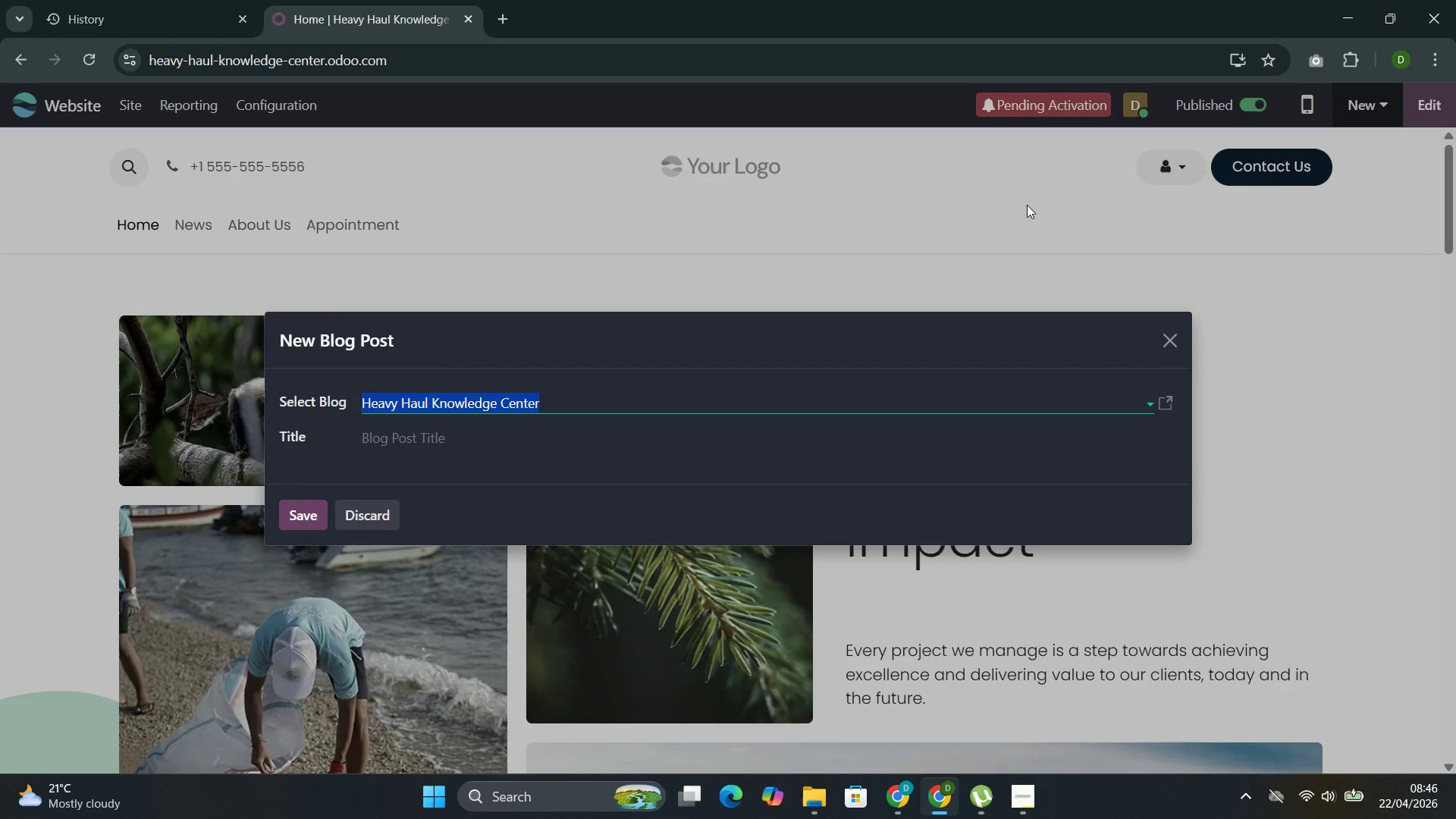 
left_click([446, 438])
 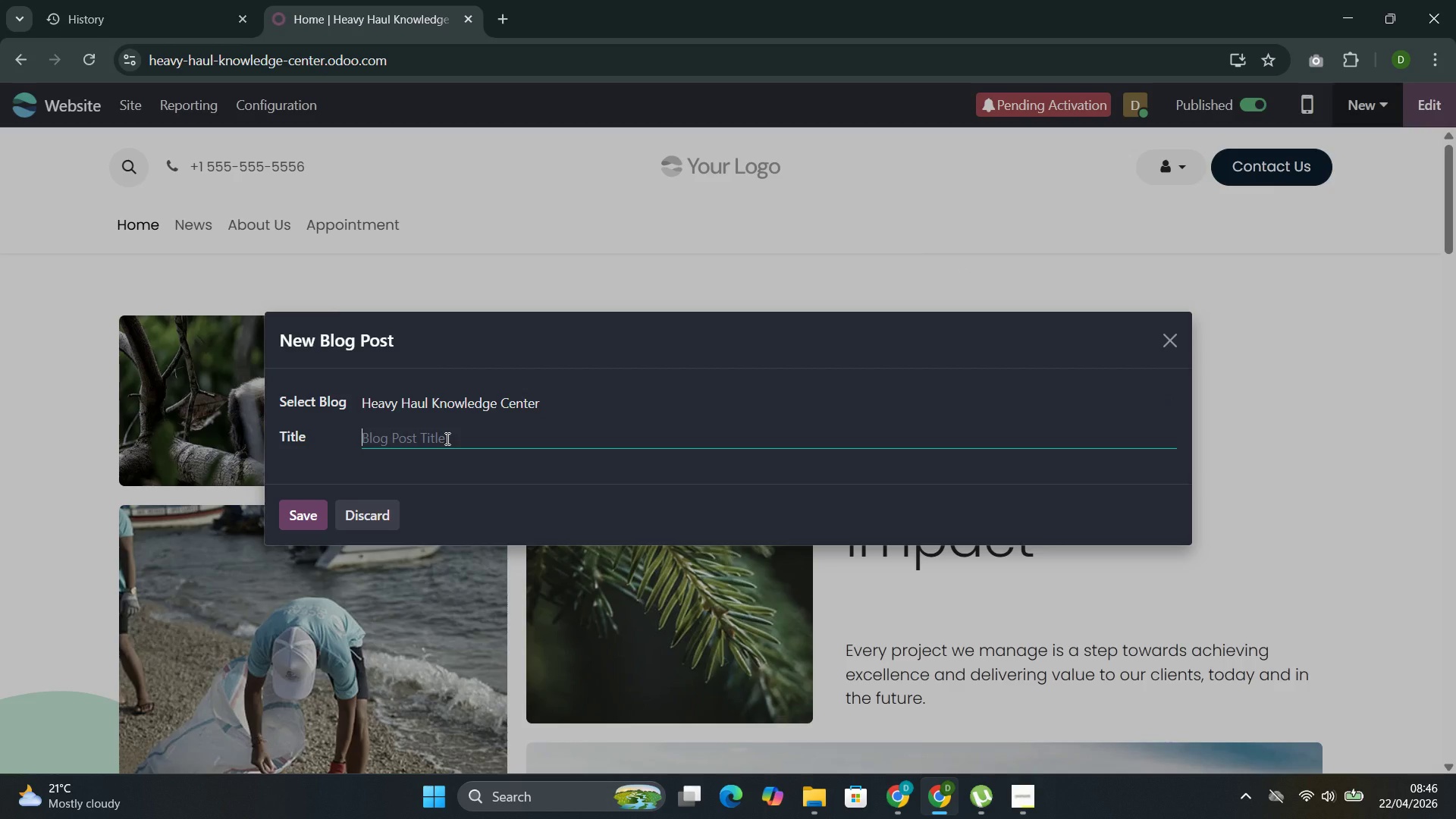 
key(Control+ControlLeft)
 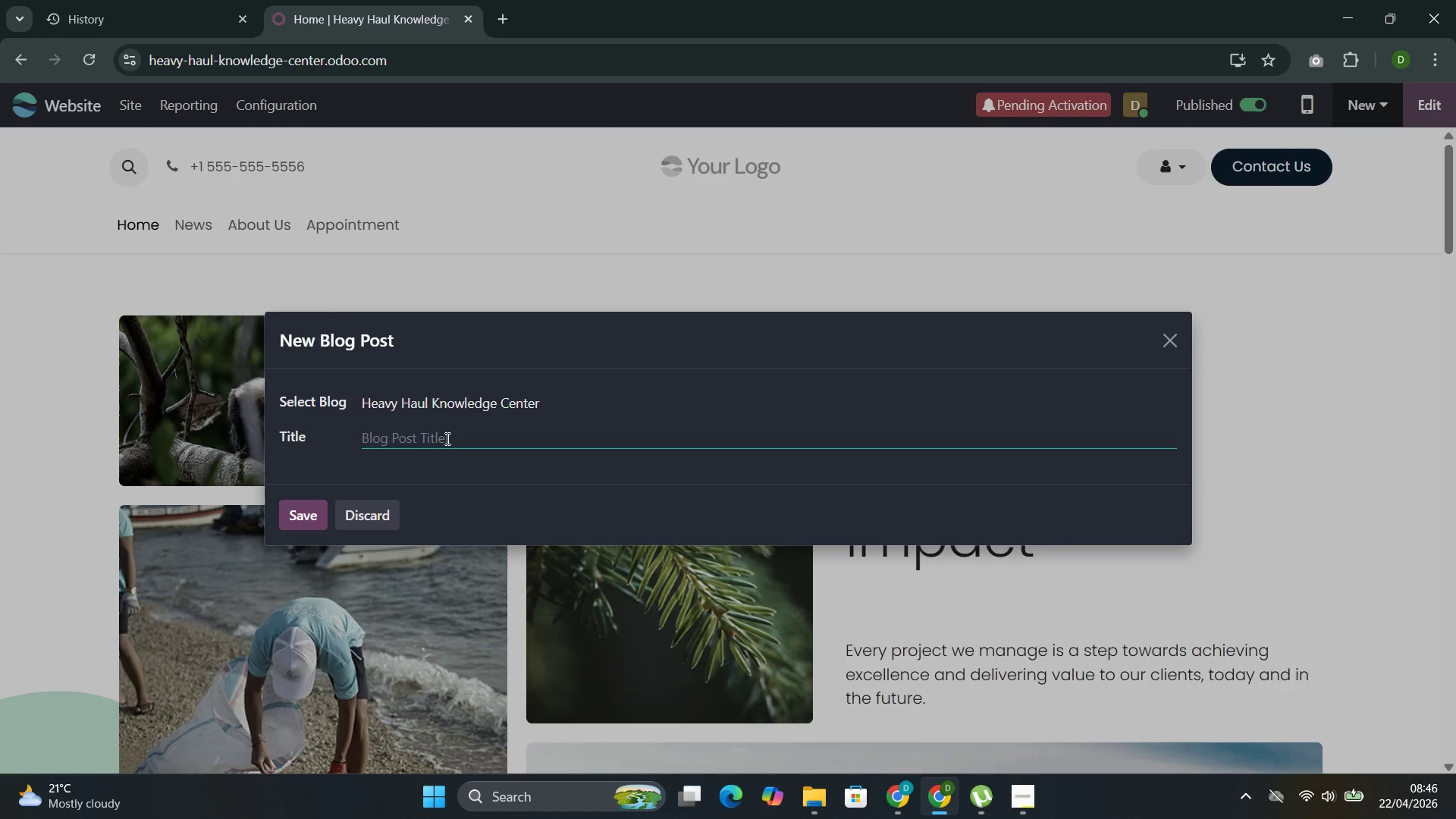 
type(He)
 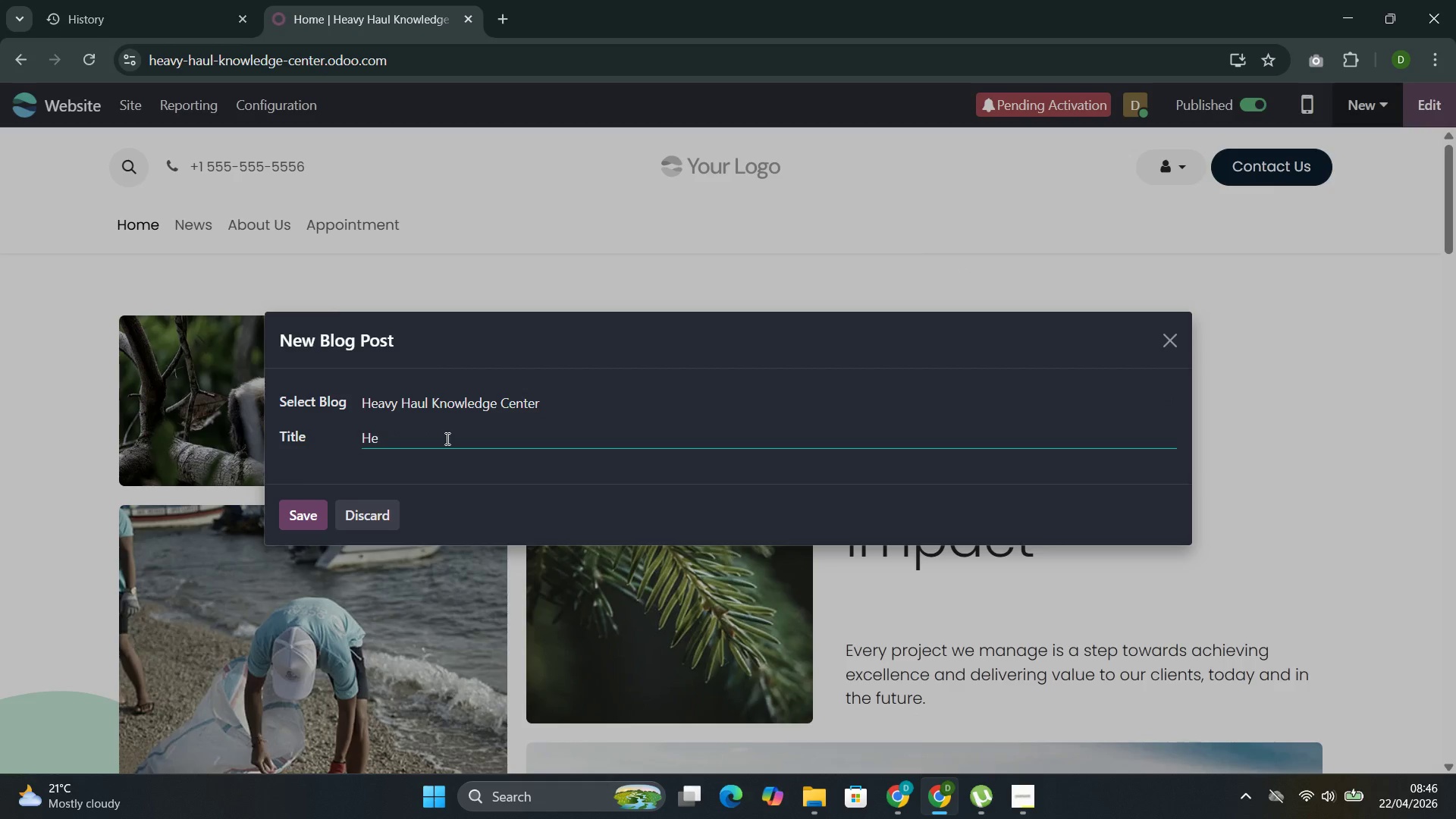 
type(avy Haul Knowledge Cent)
 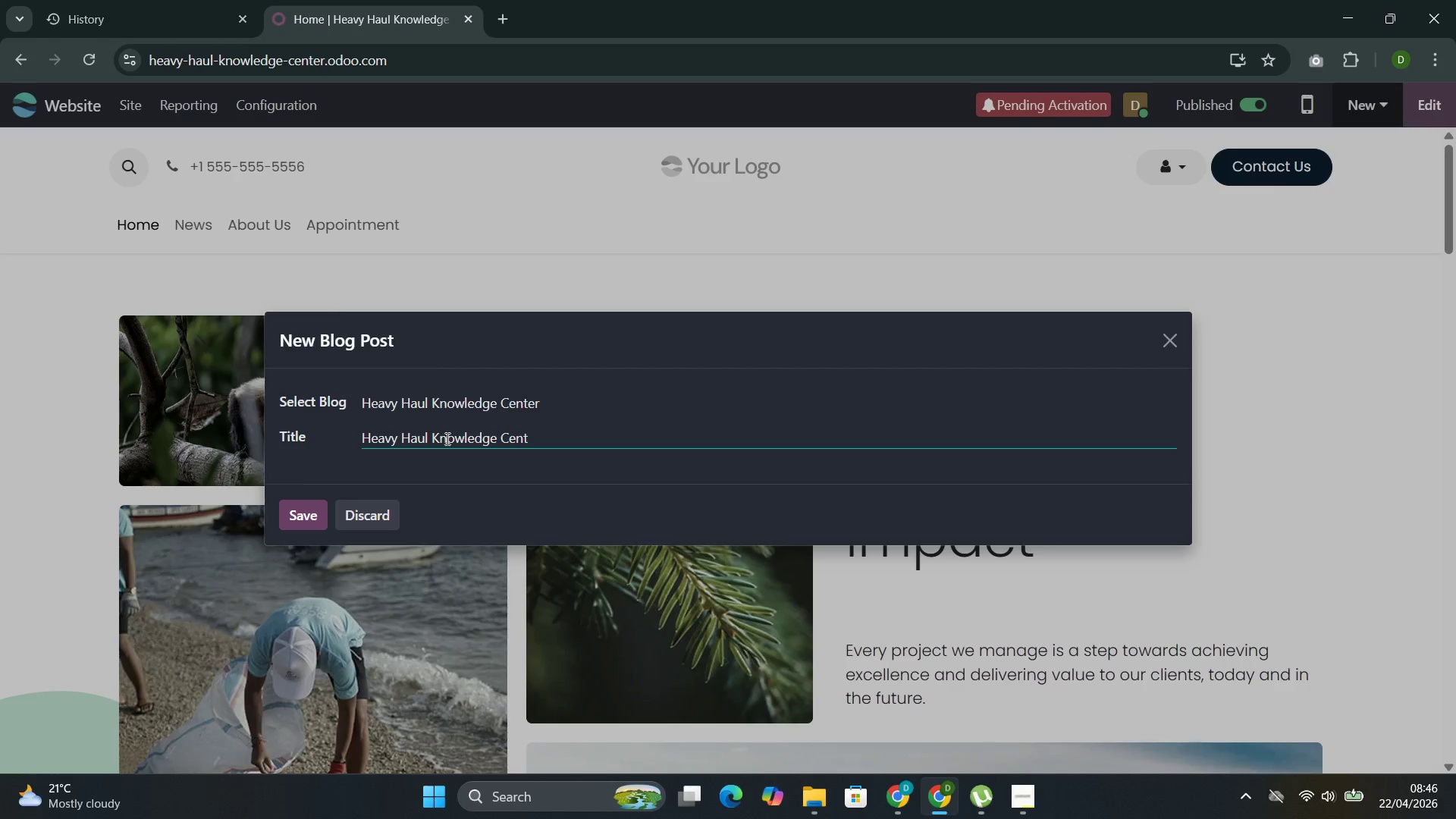 
type(er )
 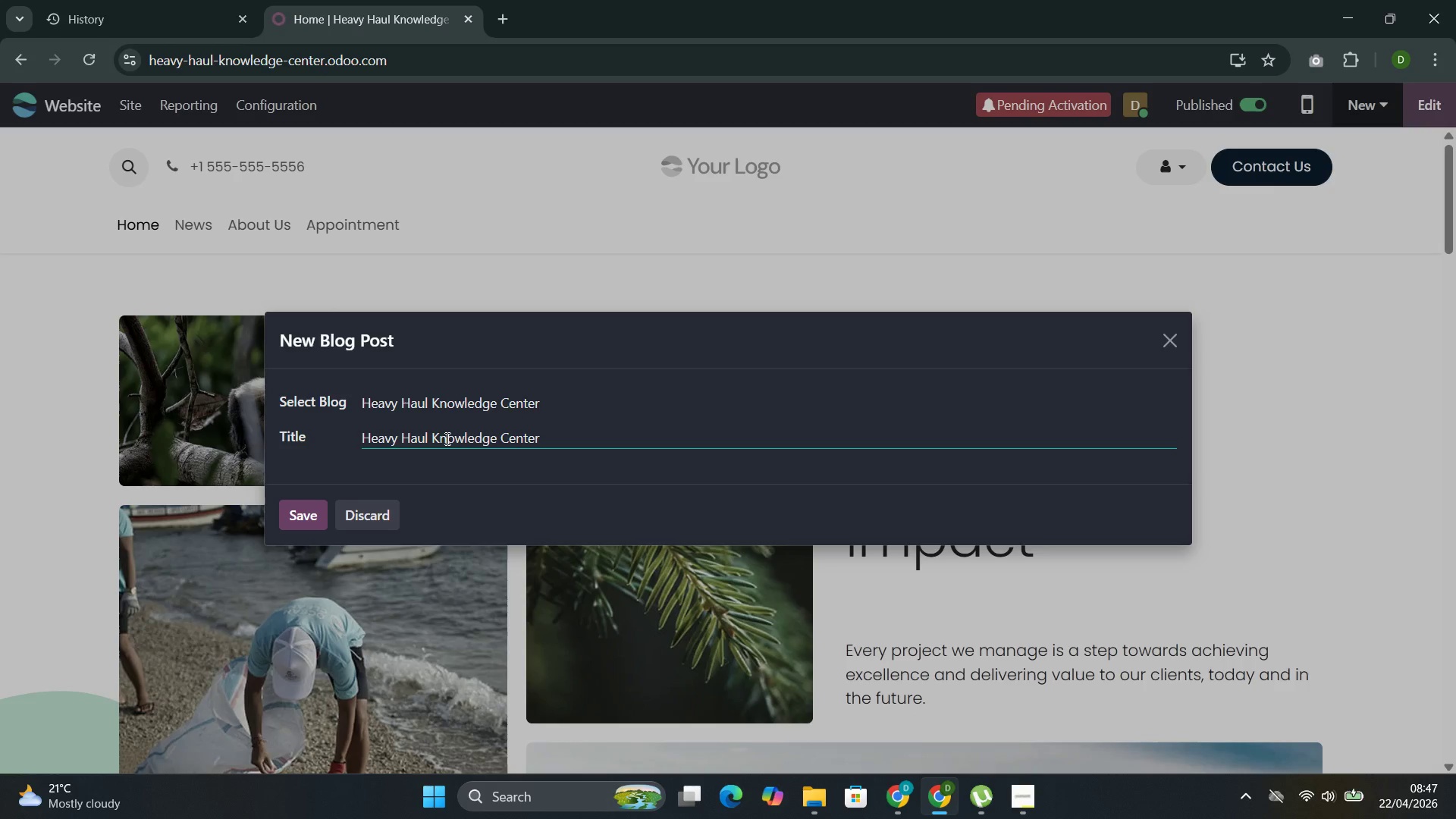 
wait(18.12)
 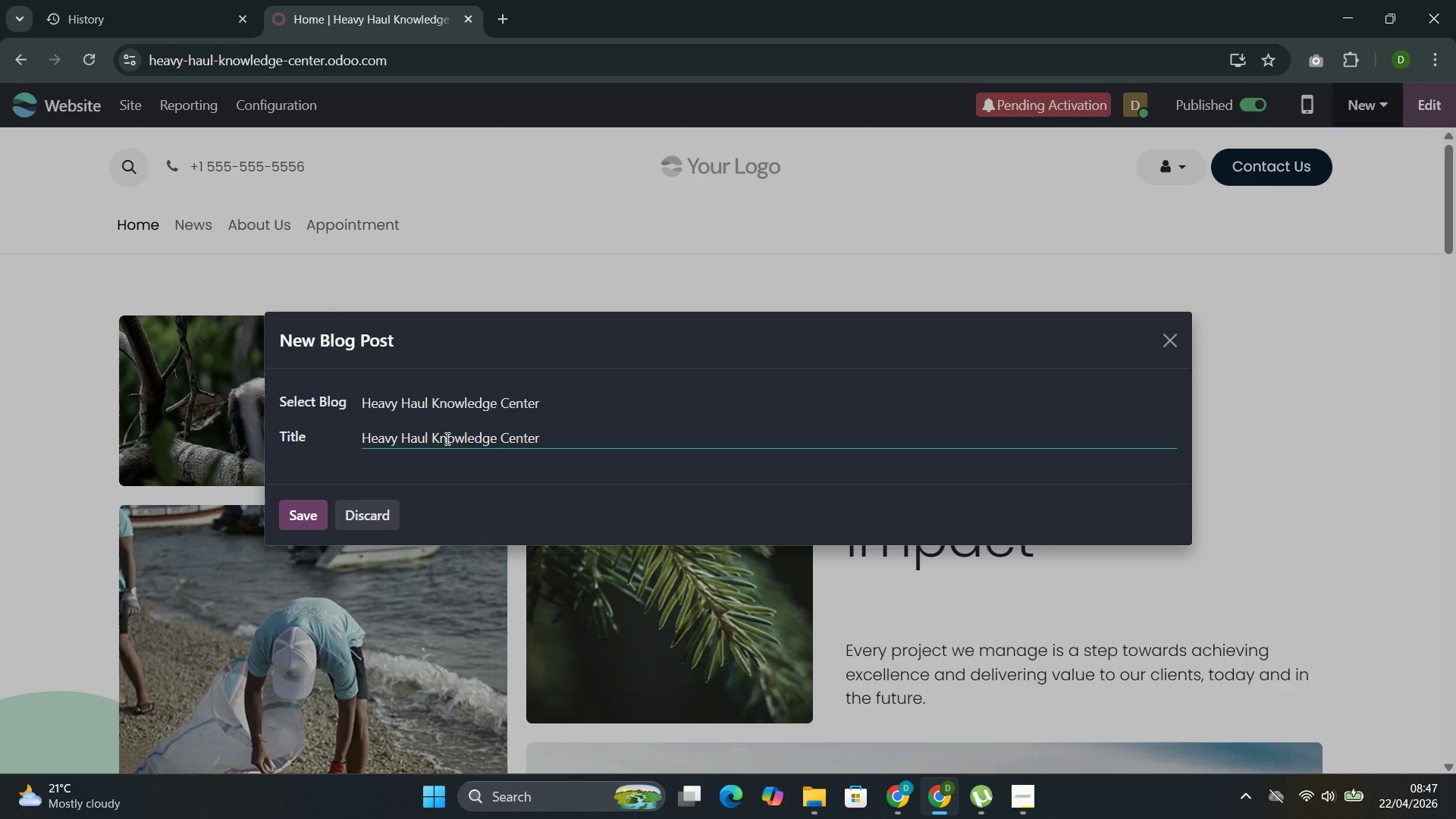 
key(Backspace)
type(: Choosing the Right Trailer Your Super )
key(Backspace)
type(-Load )
 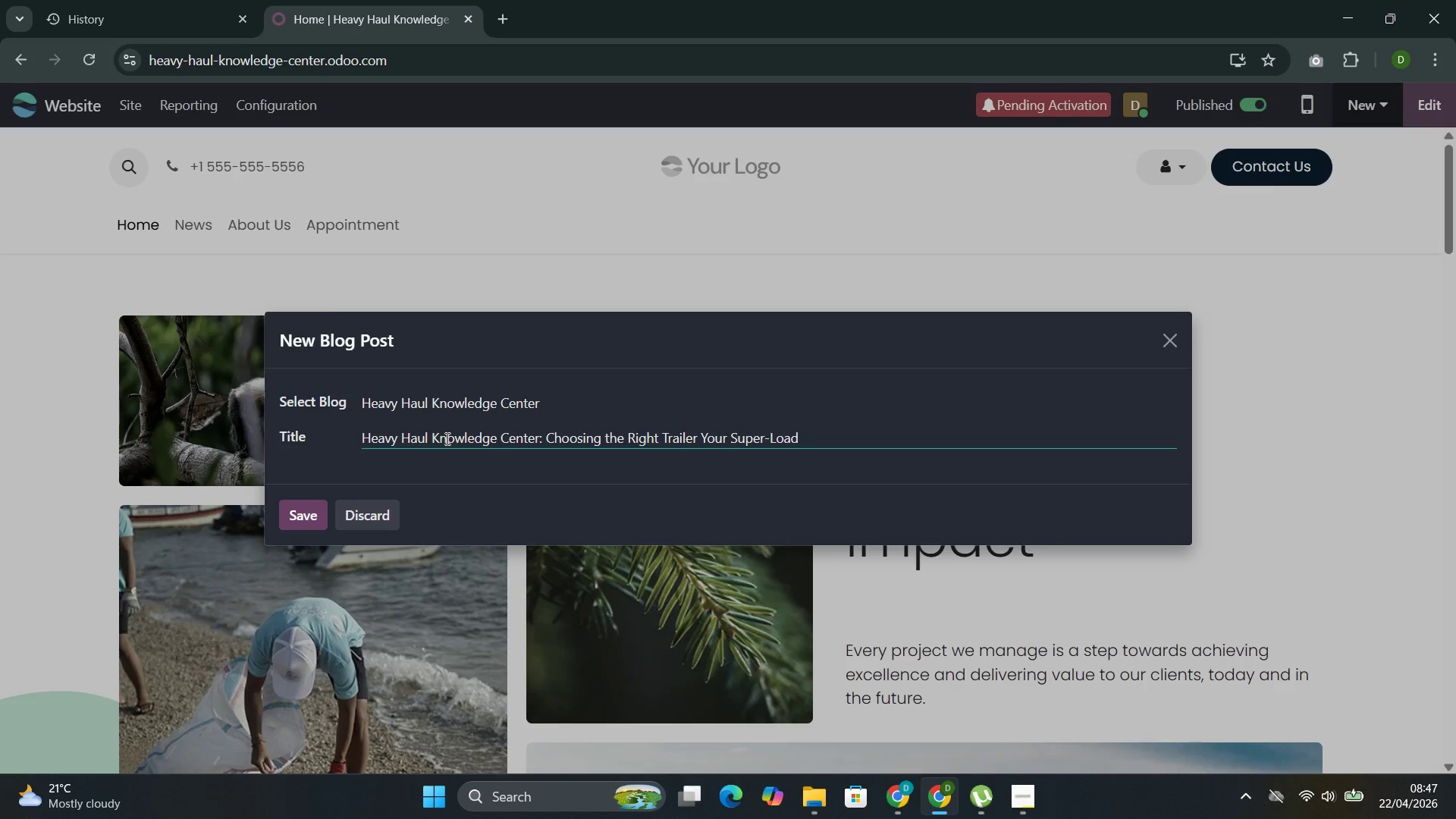 
left_click([286, 521])
 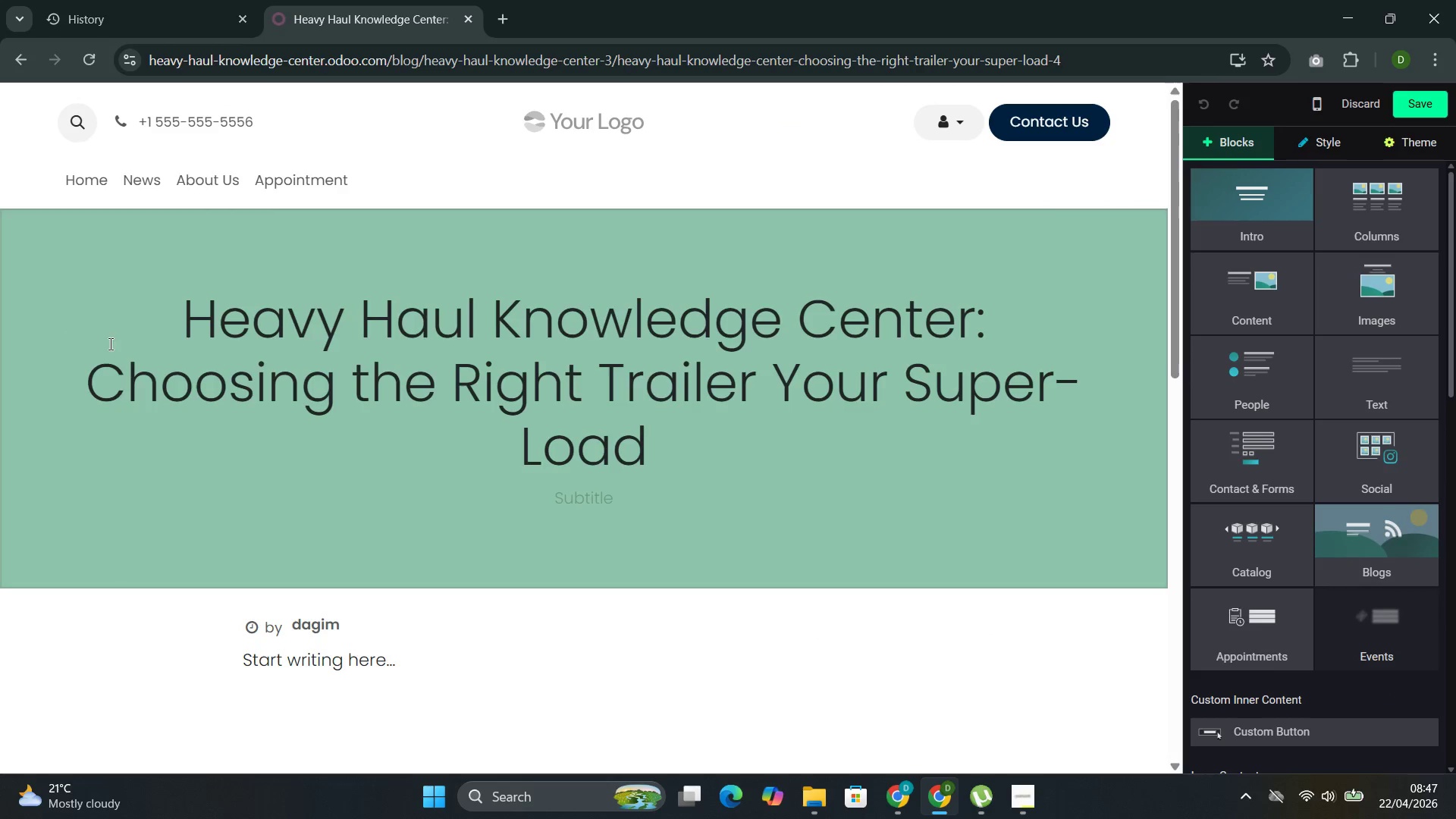 
wait(7.5)
 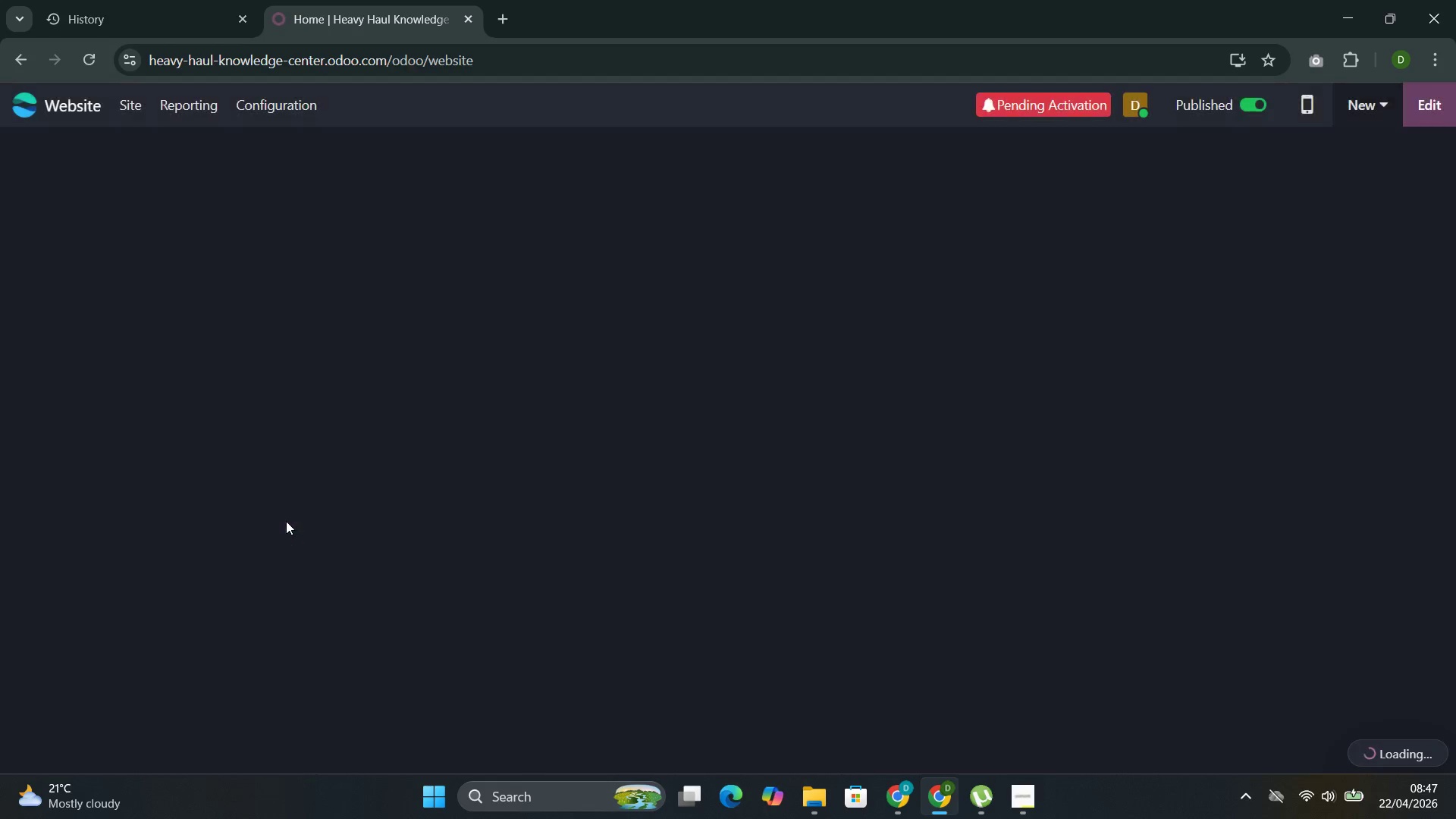 
left_click([1417, 101])
 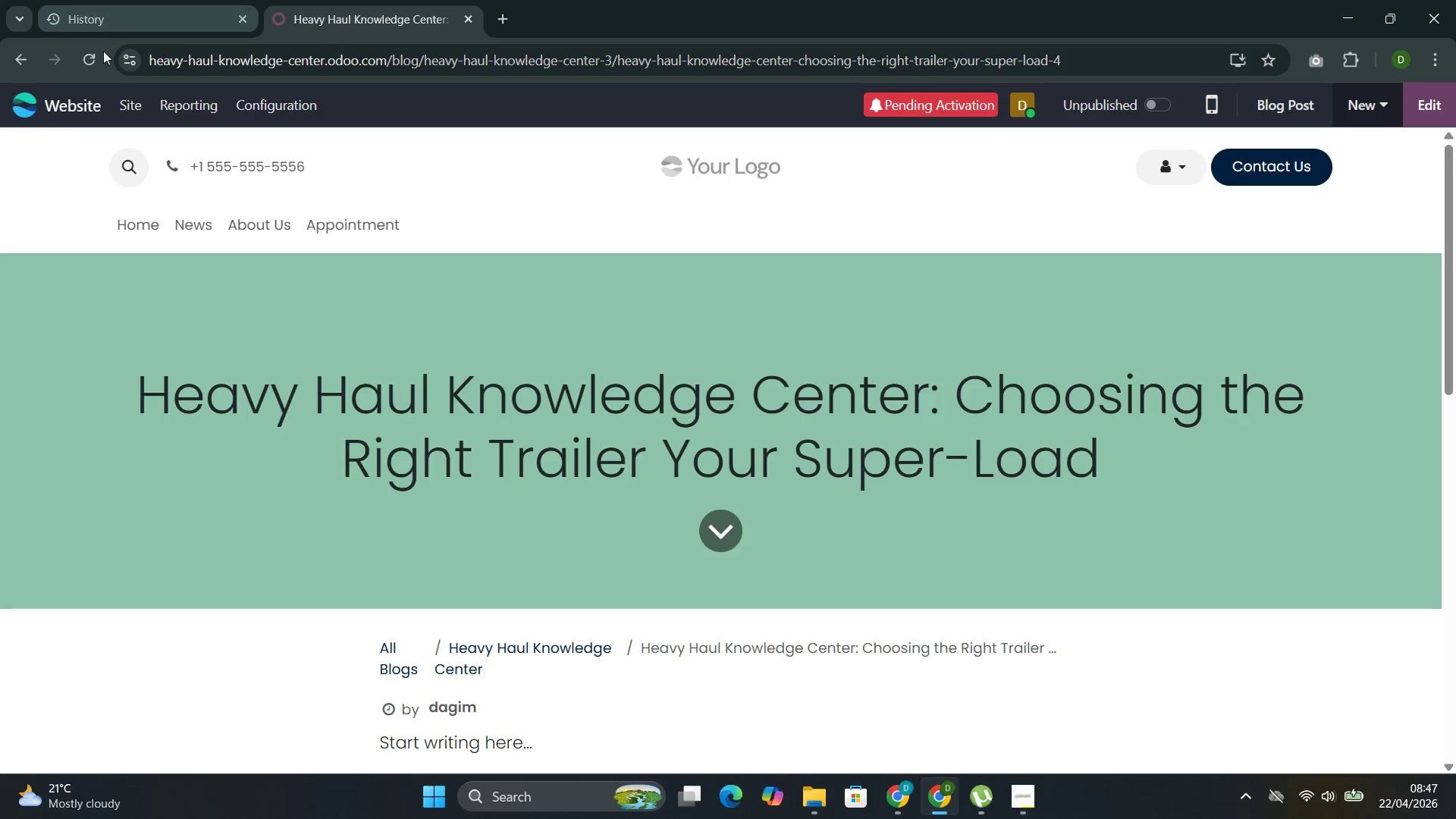 
wait(6.11)
 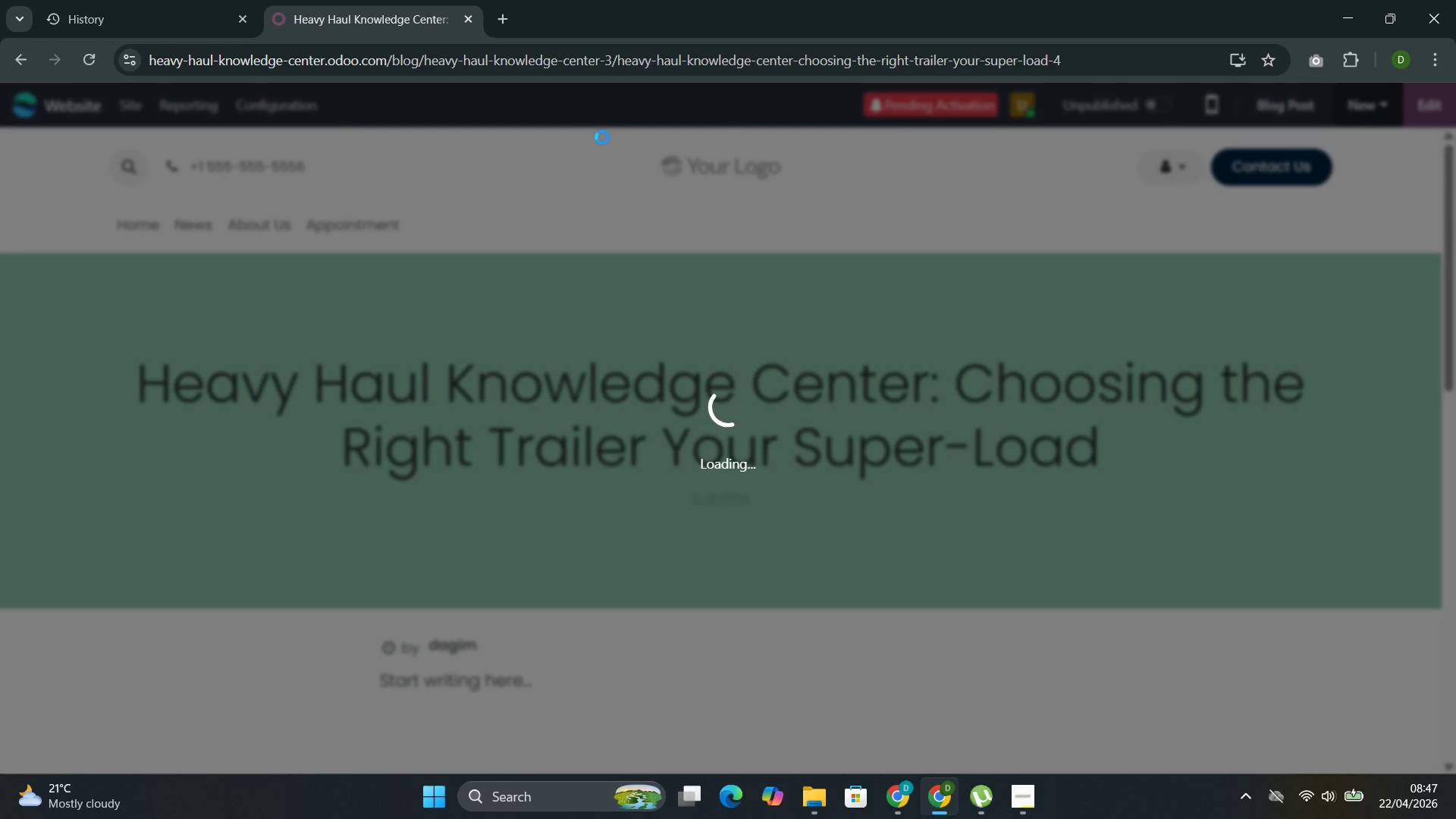 
left_click([255, 112])
 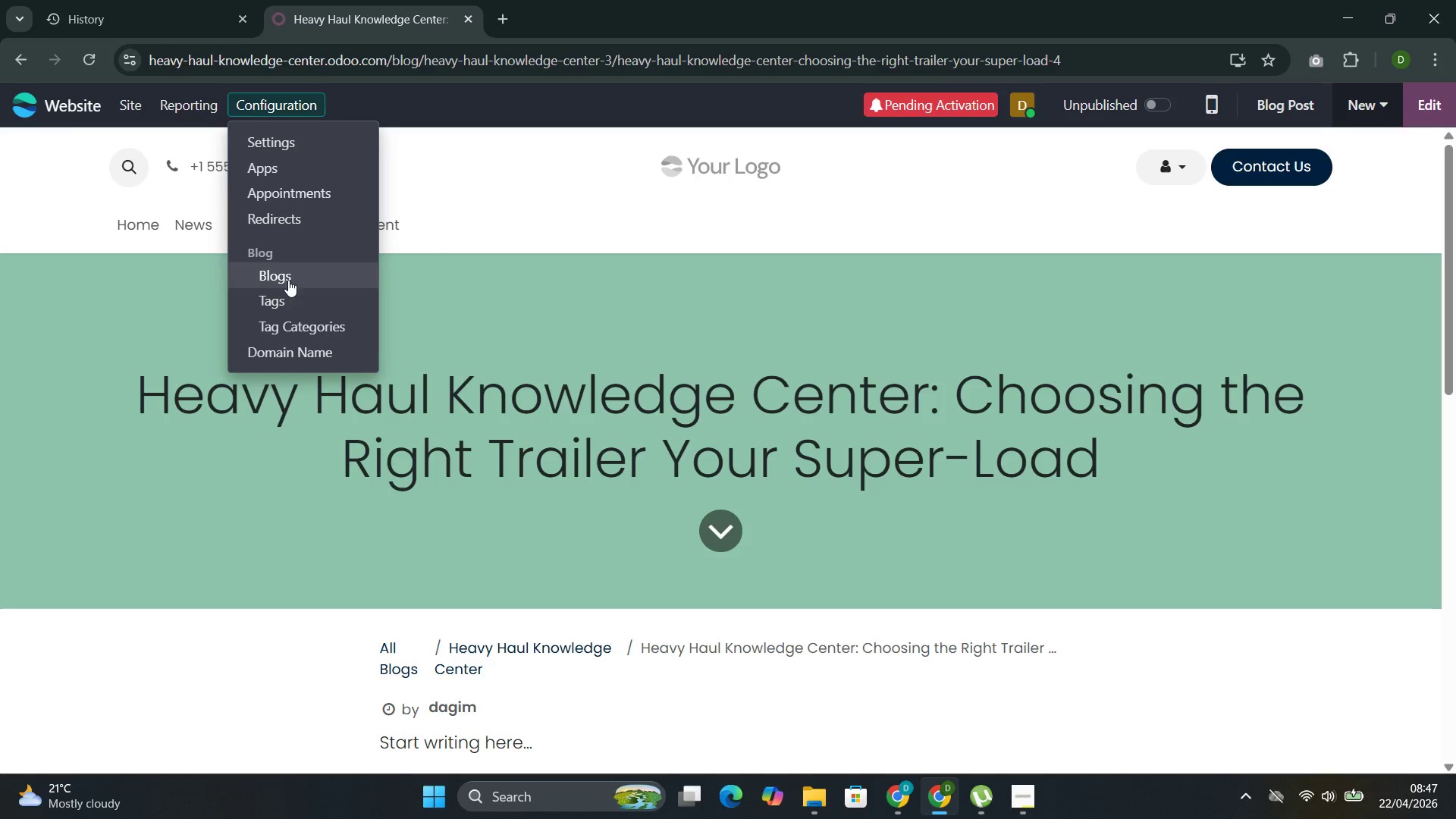 
left_click([280, 298])
 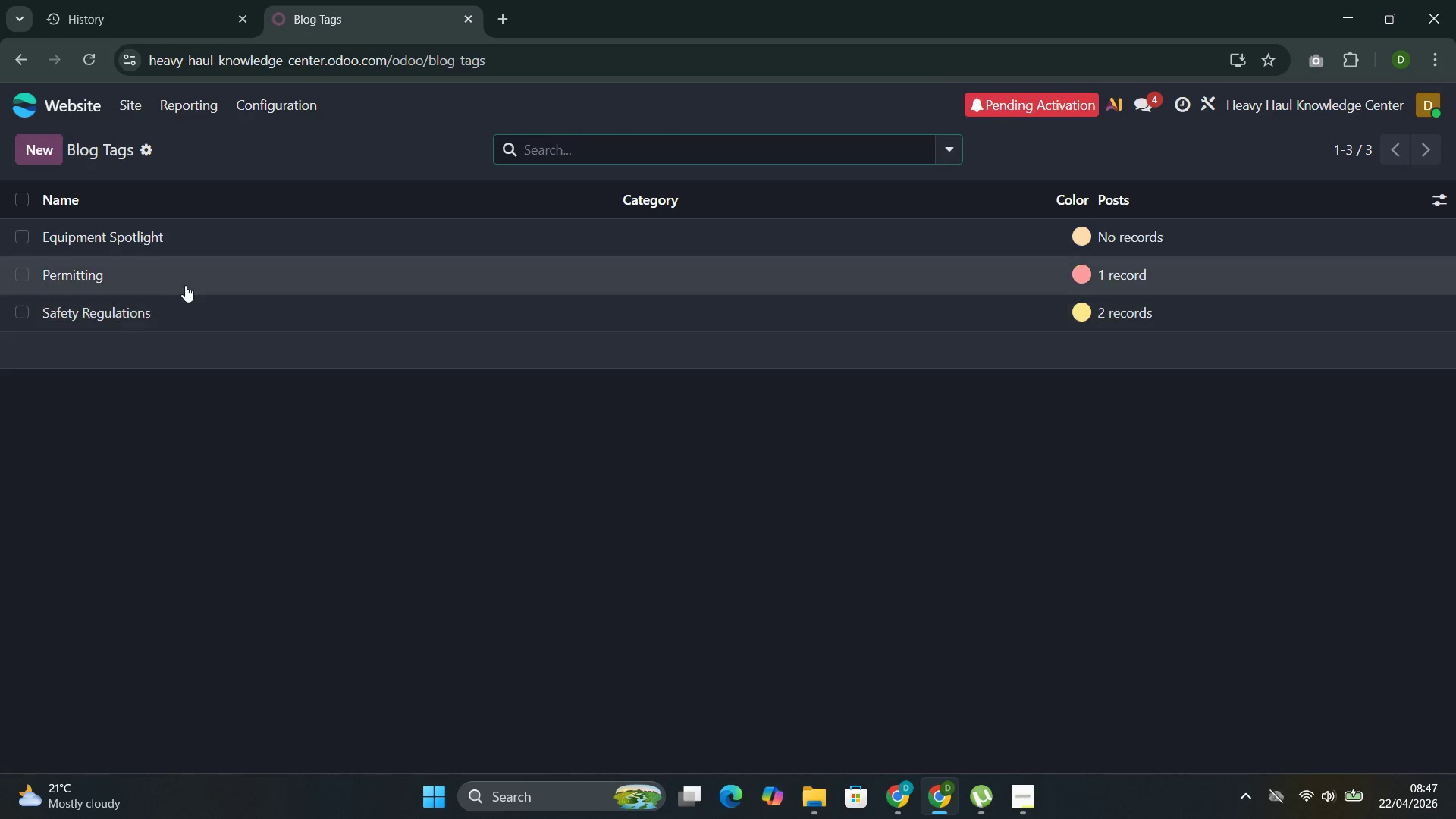 
left_click([207, 249])
 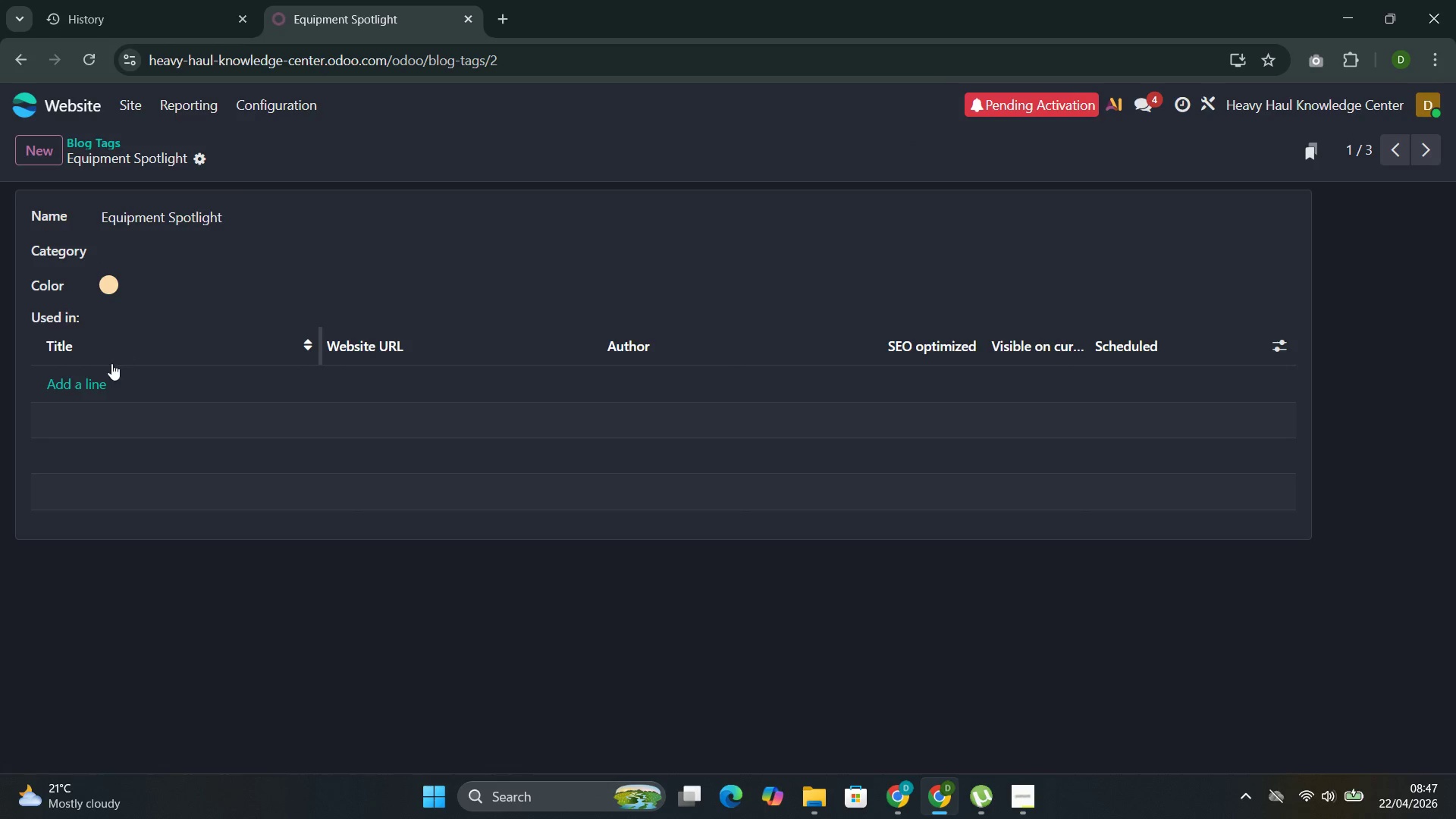 
left_click([82, 378])
 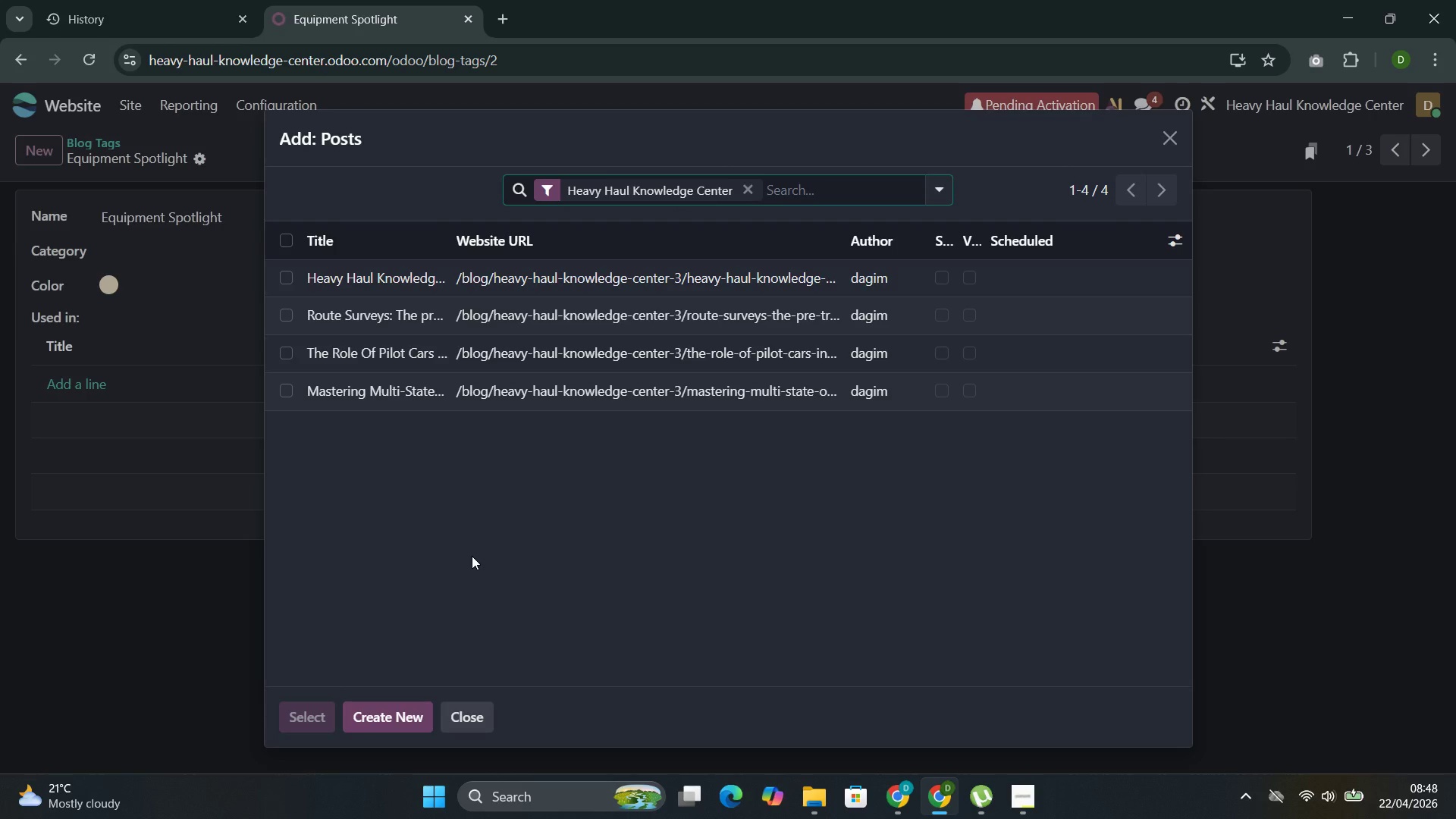 
wait(7.83)
 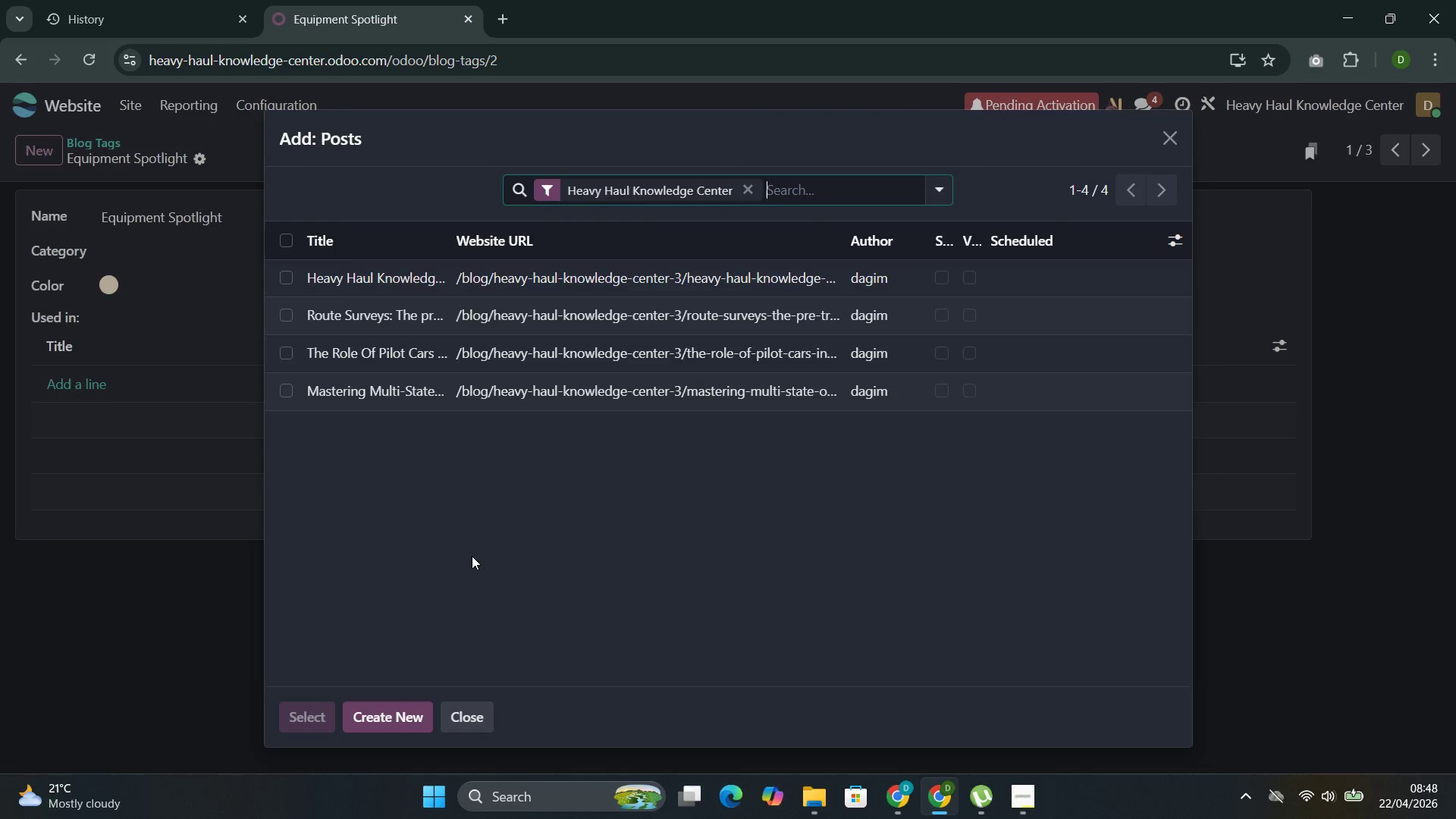 
left_click([521, 273])
 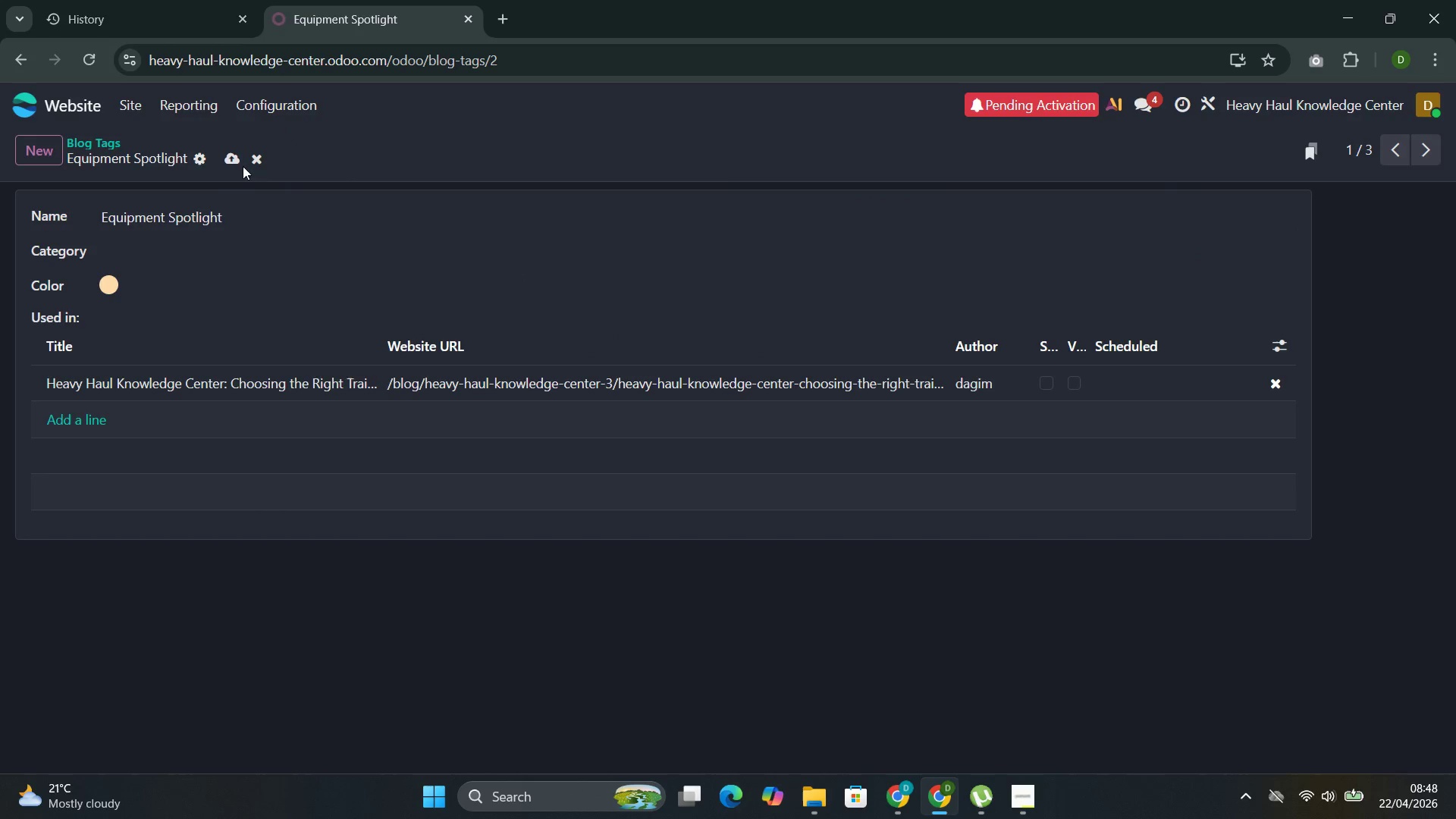 
left_click([230, 159])
 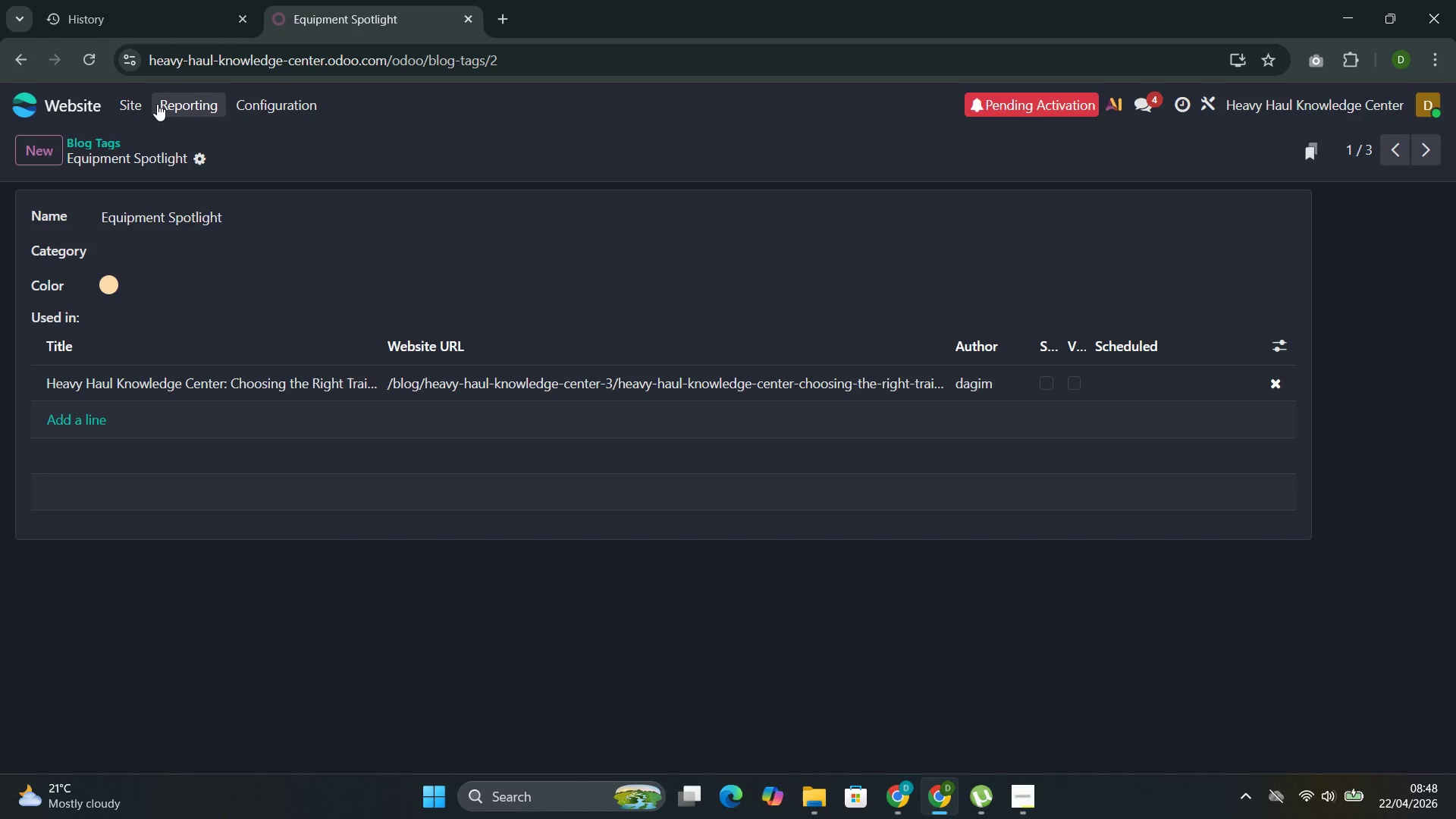 
left_click([143, 108])
 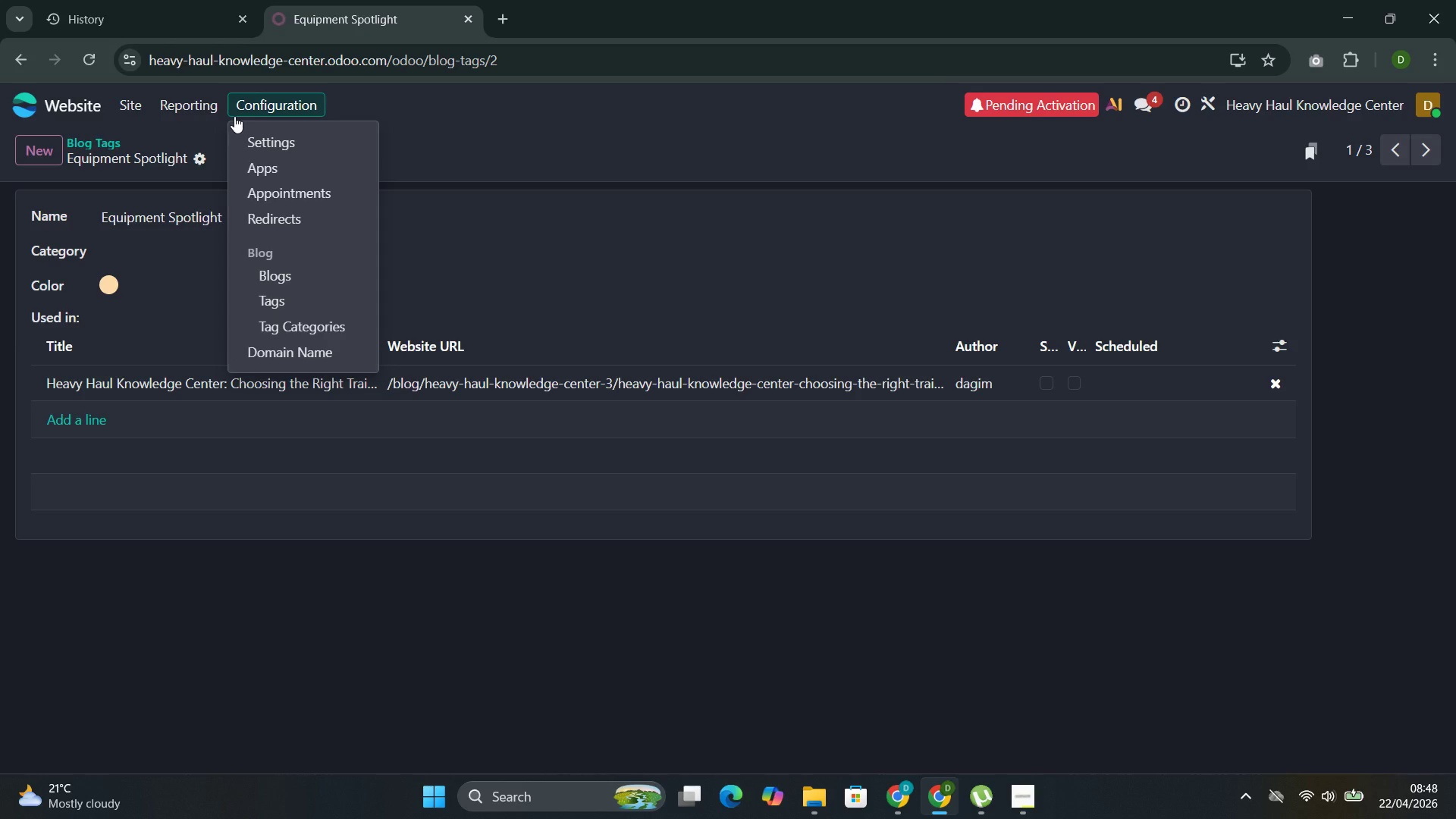 
left_click([268, 293])
 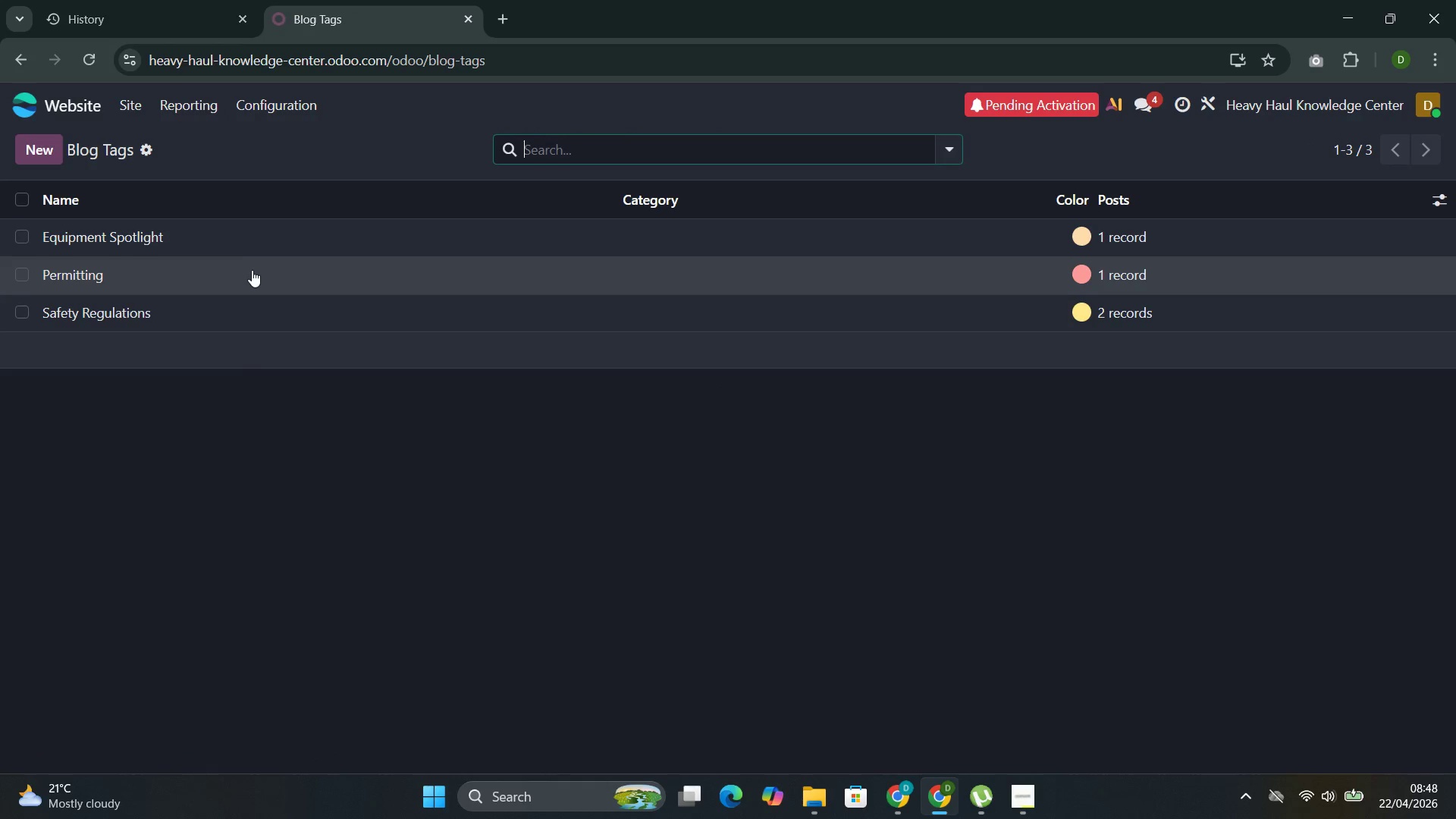 
double_click([252, 274])
 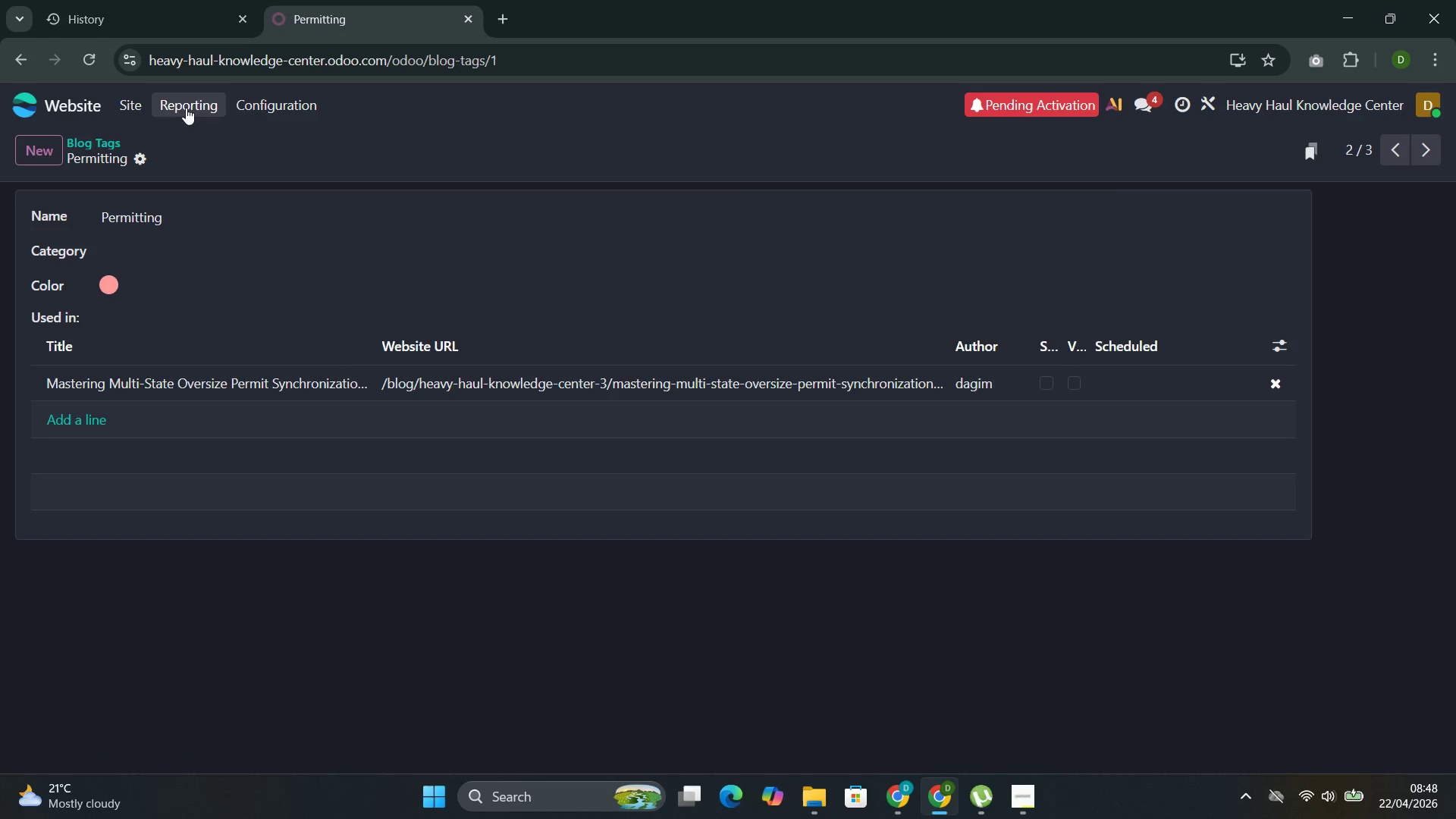 
left_click([284, 99])
 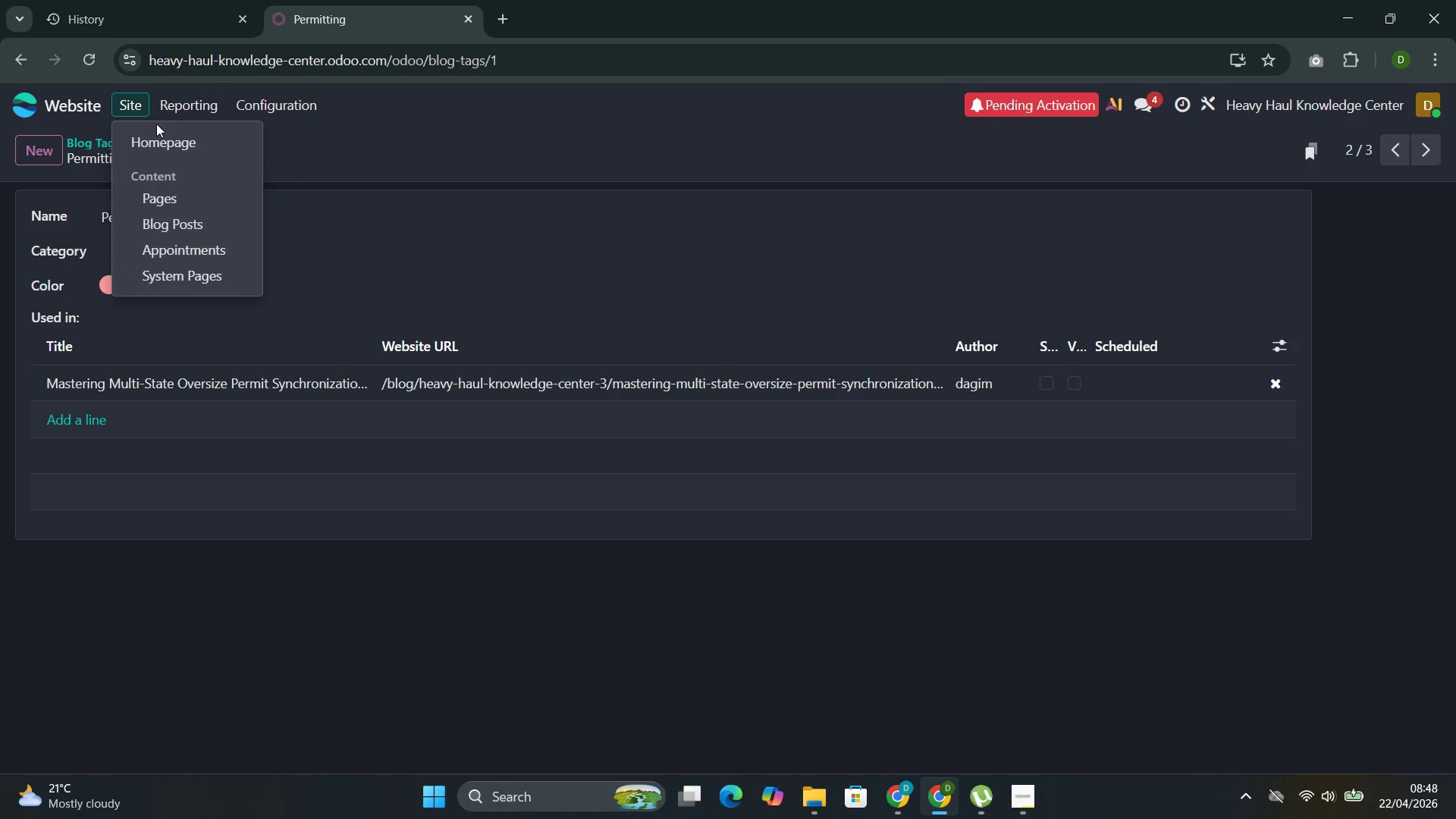 
left_click([158, 138])
 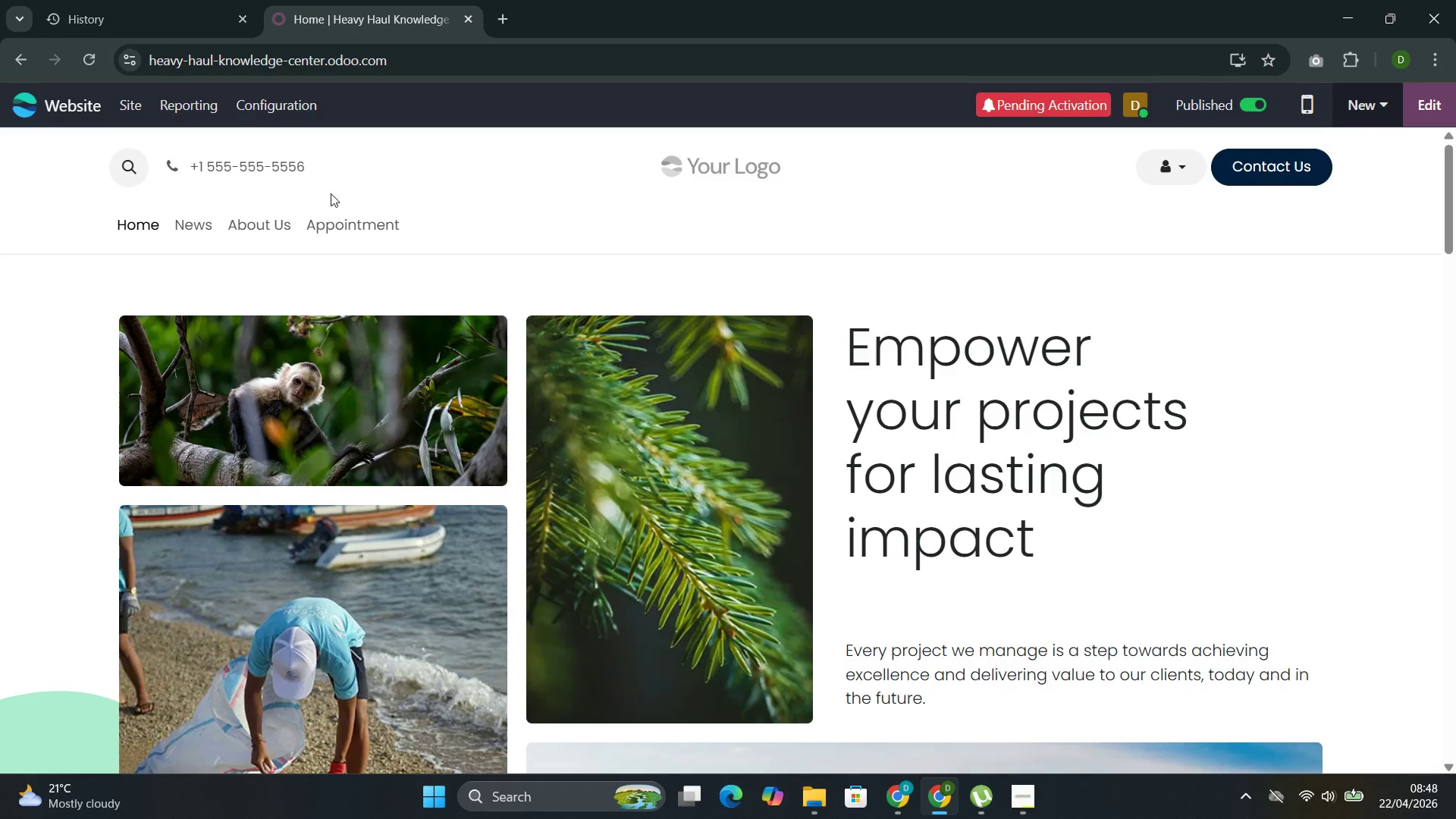 
left_click([195, 228])
 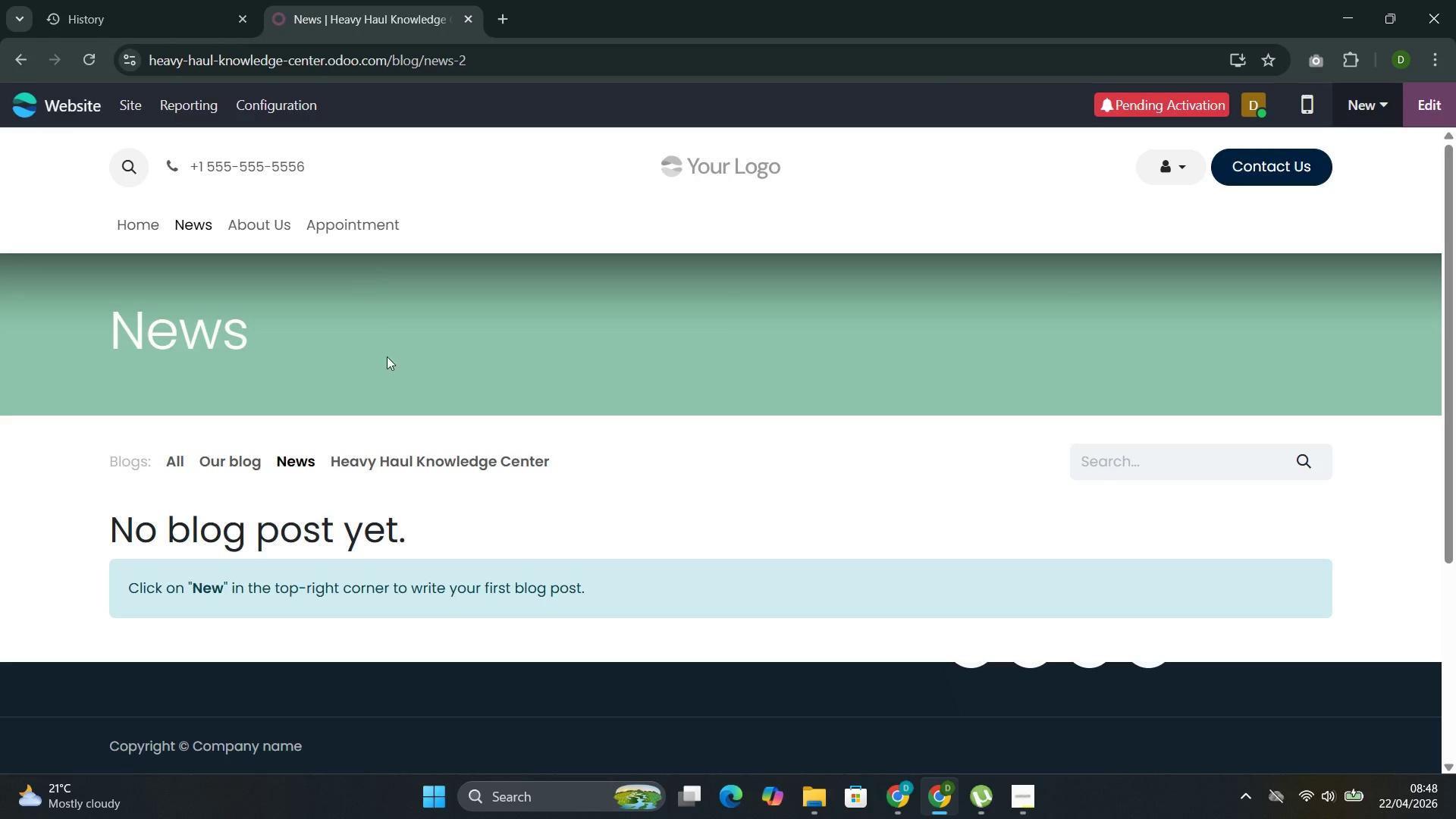 
left_click([373, 468])
 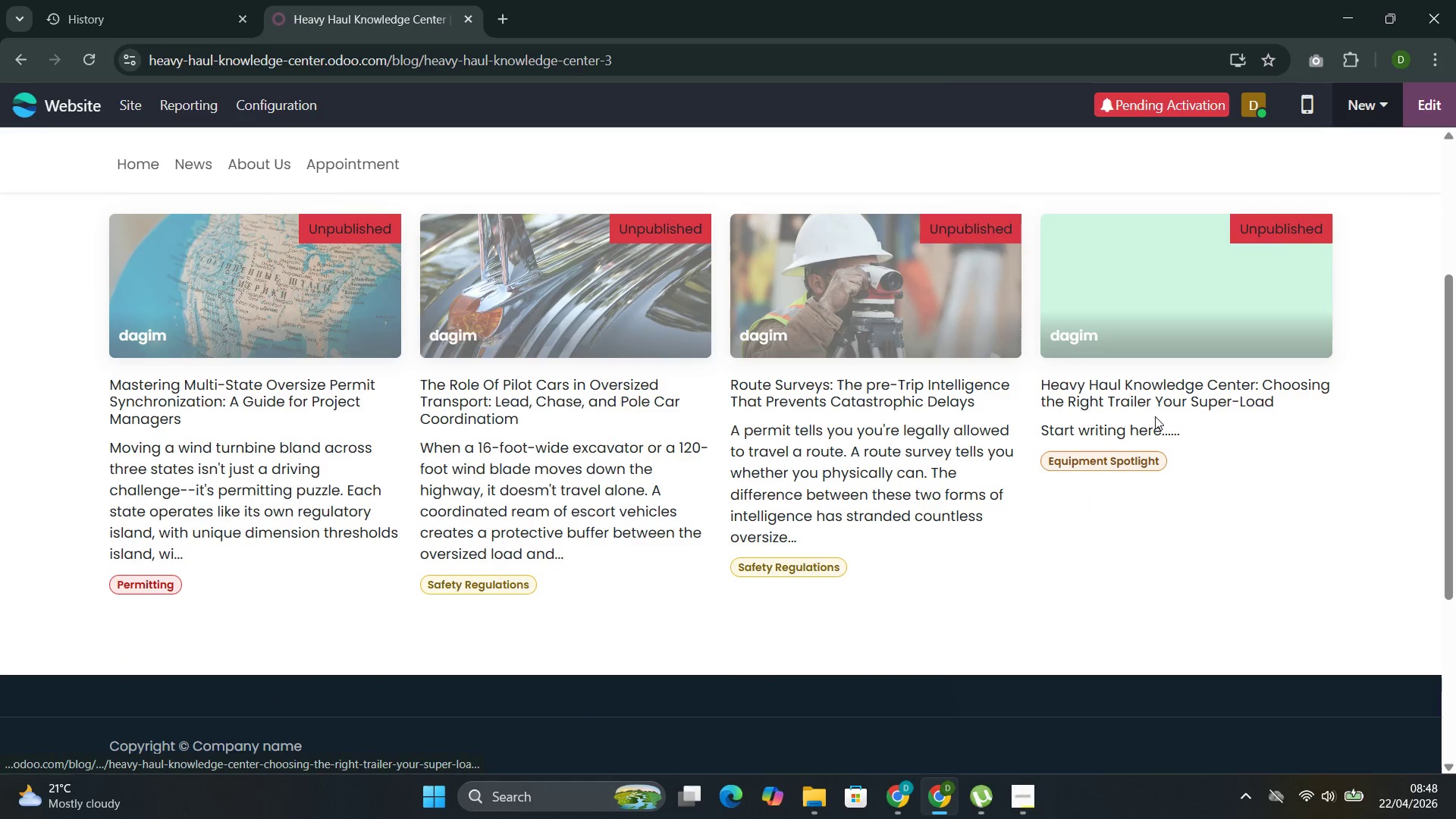 
left_click([1081, 314])
 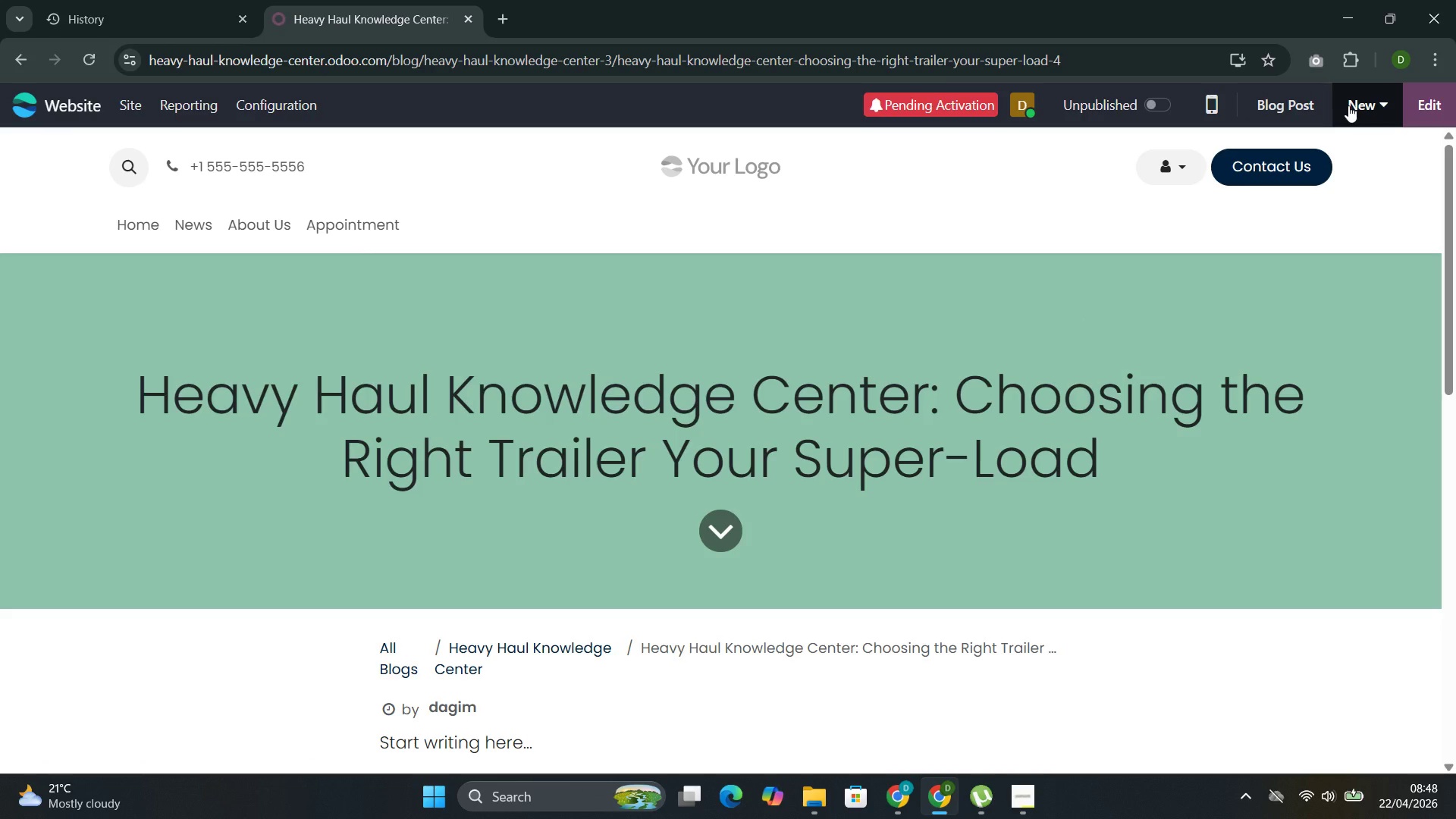 
wait(6.12)
 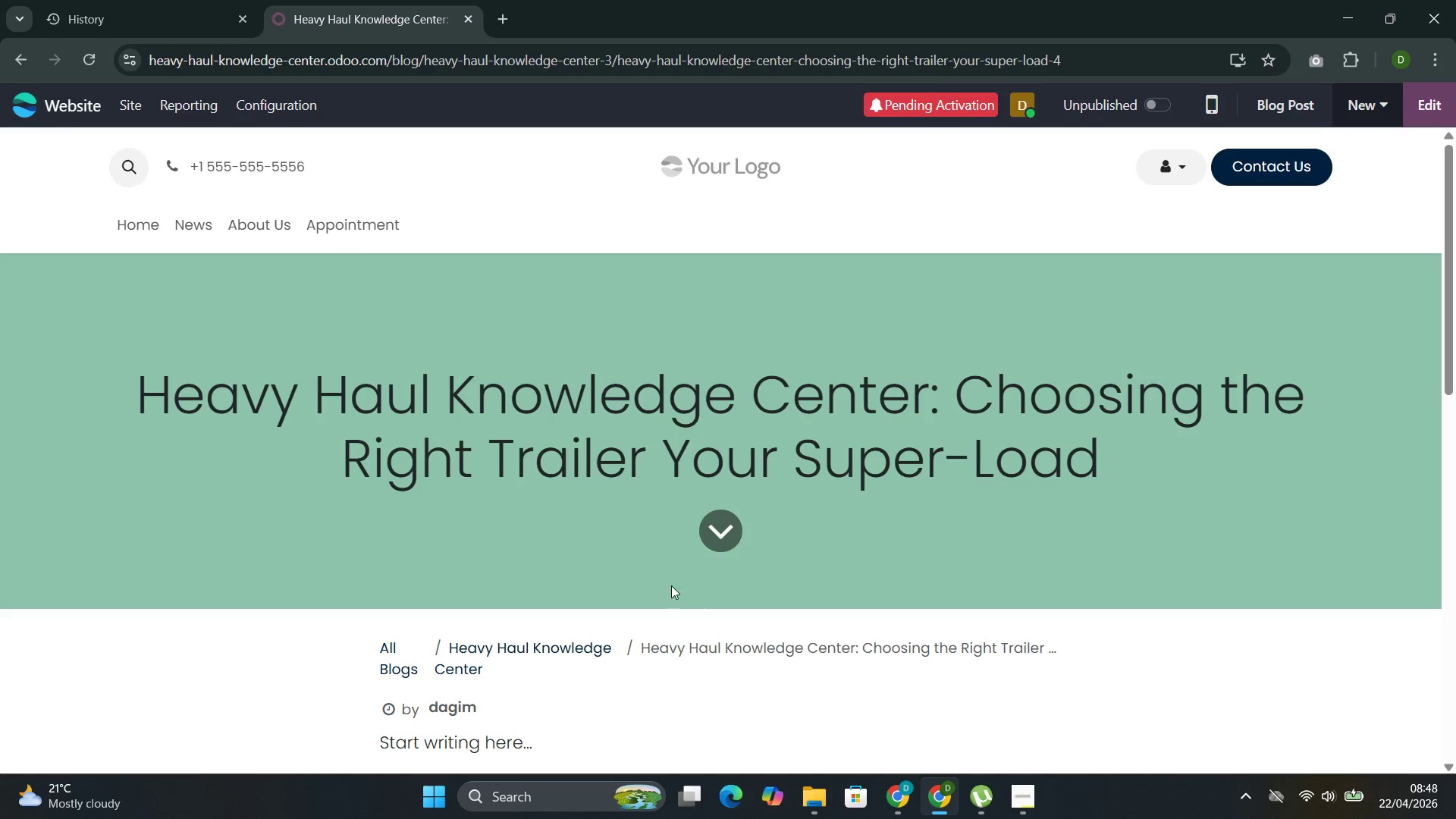 
left_click([1438, 108])
 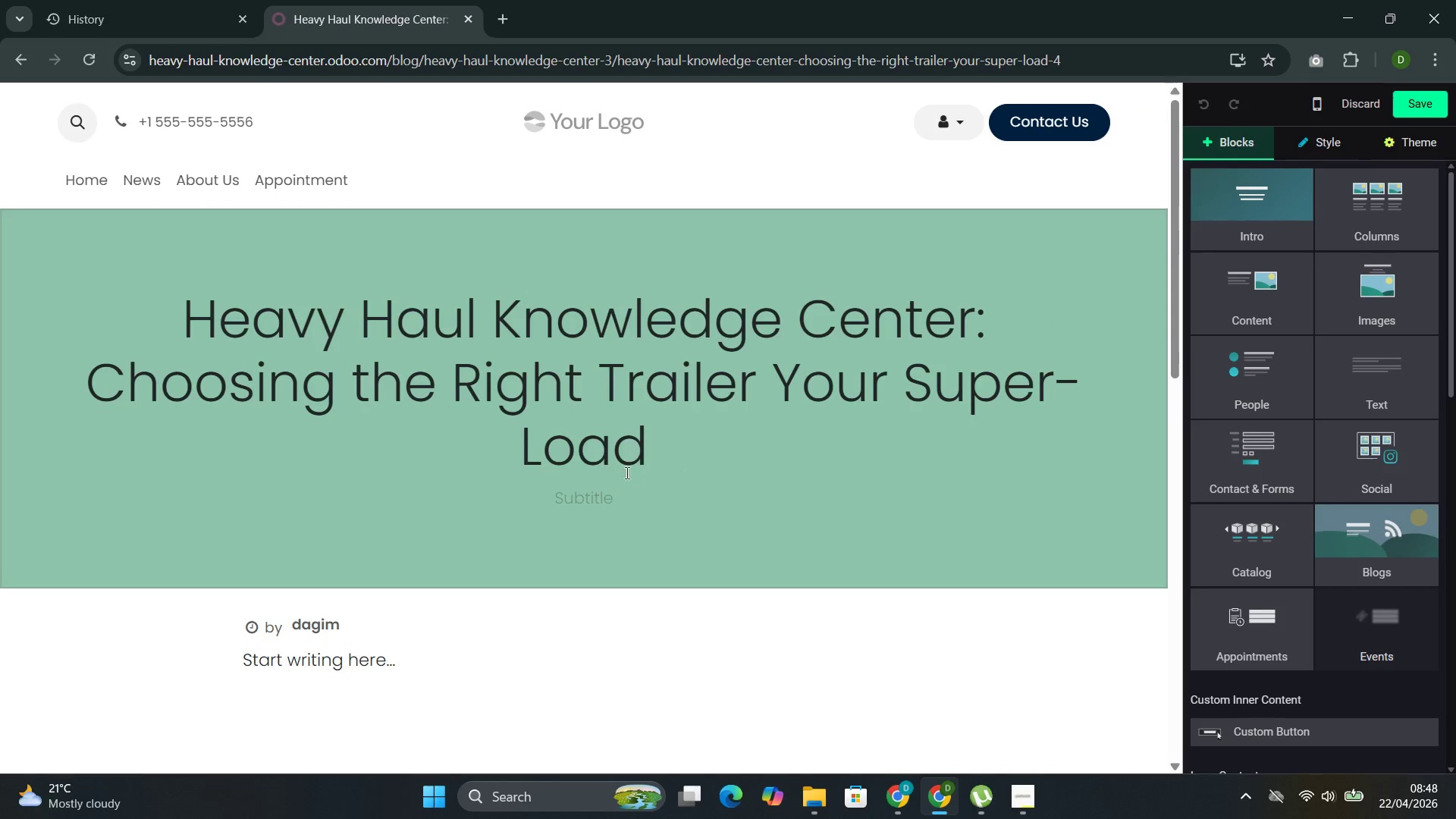 
left_click([401, 651])
 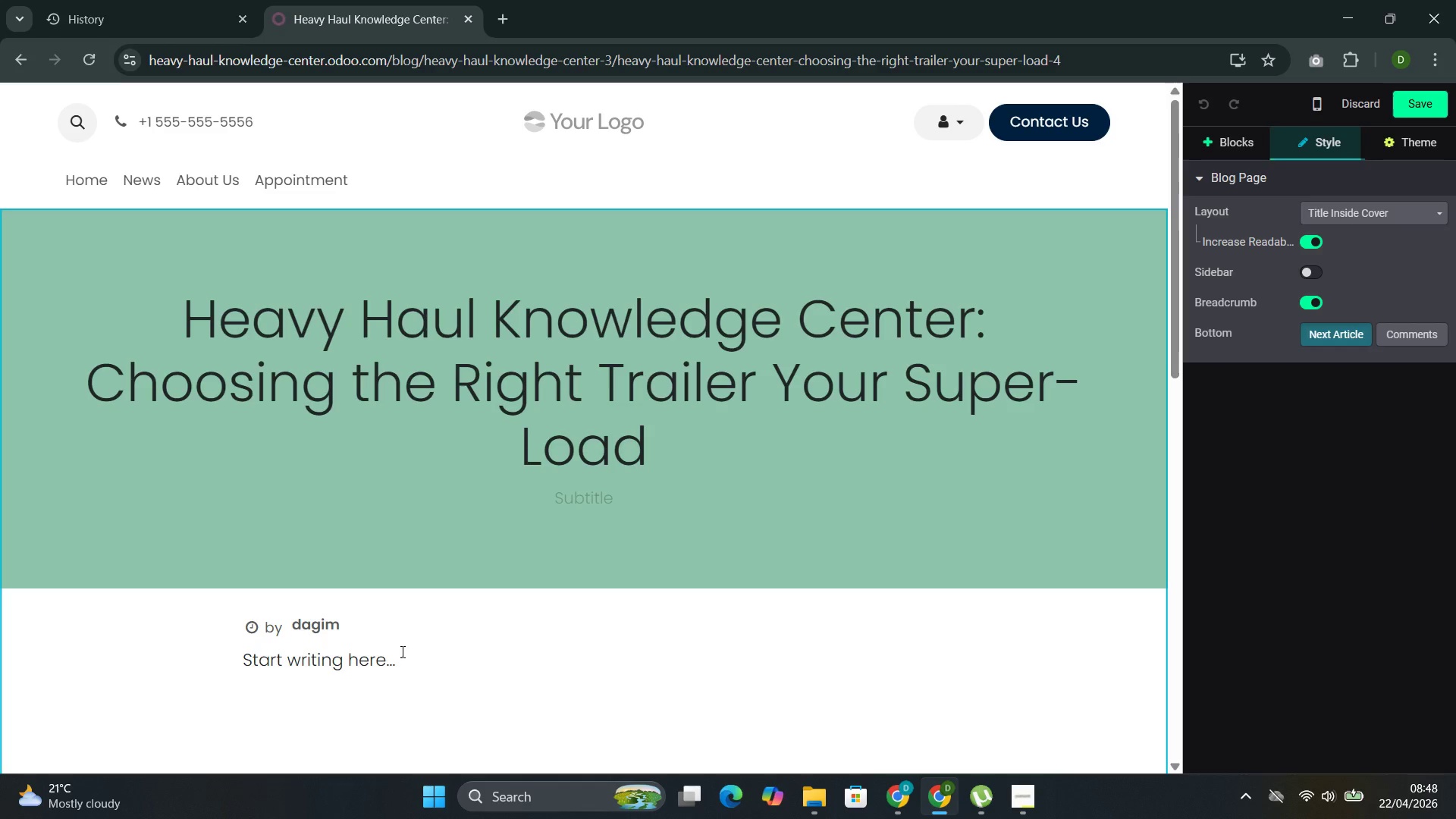 
left_click_drag(start_coordinate=[401, 651], to_coordinate=[252, 650])
 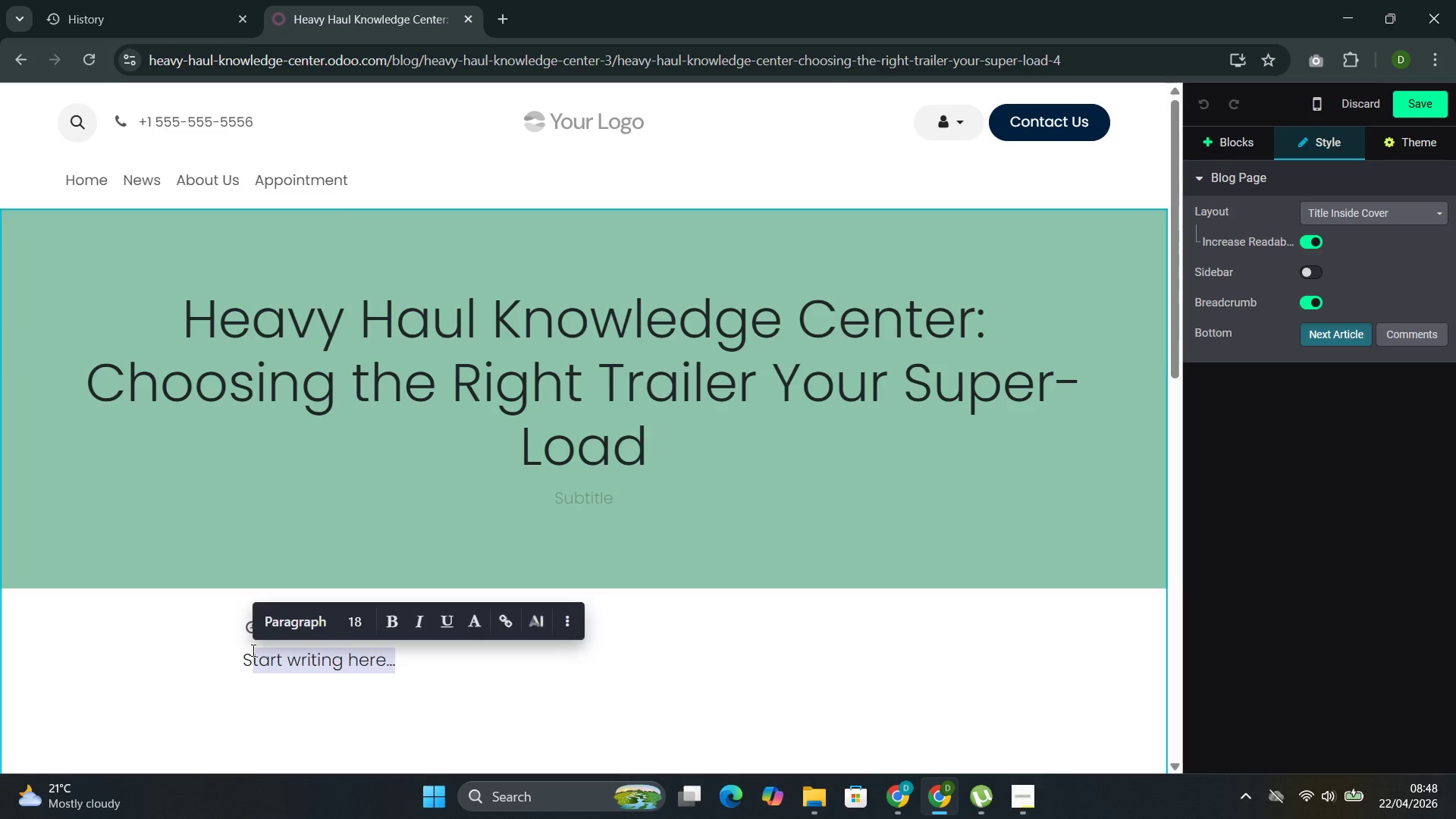 
key(Backspace)
 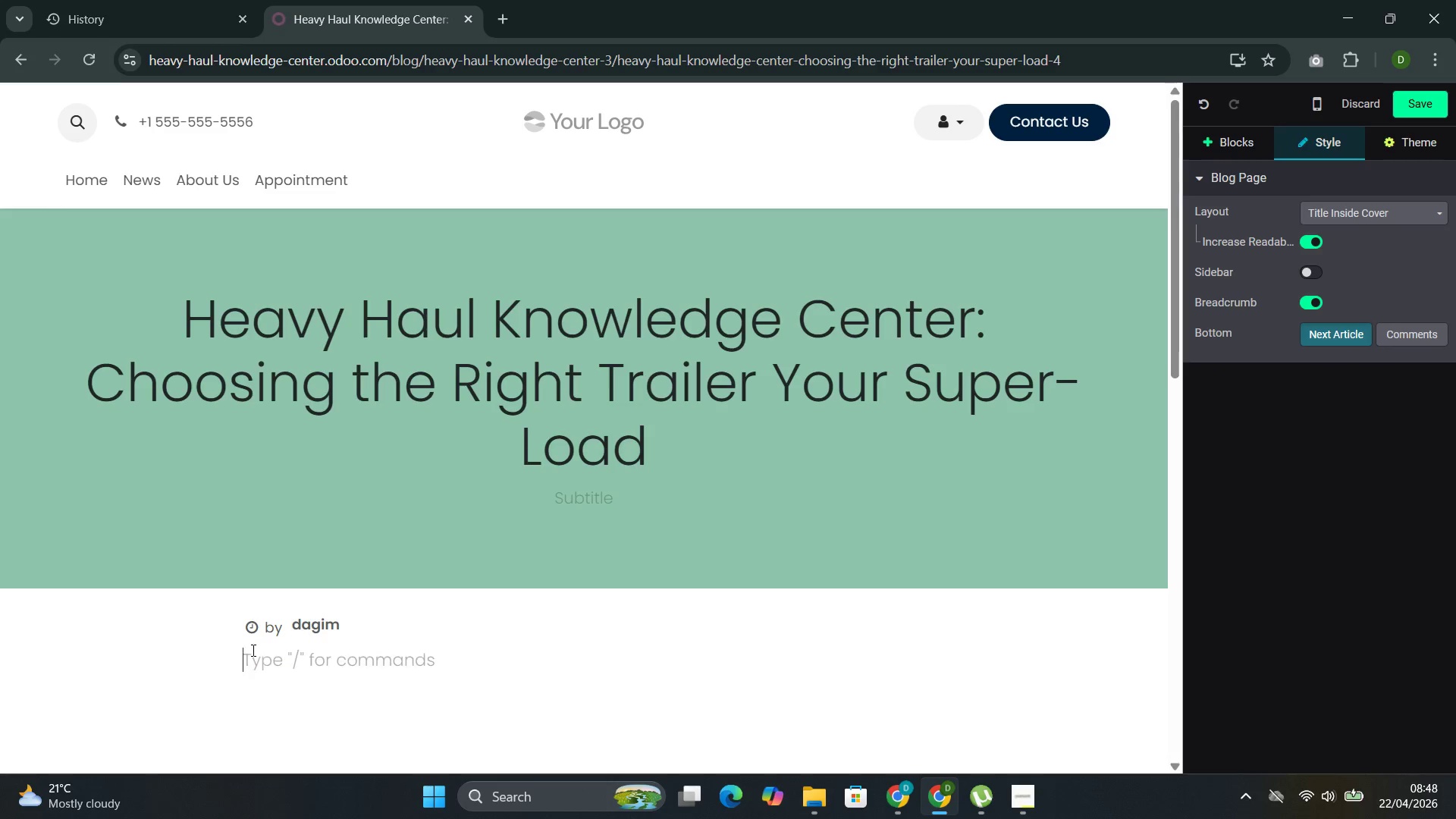 
key(Backspace)
 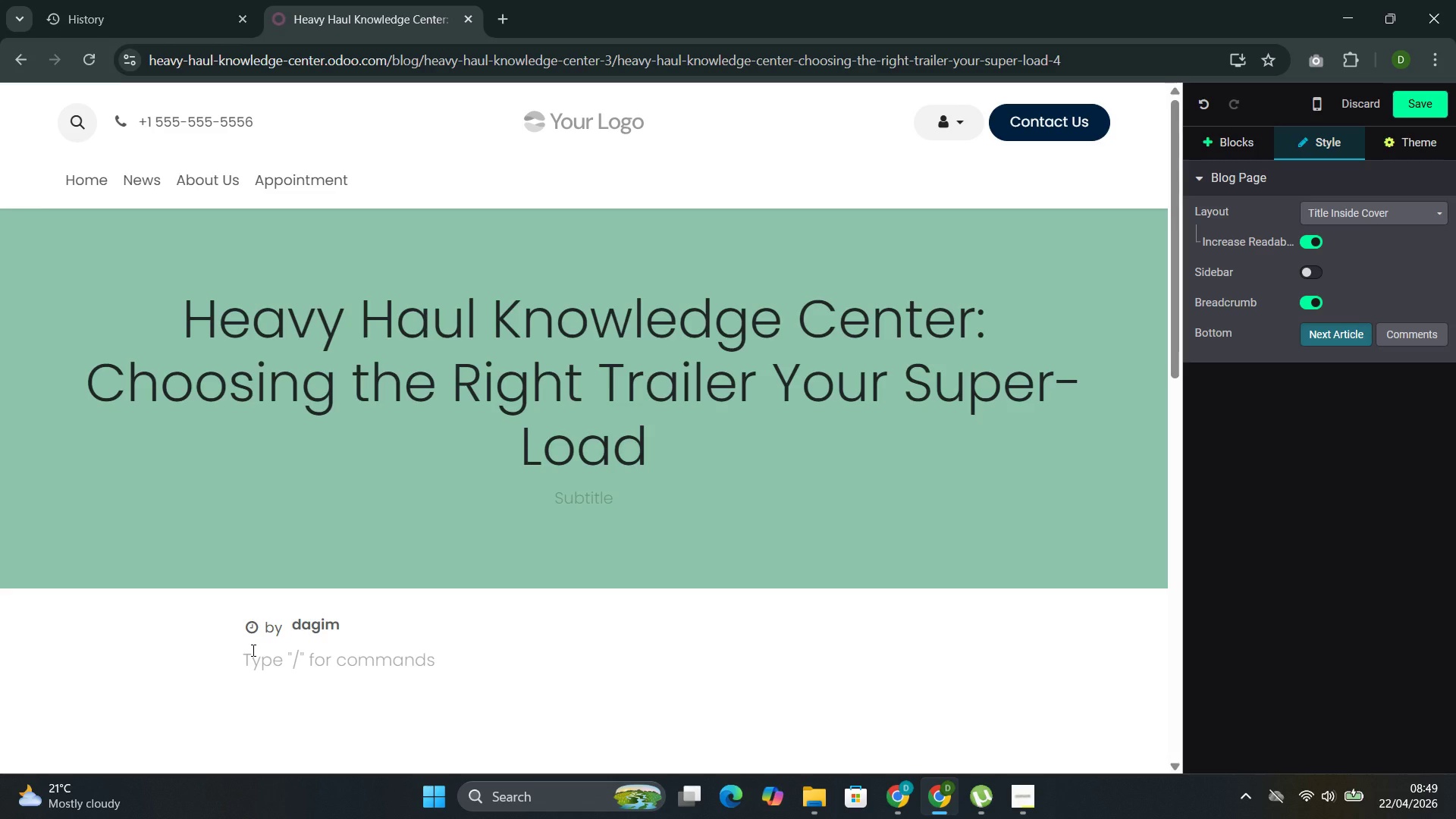 
wait(17.56)
 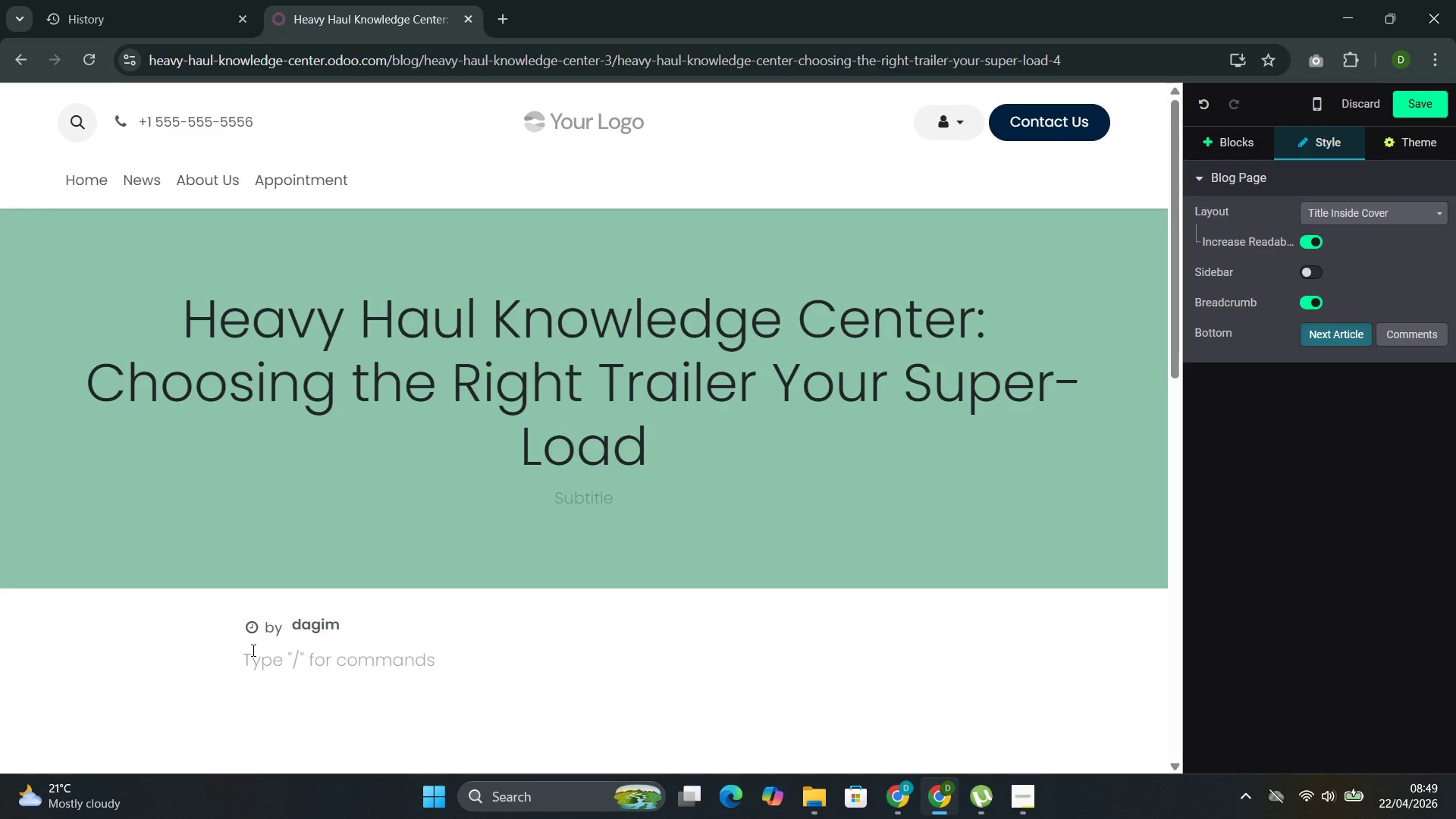 
left_click([1231, 143])
 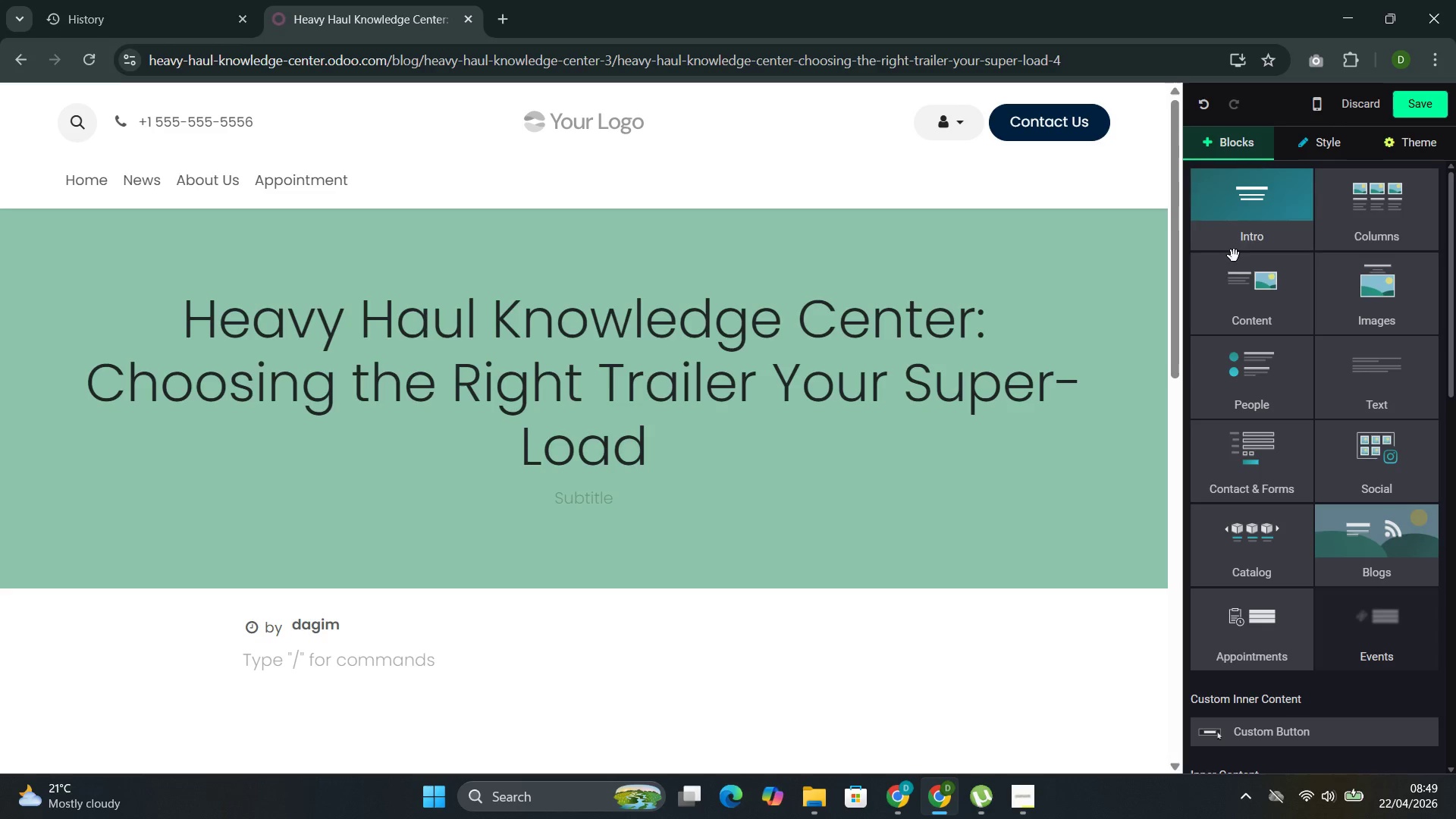 
left_click([1235, 265])
 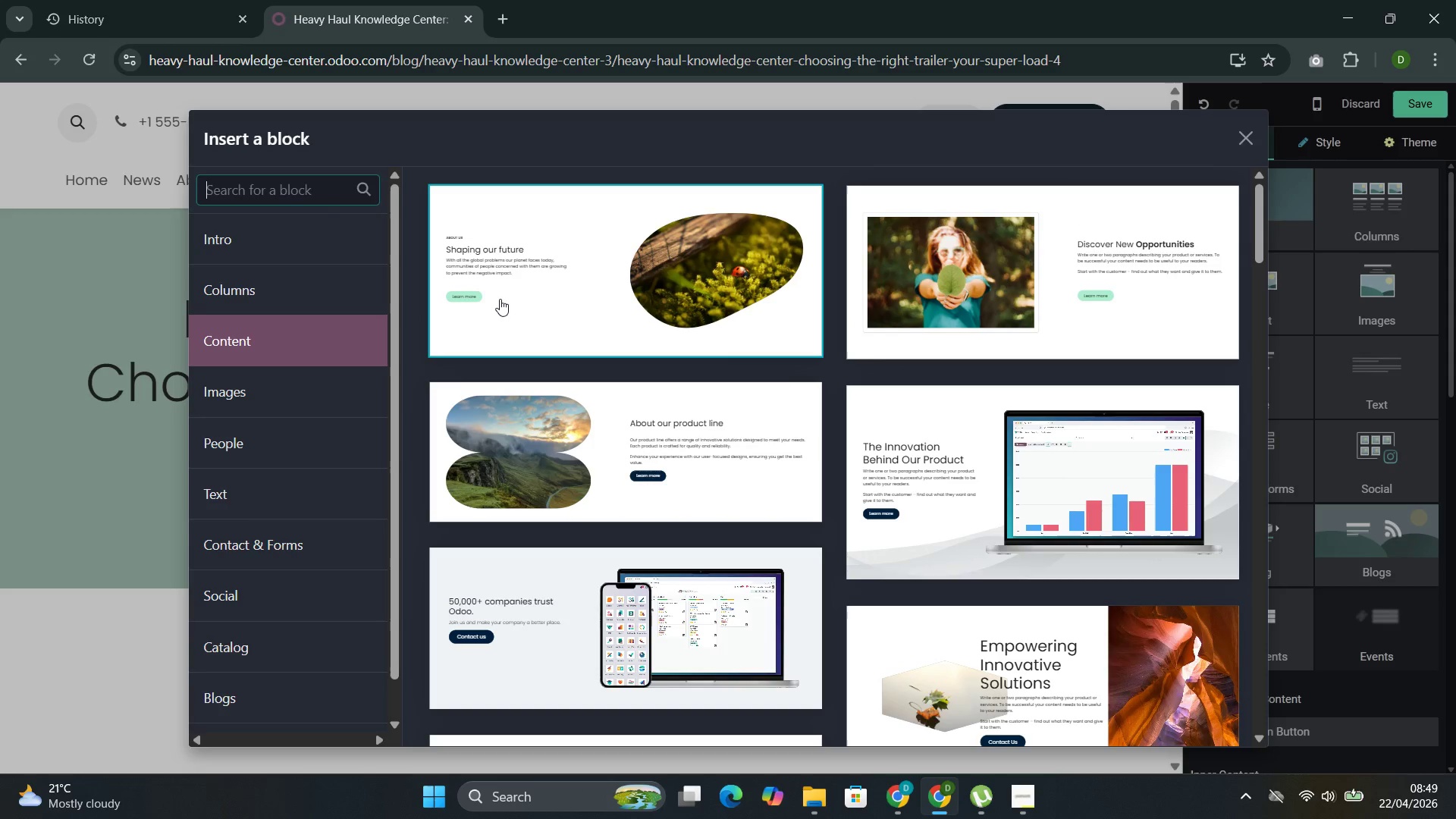 
left_click([500, 299])
 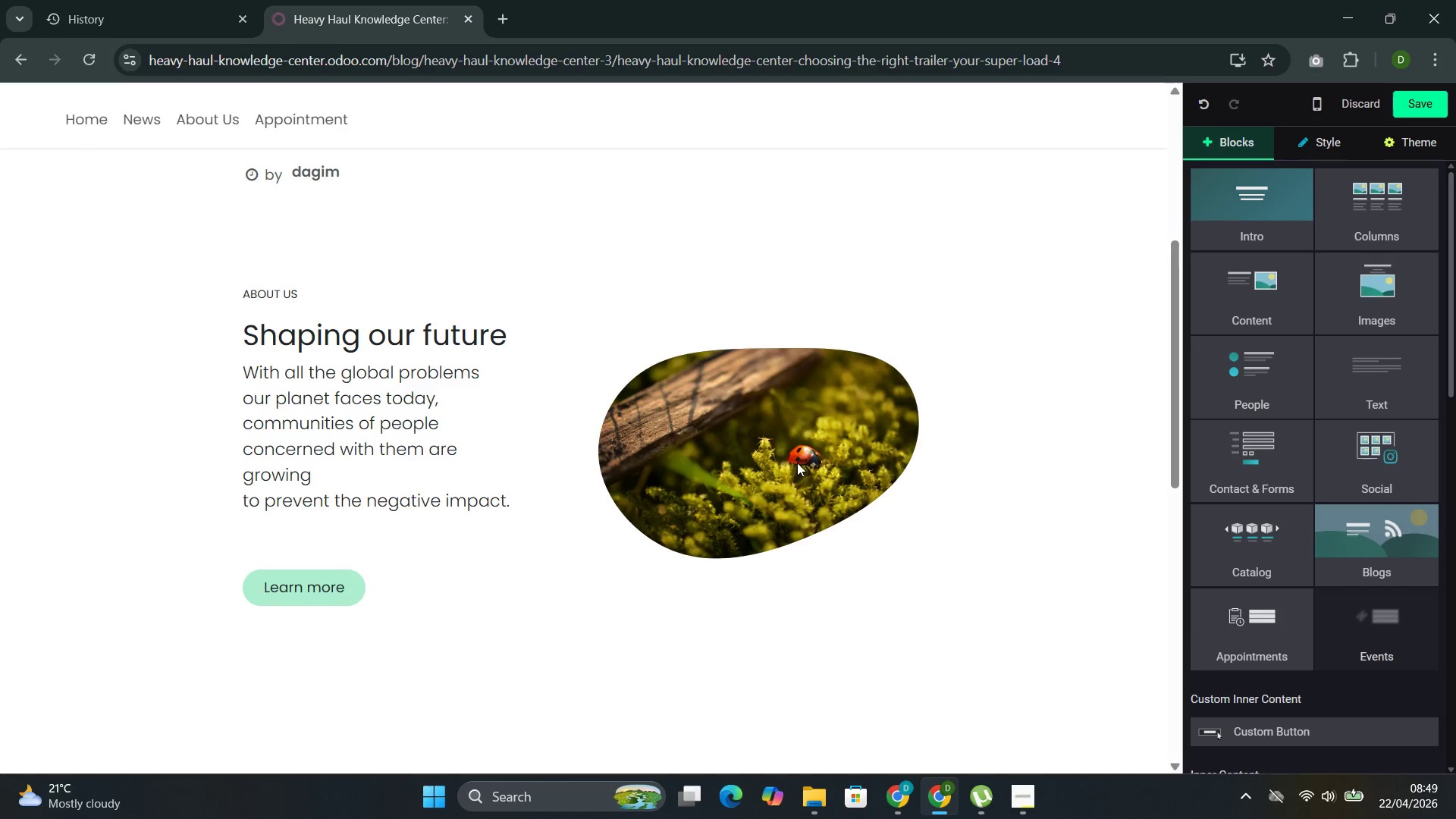 
left_click([795, 464])
 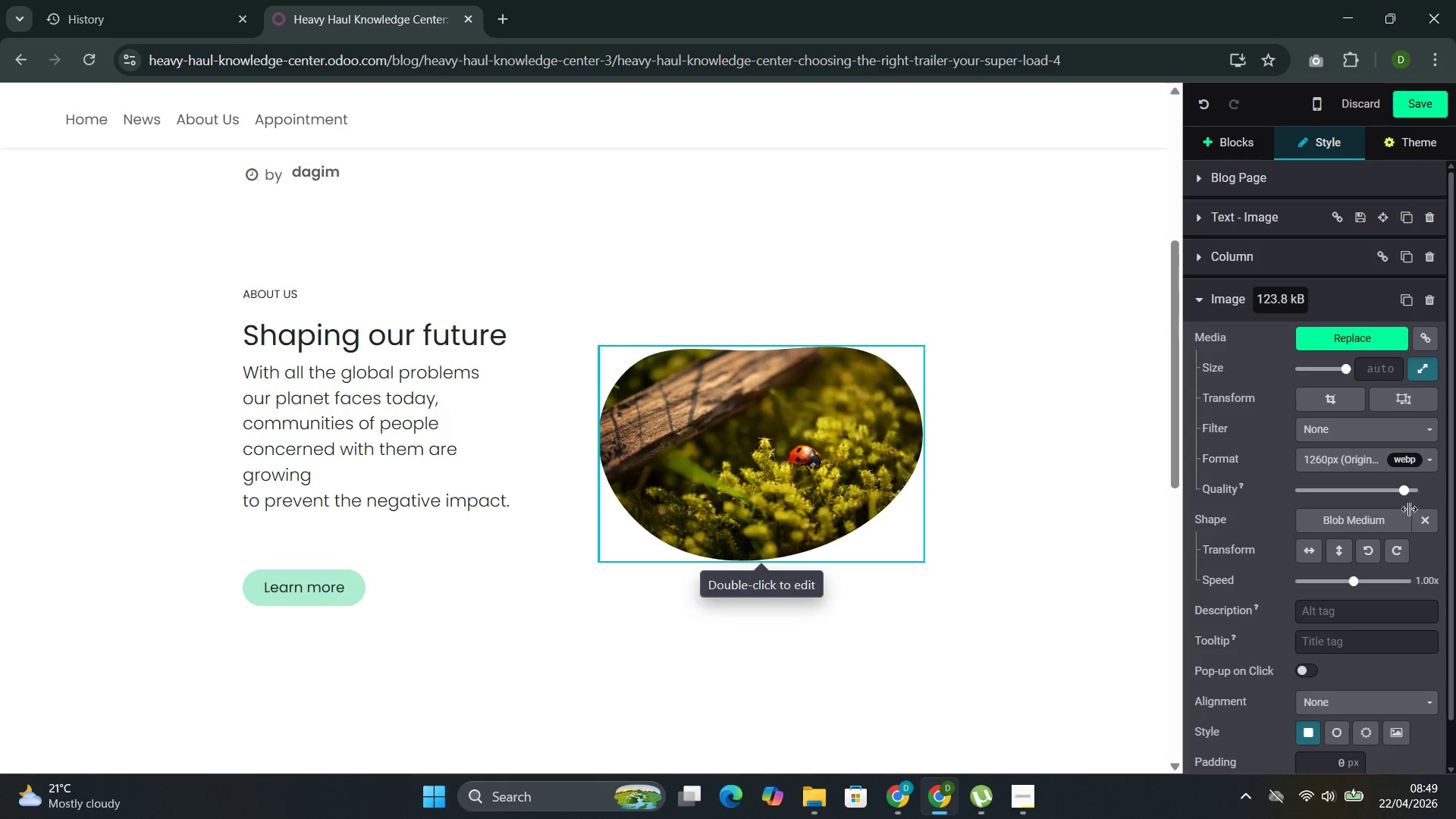 
left_click([1427, 510])
 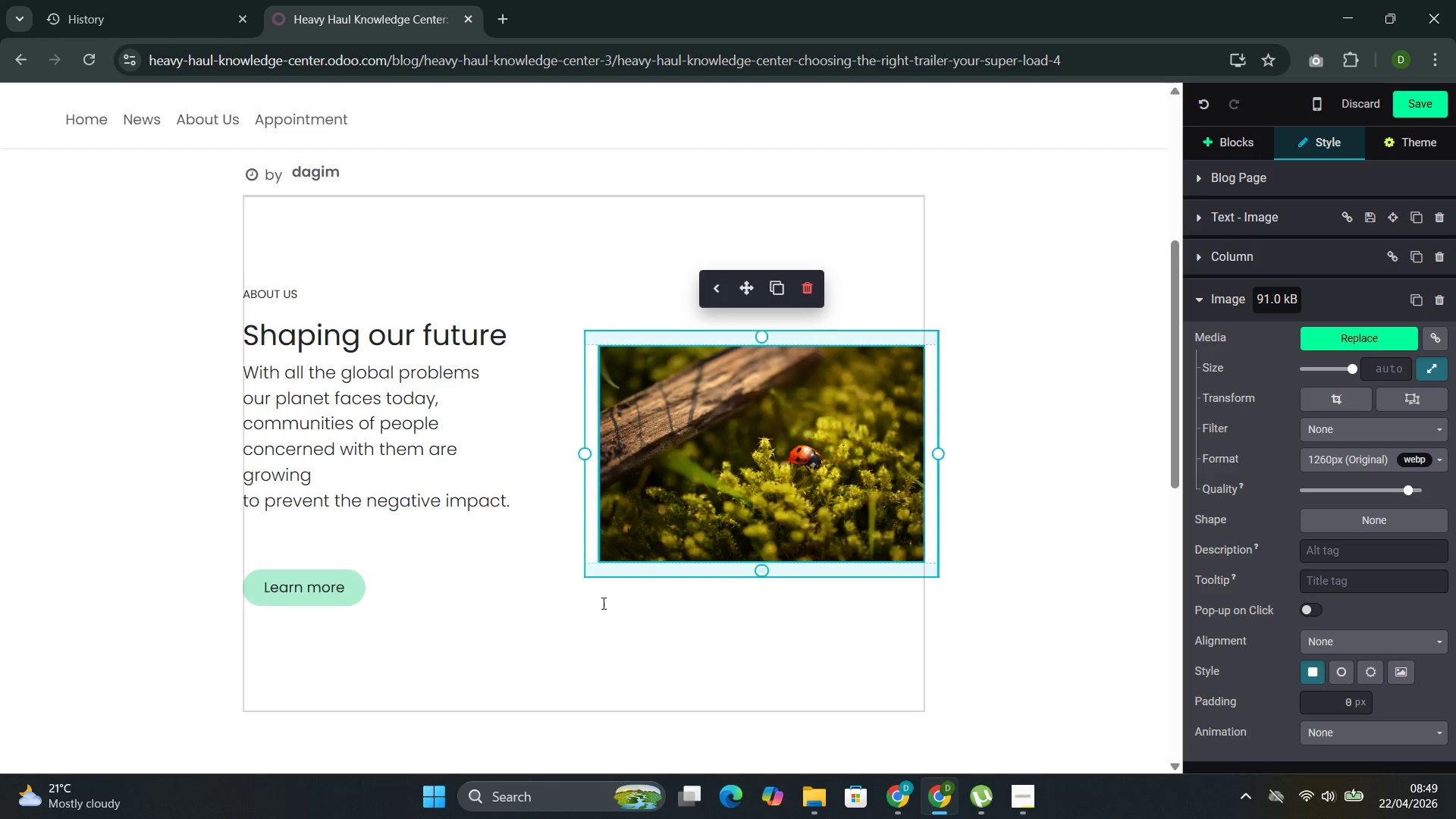 
left_click_drag(start_coordinate=[404, 569], to_coordinate=[297, 566])
 